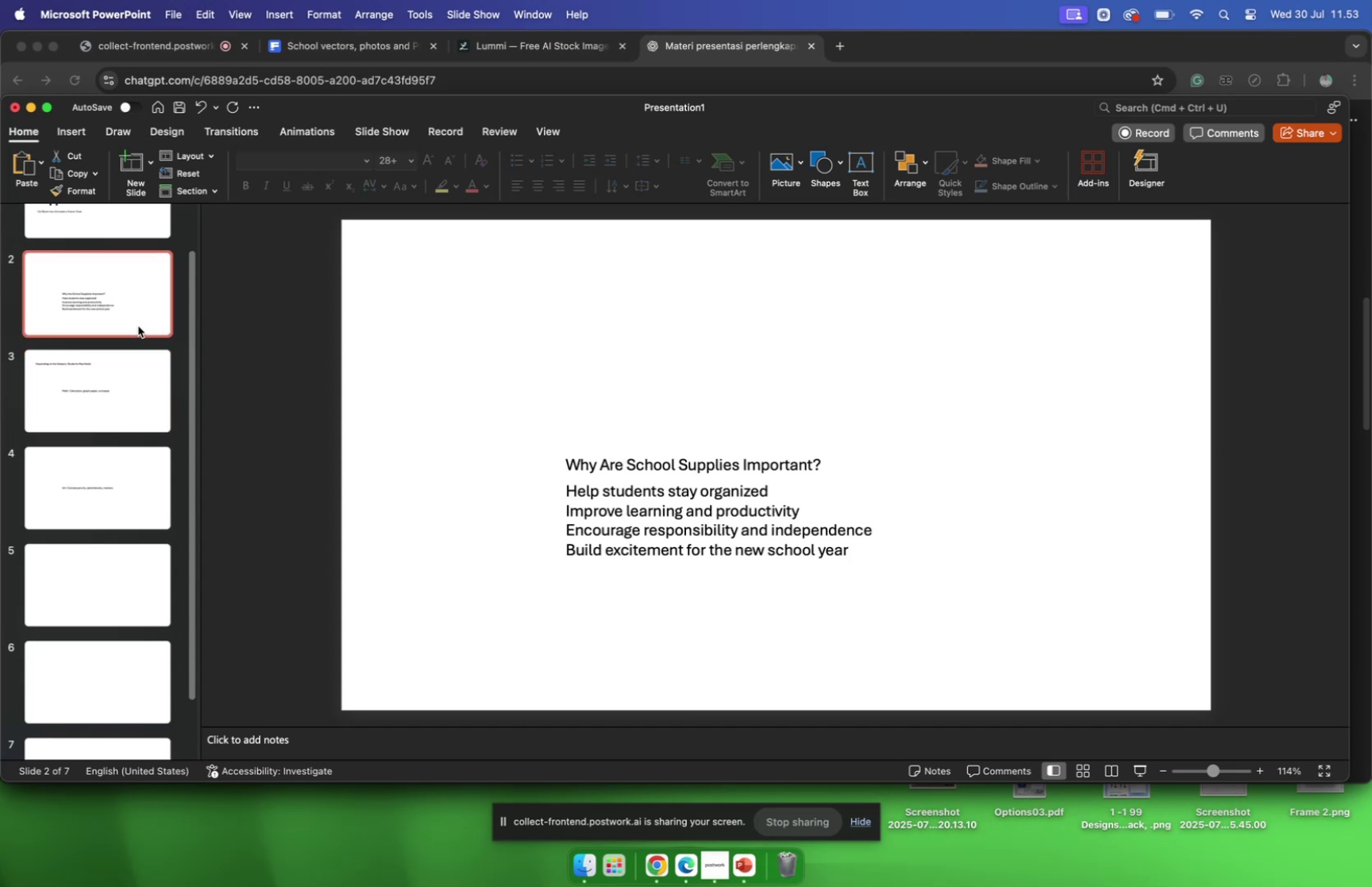 
scroll: coordinate [138, 326], scroll_direction: up, amount: 10.0
 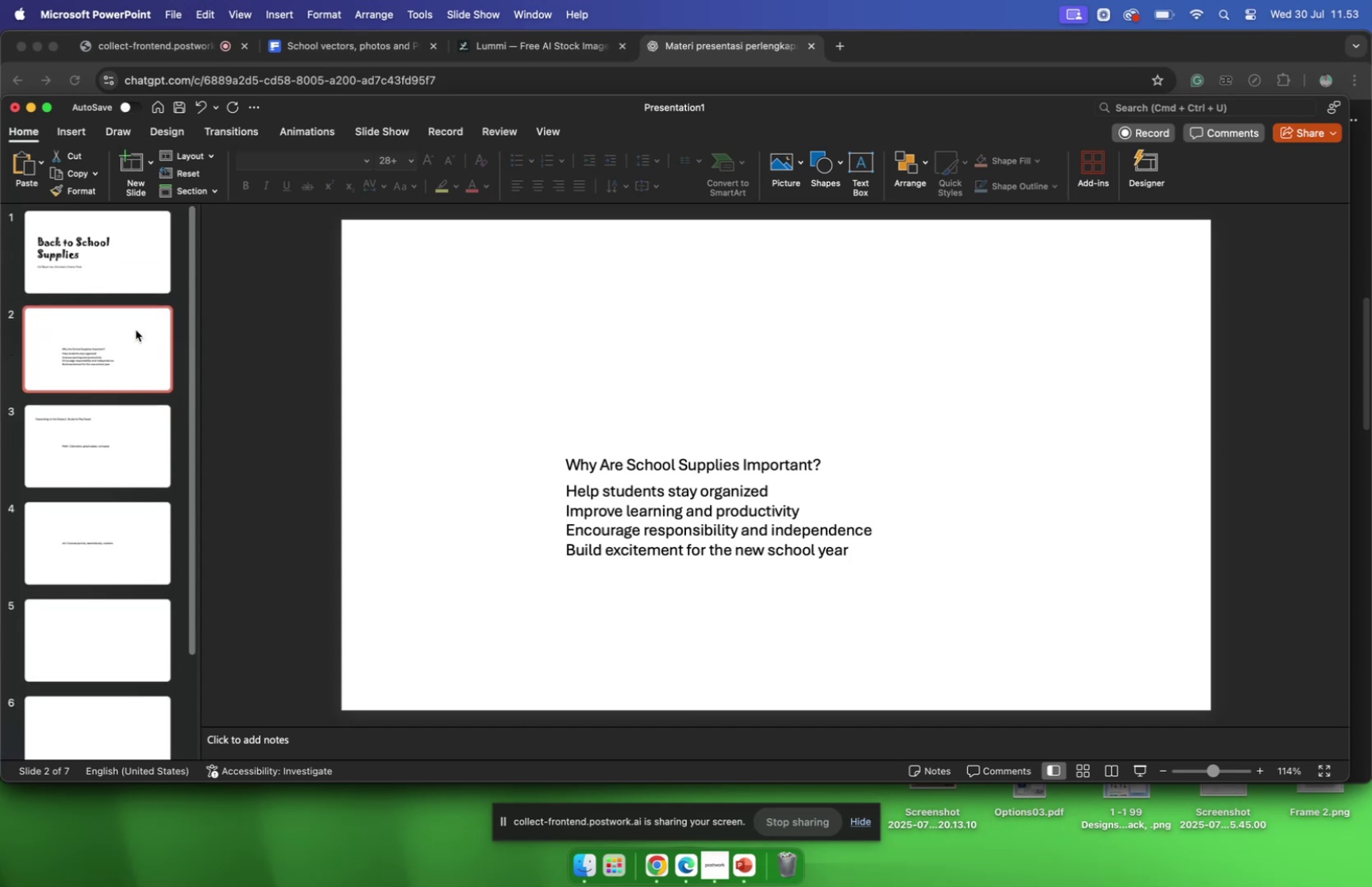 
scroll: coordinate [133, 422], scroll_direction: down, amount: 6.0
 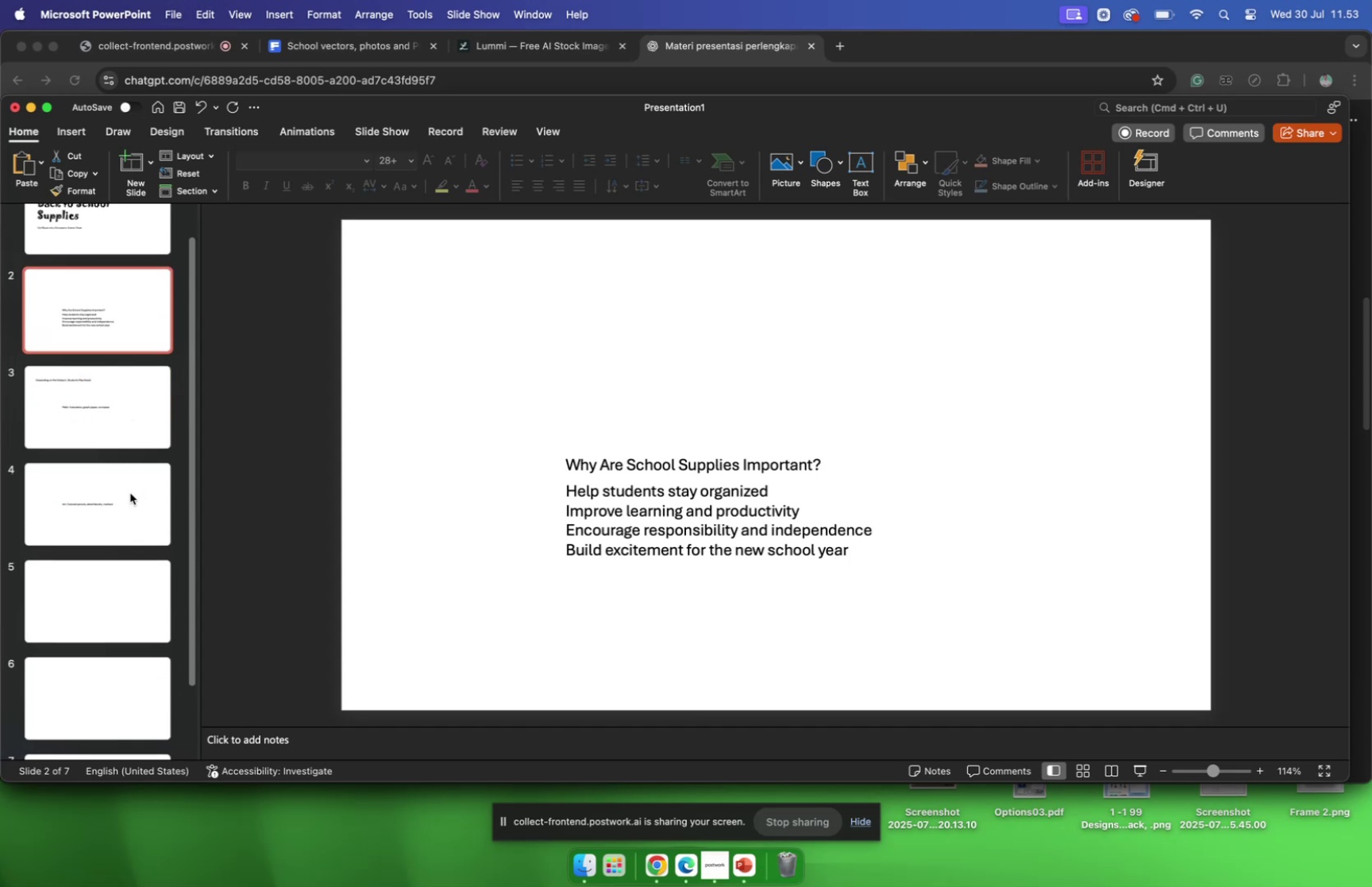 
left_click([130, 492])
 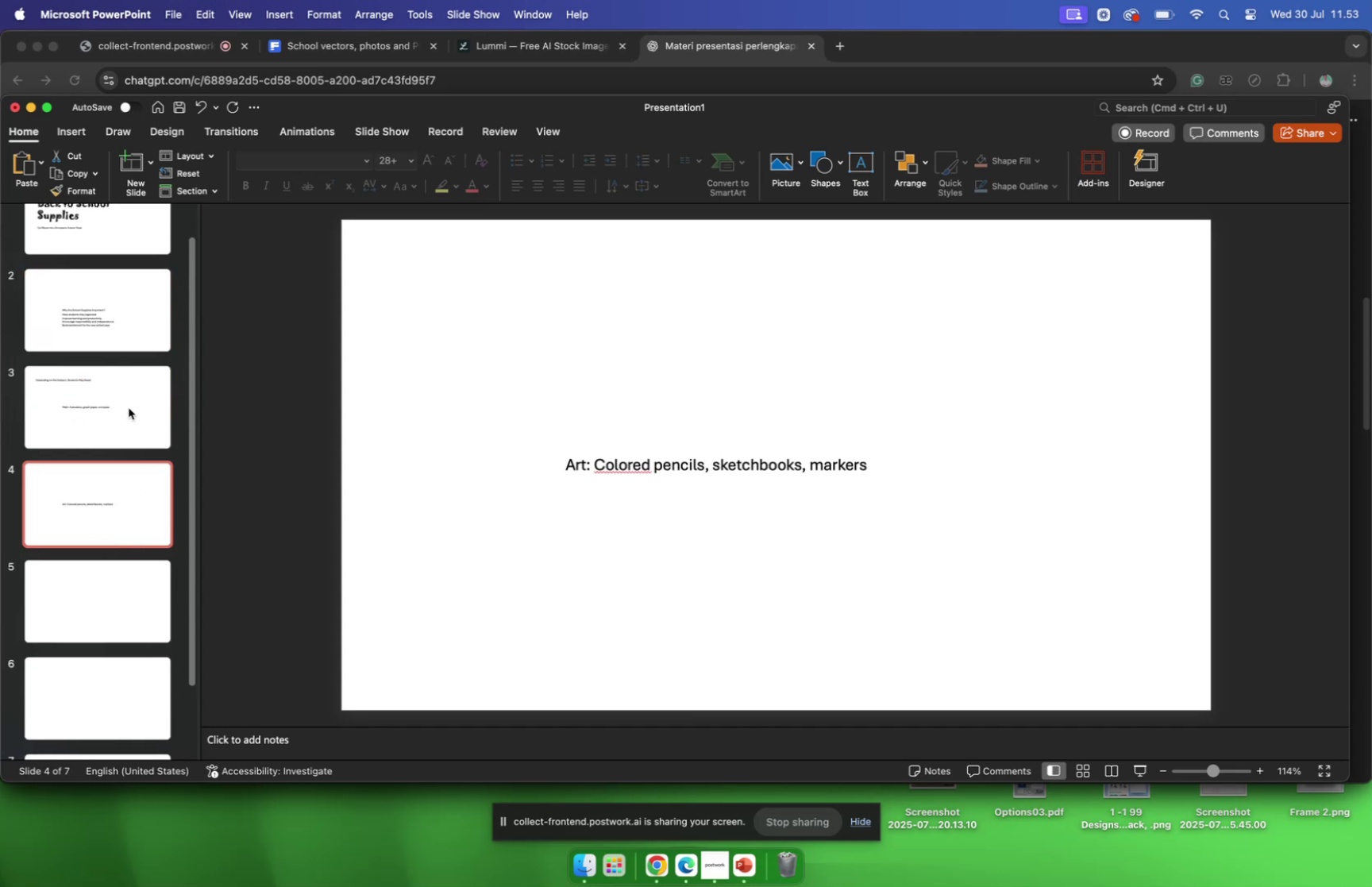 
left_click([129, 407])
 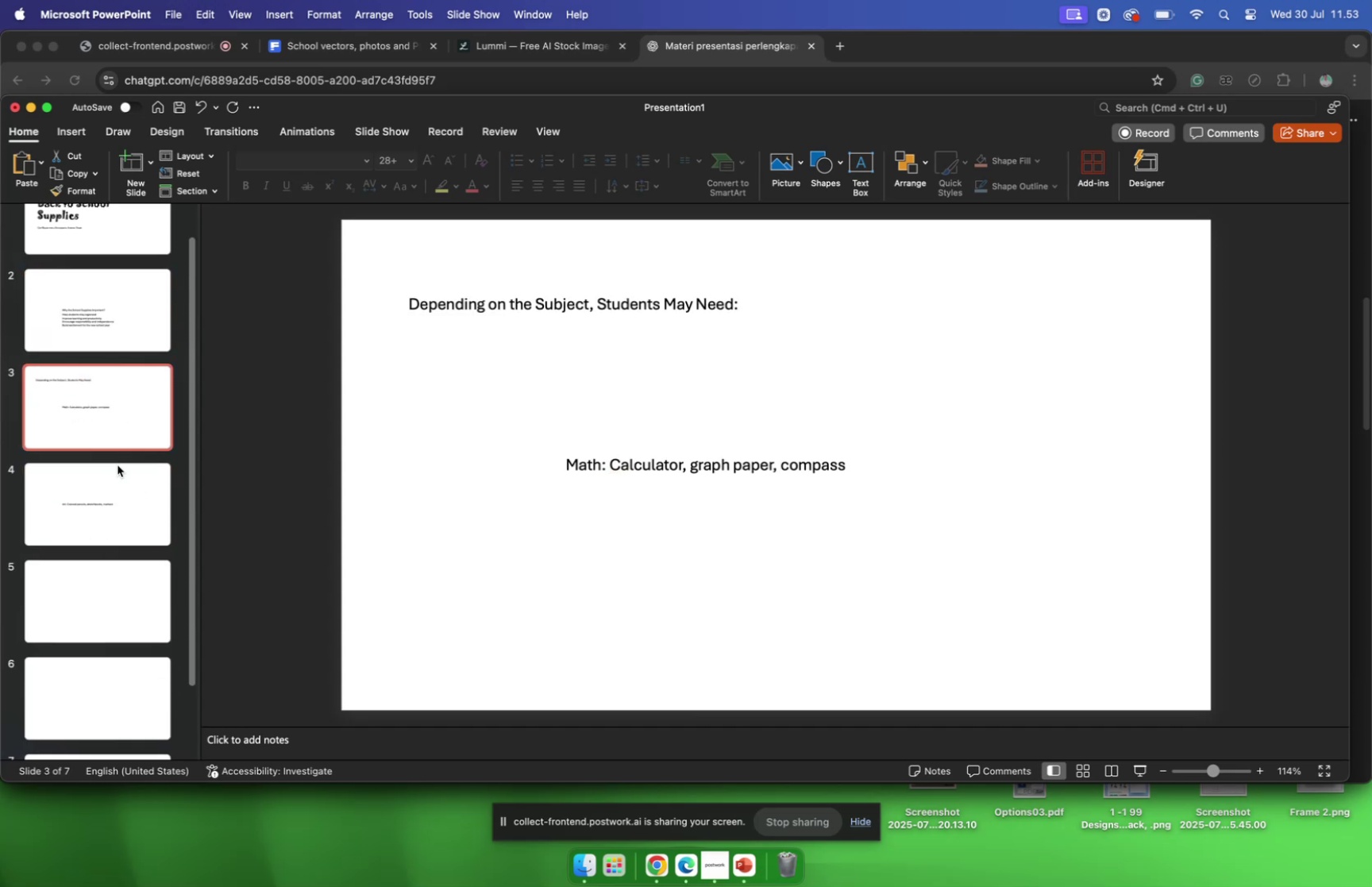 
scroll: coordinate [118, 465], scroll_direction: down, amount: 8.0
 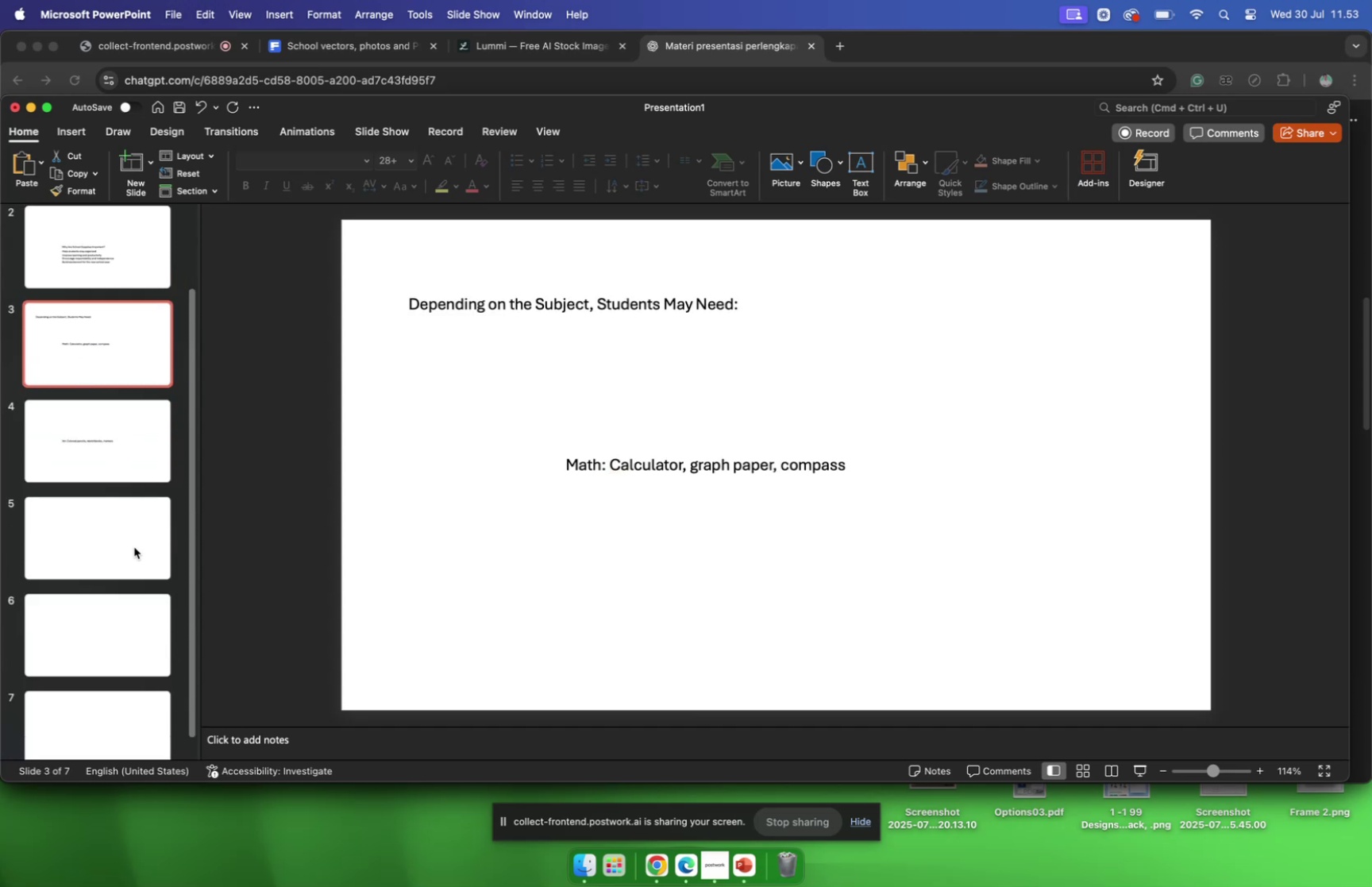 
left_click([134, 546])
 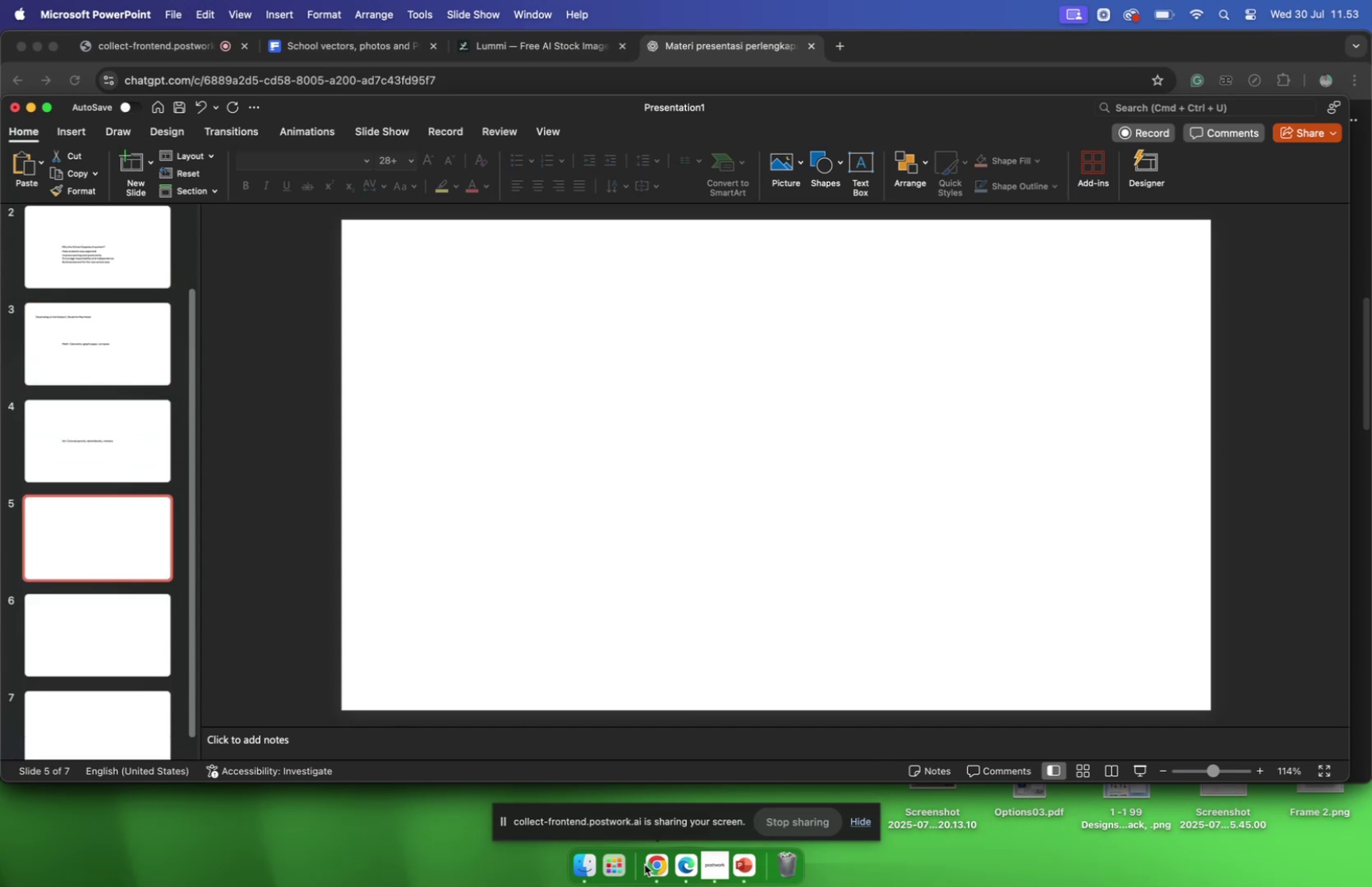 
left_click([661, 875])
 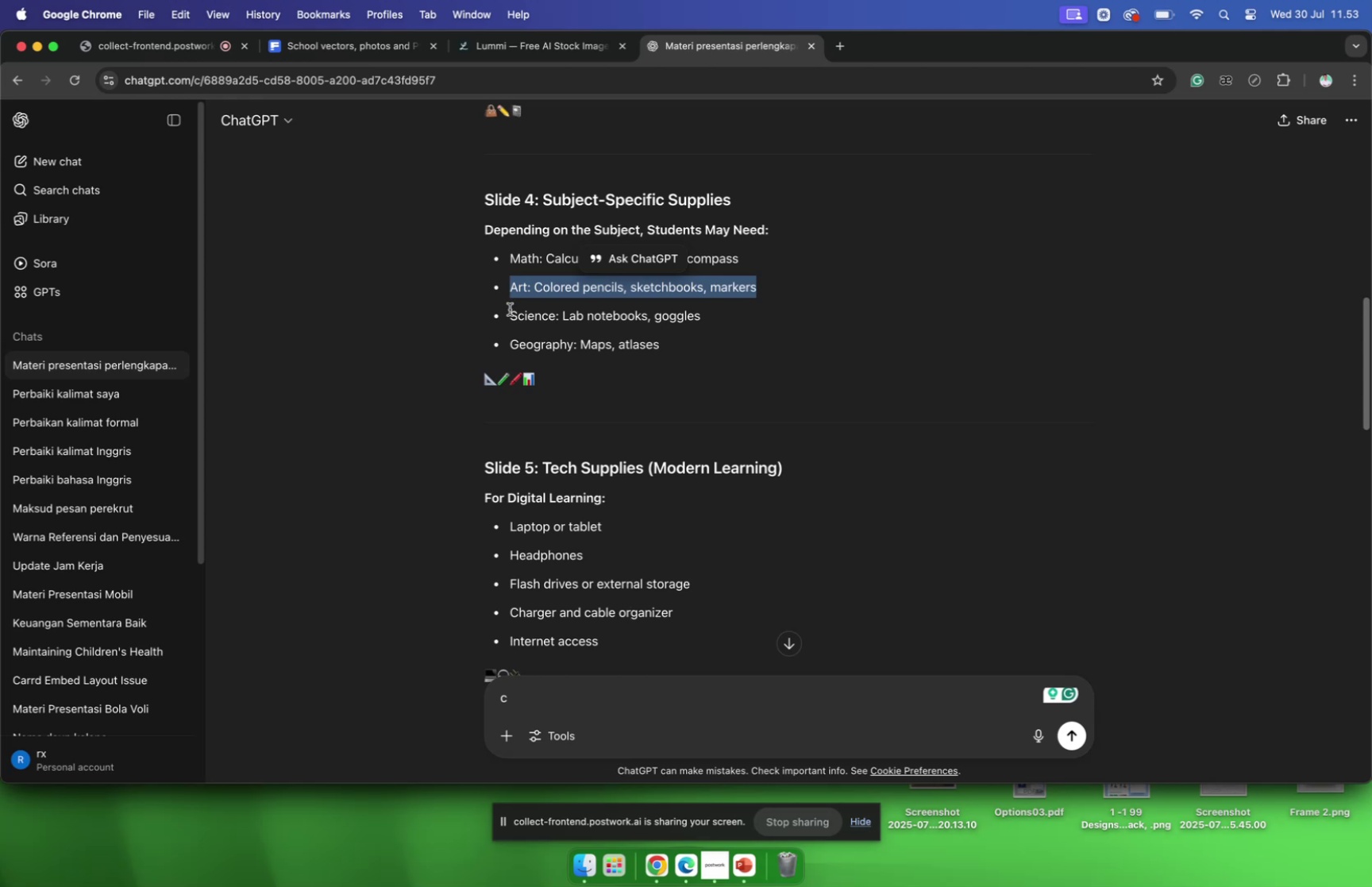 
left_click_drag(start_coordinate=[511, 314], to_coordinate=[708, 307])
 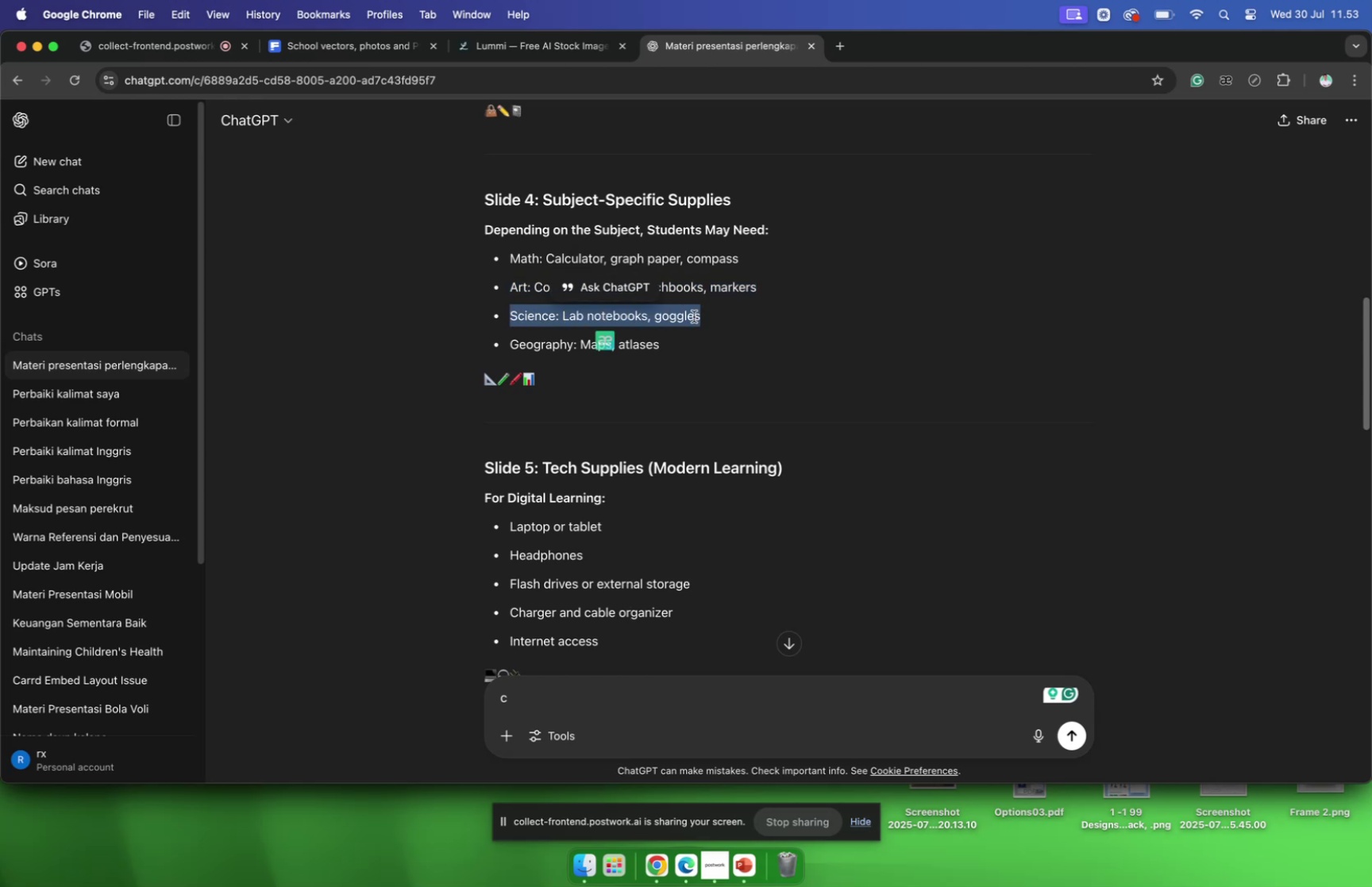 
key(Meta+C)
 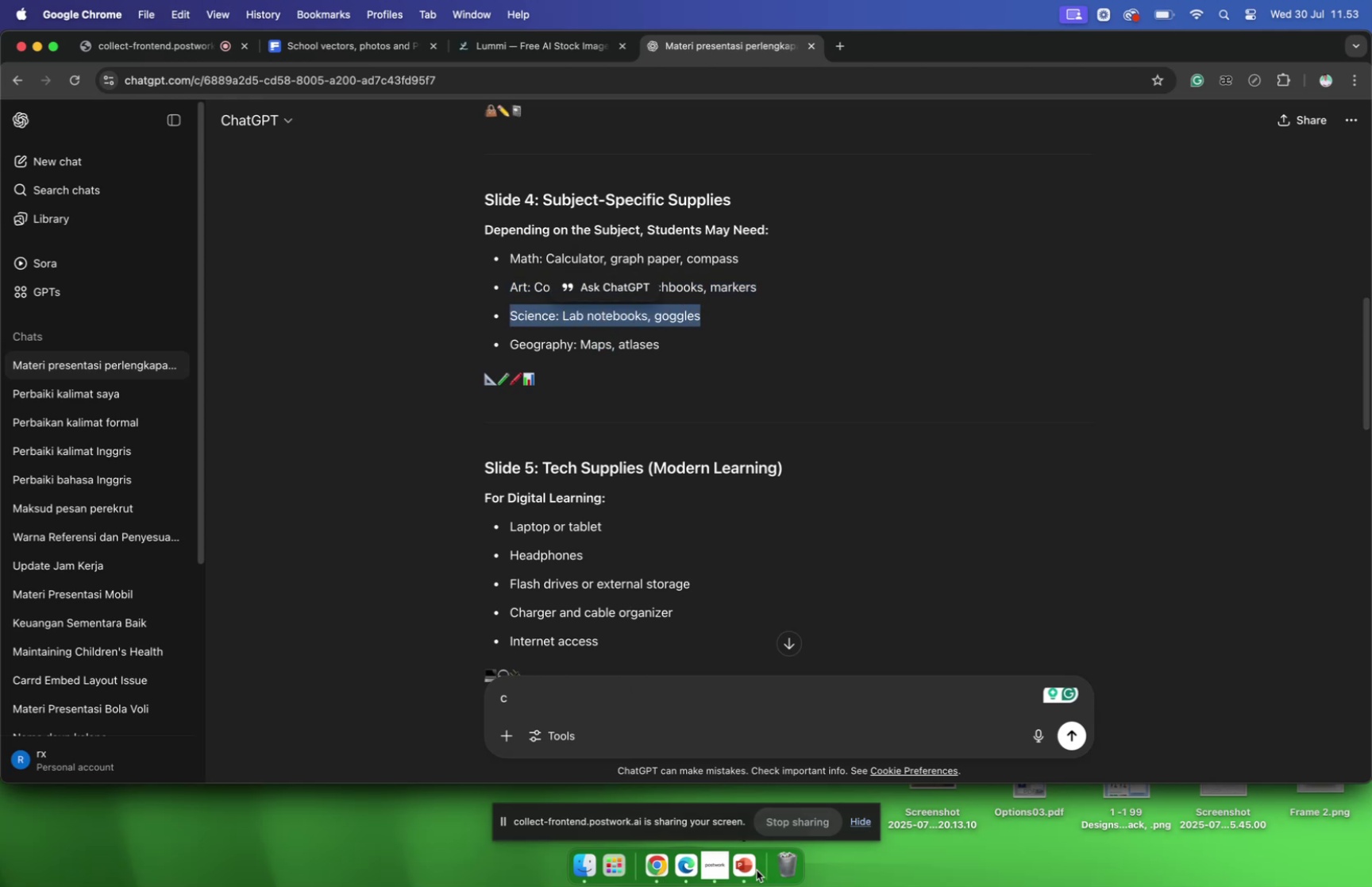 
left_click([750, 868])
 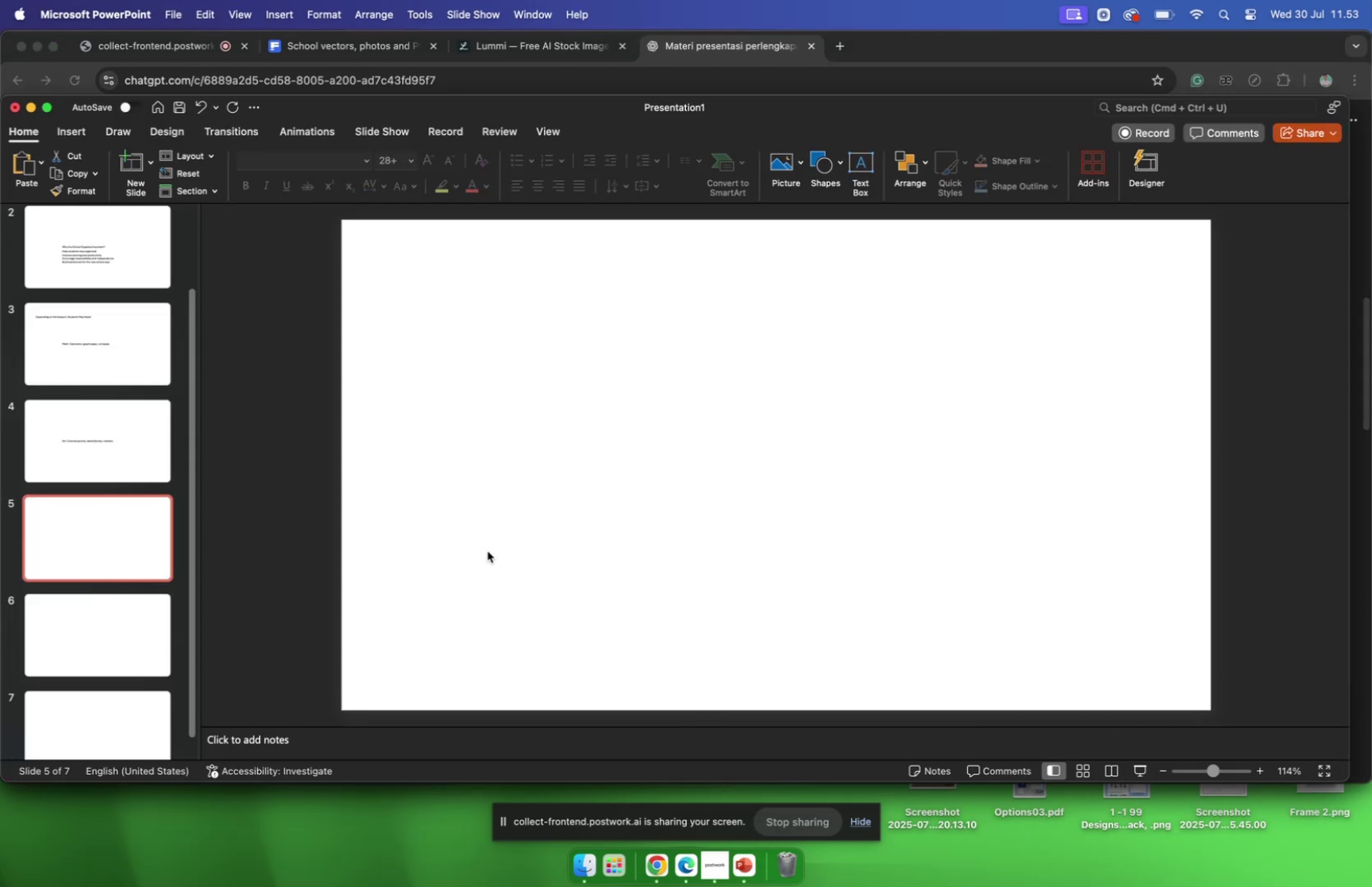 
key(Meta+V)
 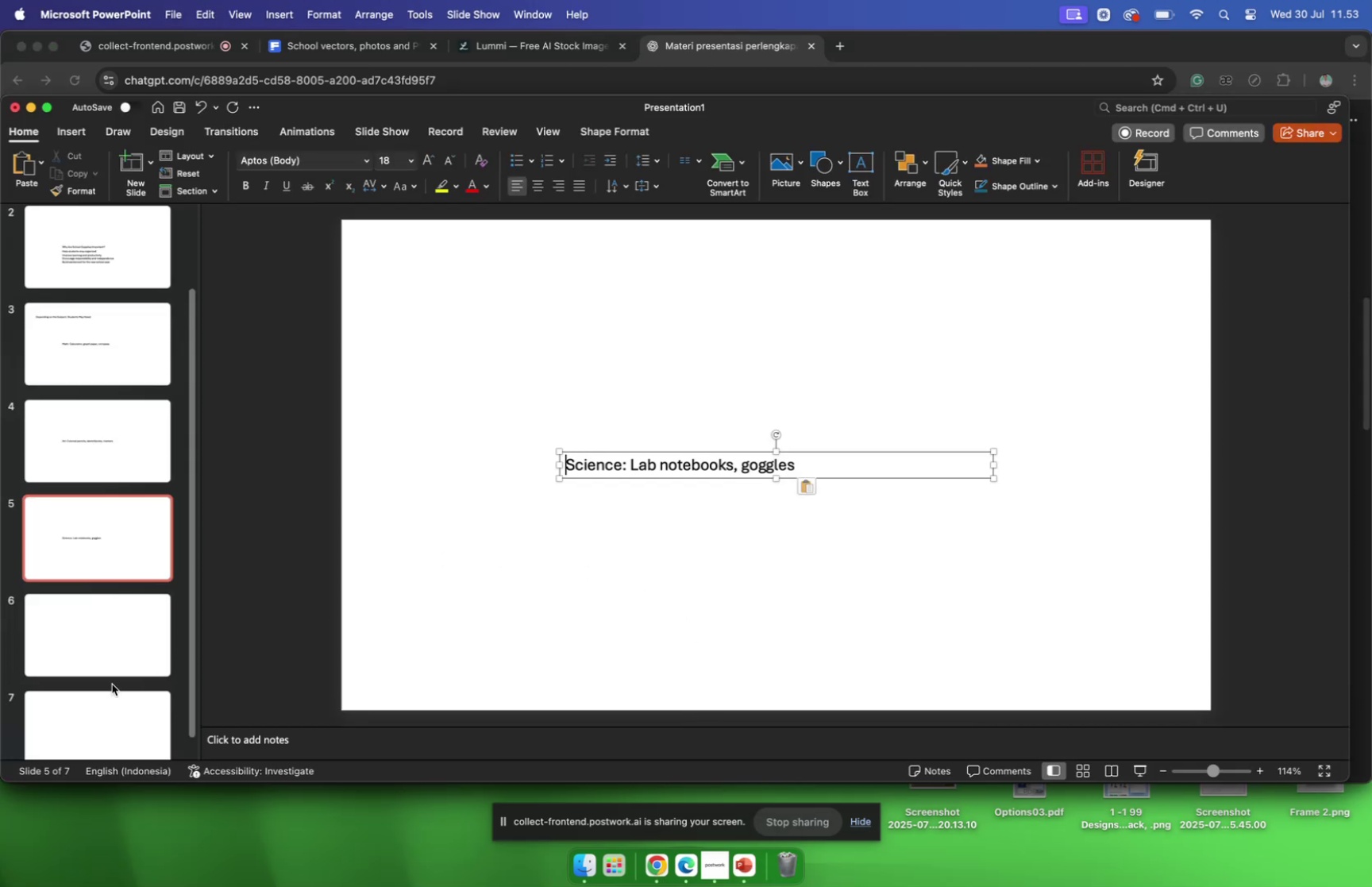 
left_click([134, 611])
 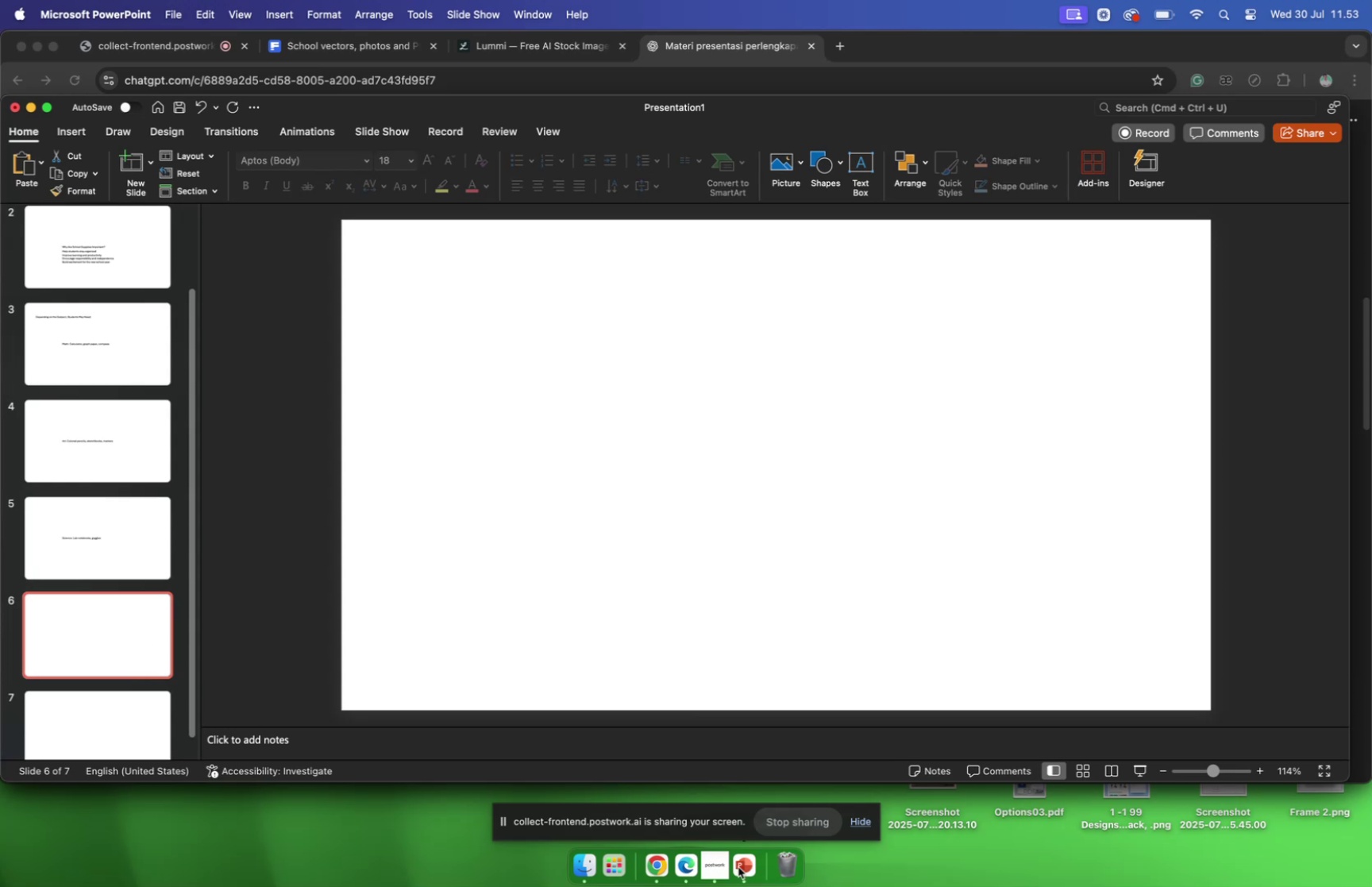 
left_click([738, 866])
 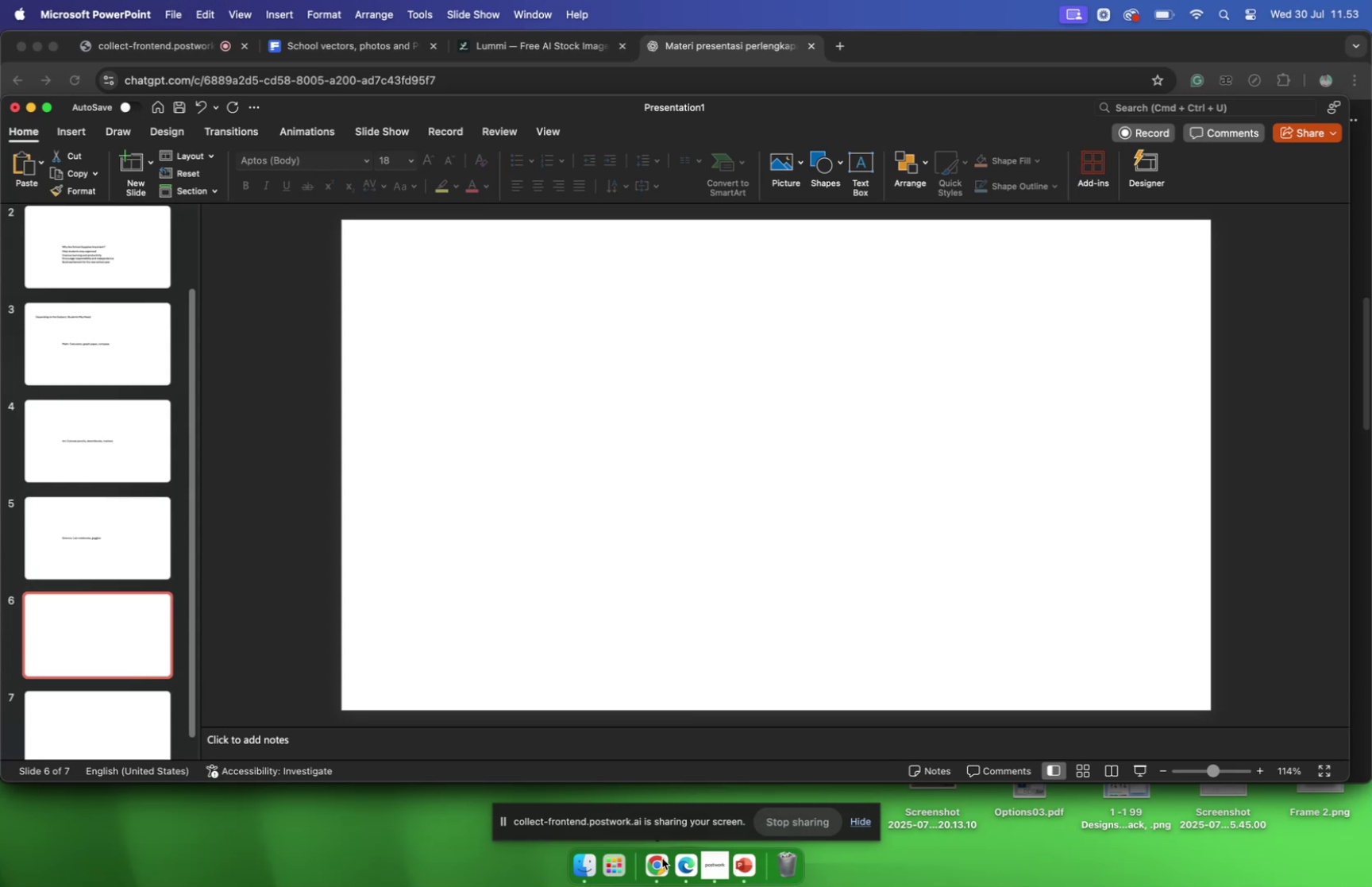 
left_click([661, 858])
 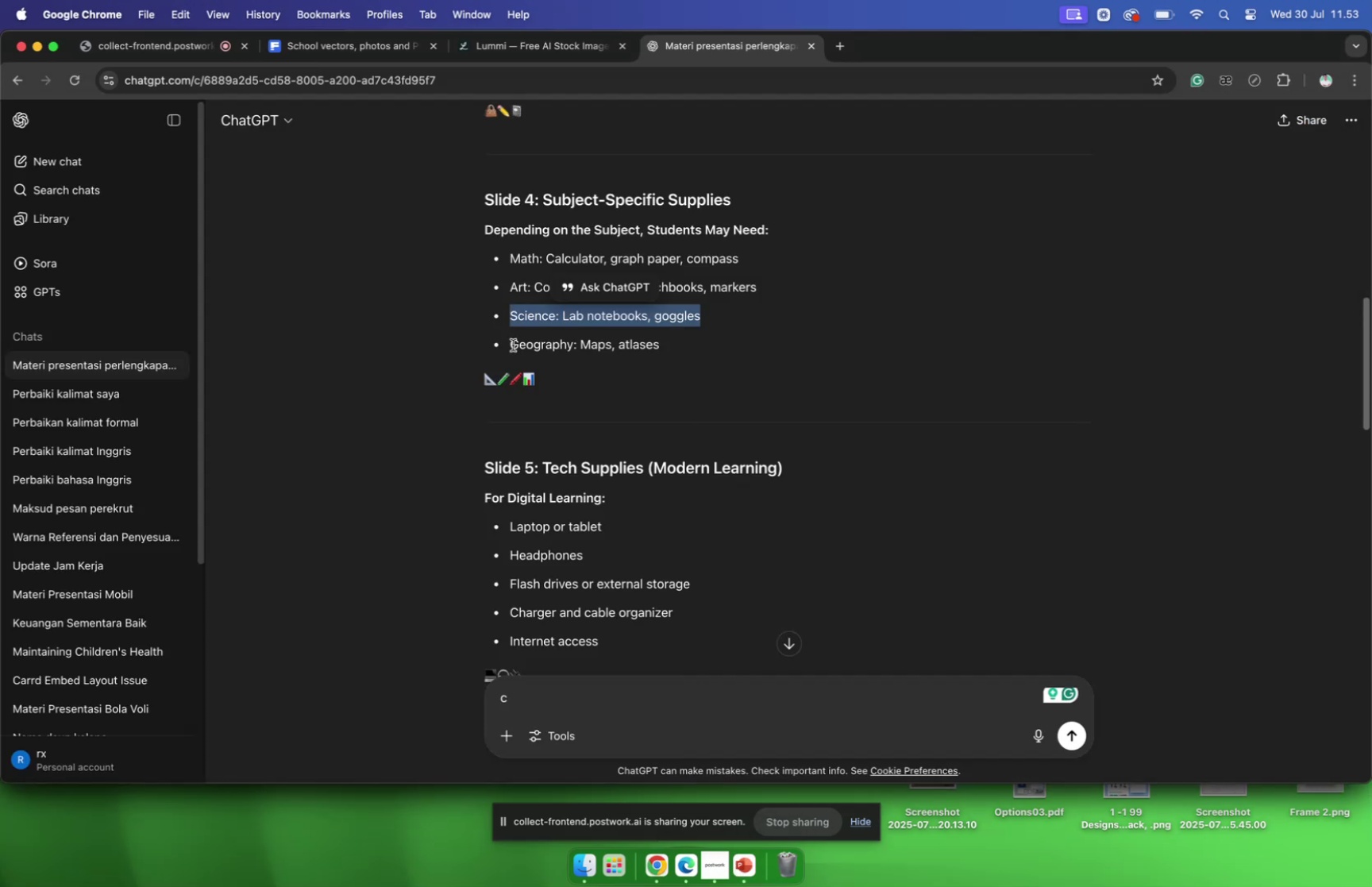 
left_click_drag(start_coordinate=[511, 343], to_coordinate=[659, 340])
 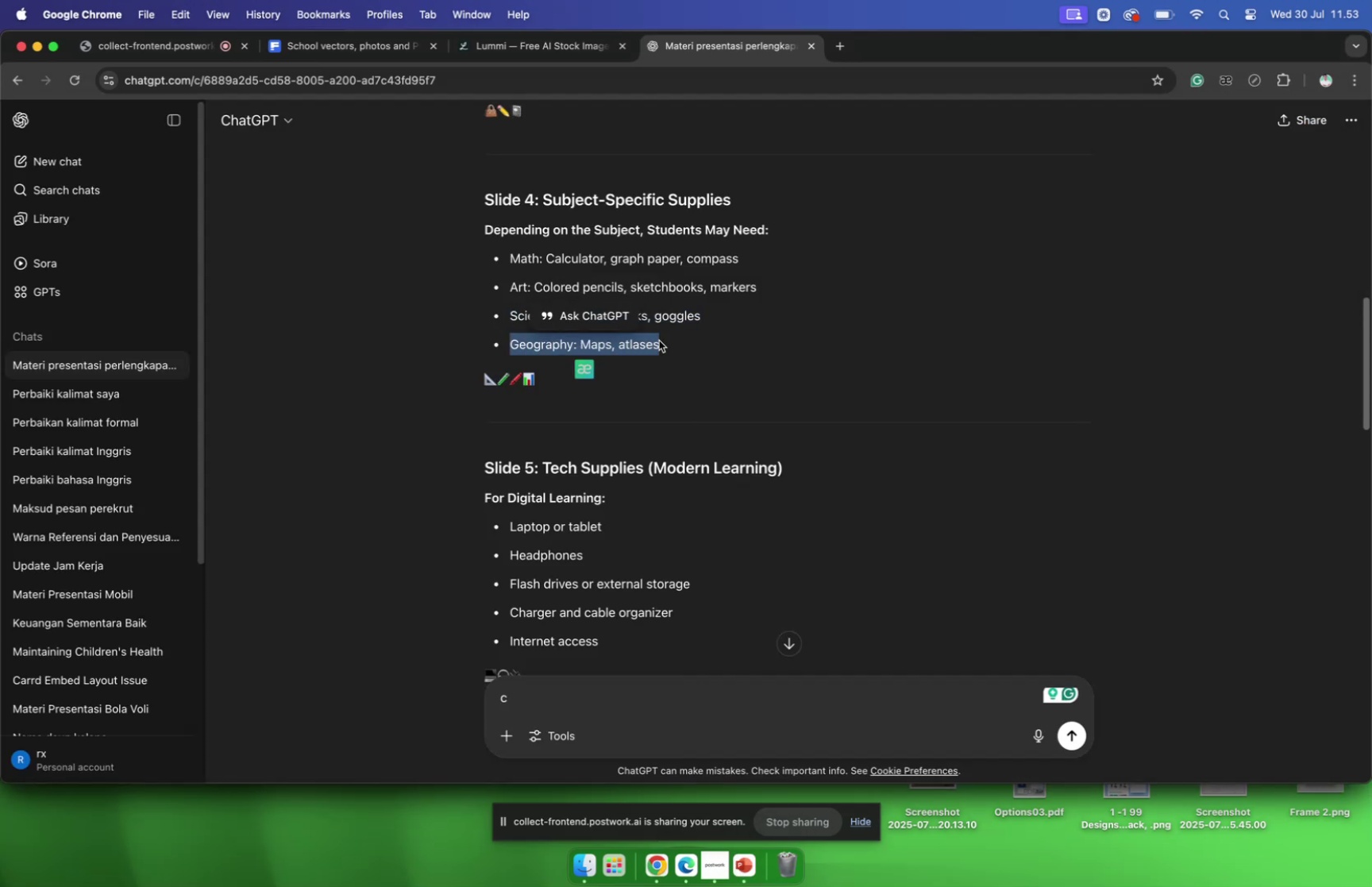 
key(Meta+CommandLeft)
 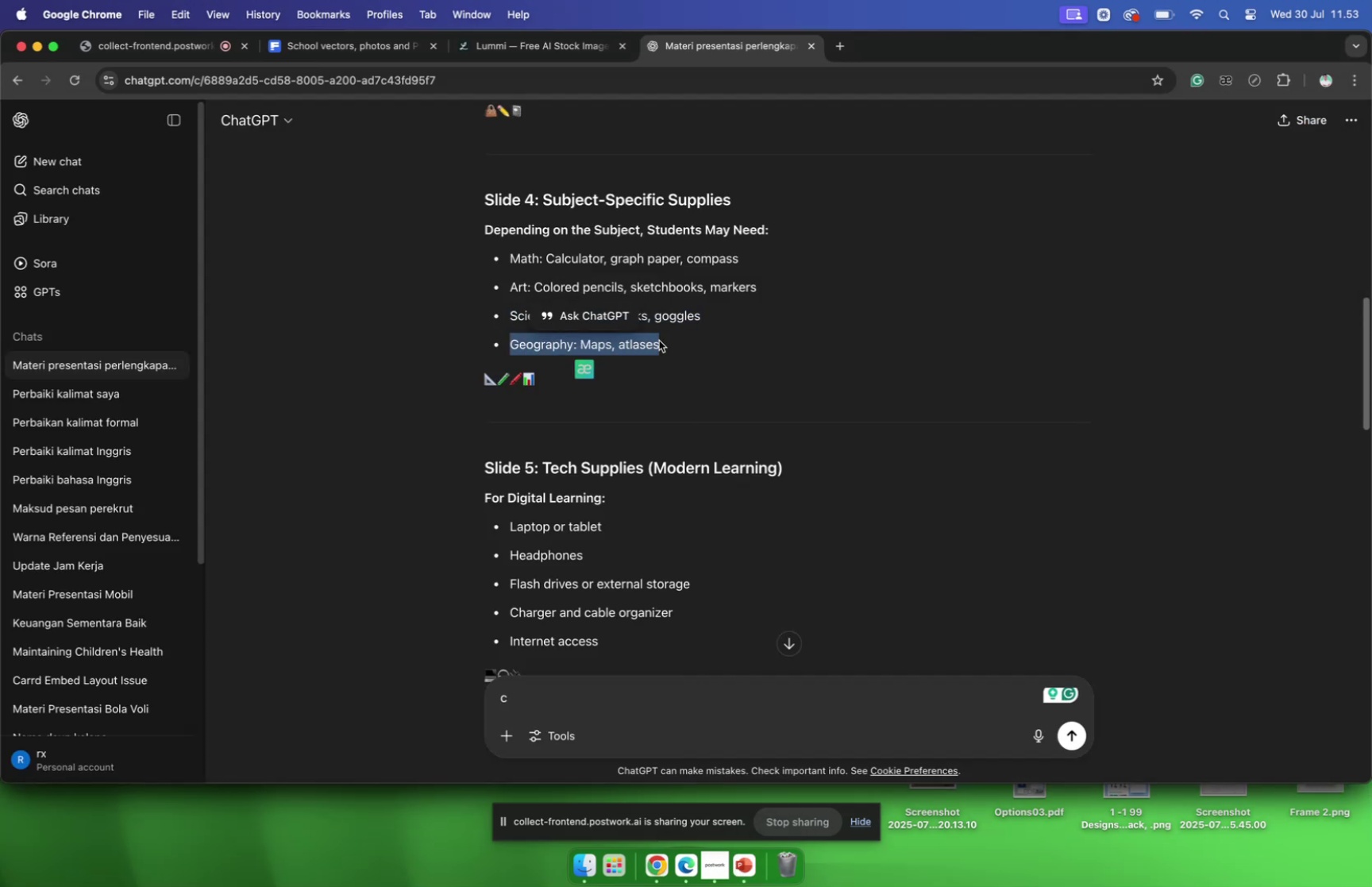 
key(Meta+C)
 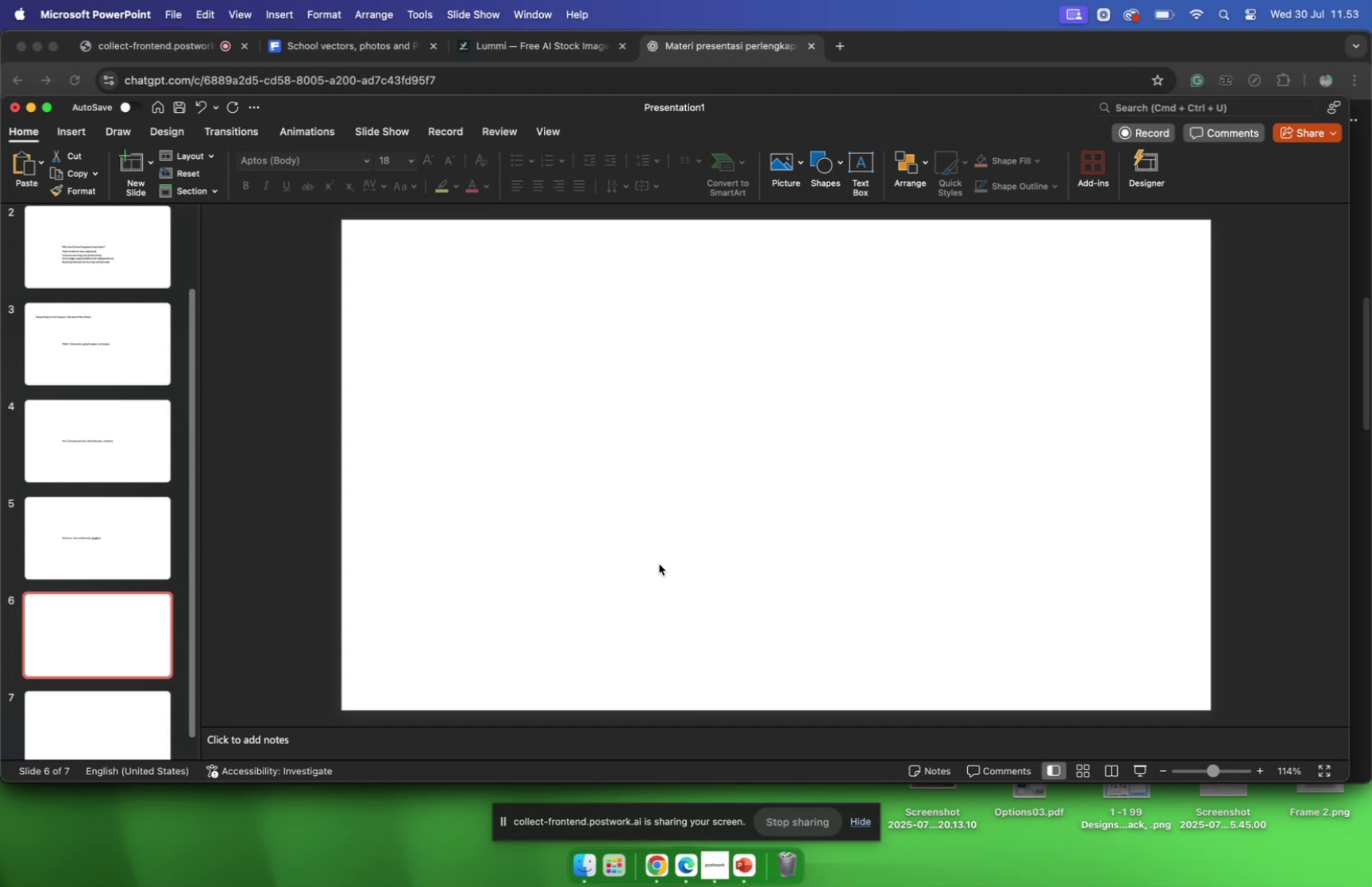 
key(Meta+V)
 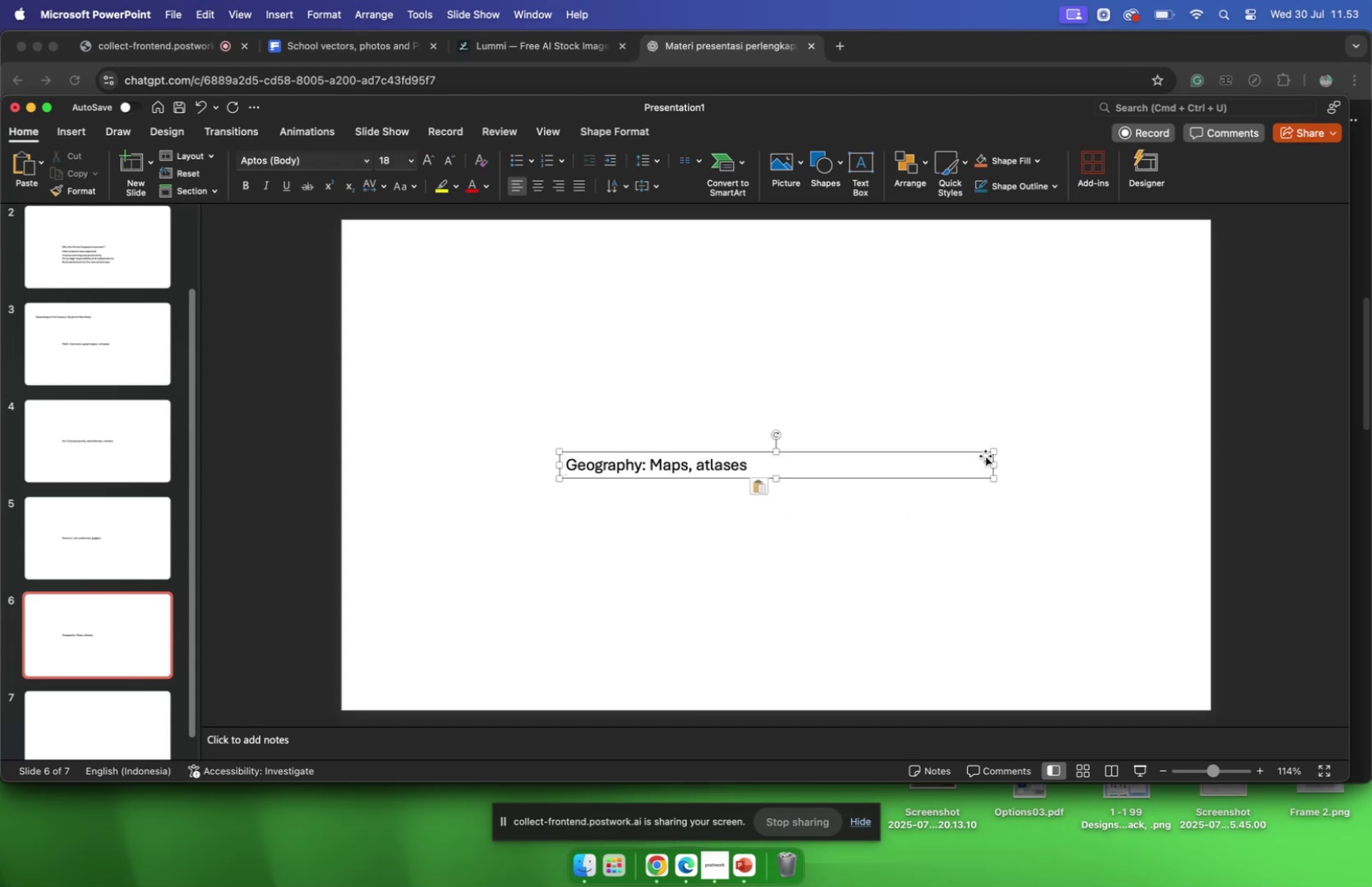 
left_click_drag(start_coordinate=[994, 461], to_coordinate=[757, 478])
 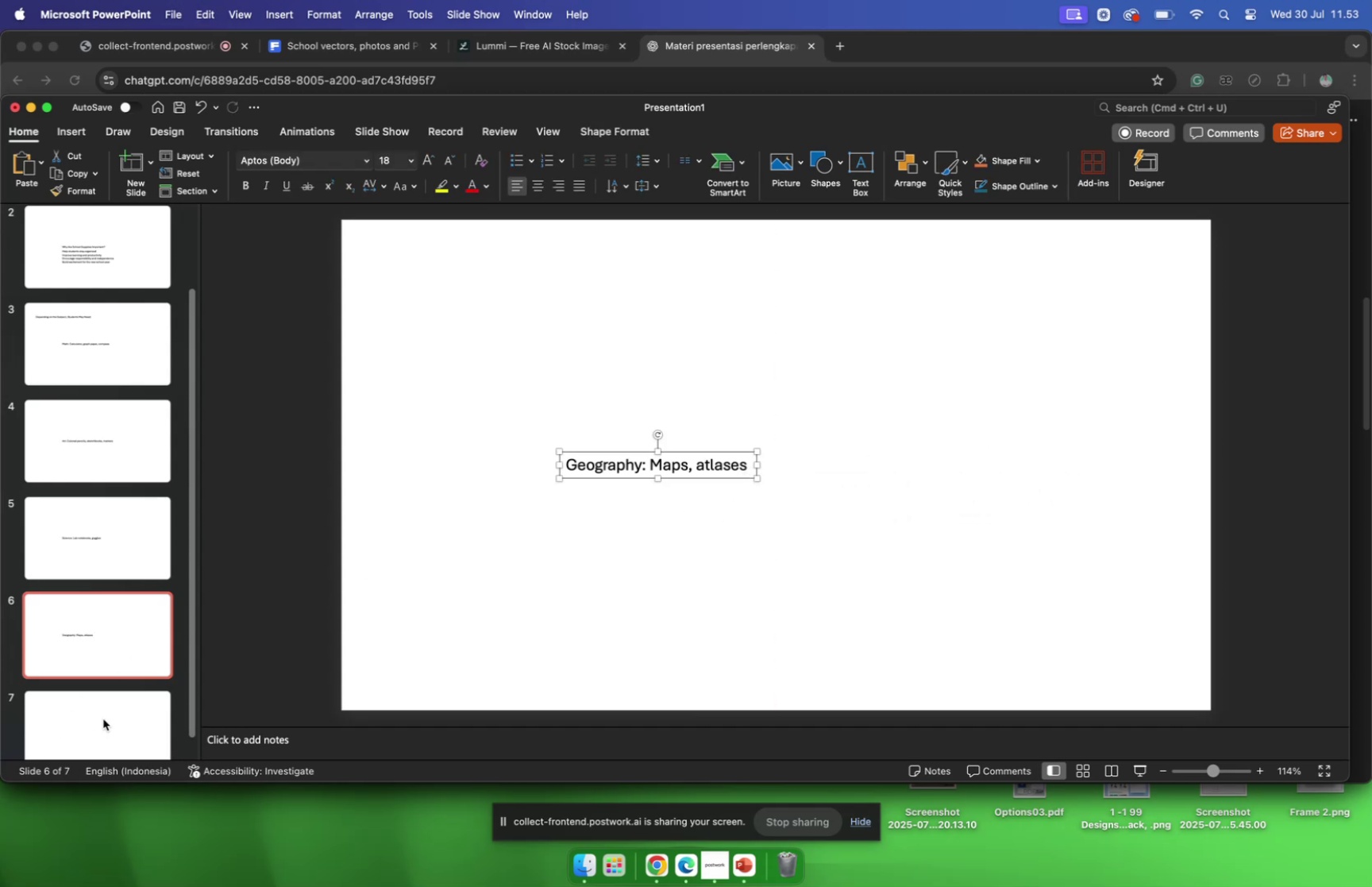 
scroll: coordinate [101, 681], scroll_direction: down, amount: 15.0
 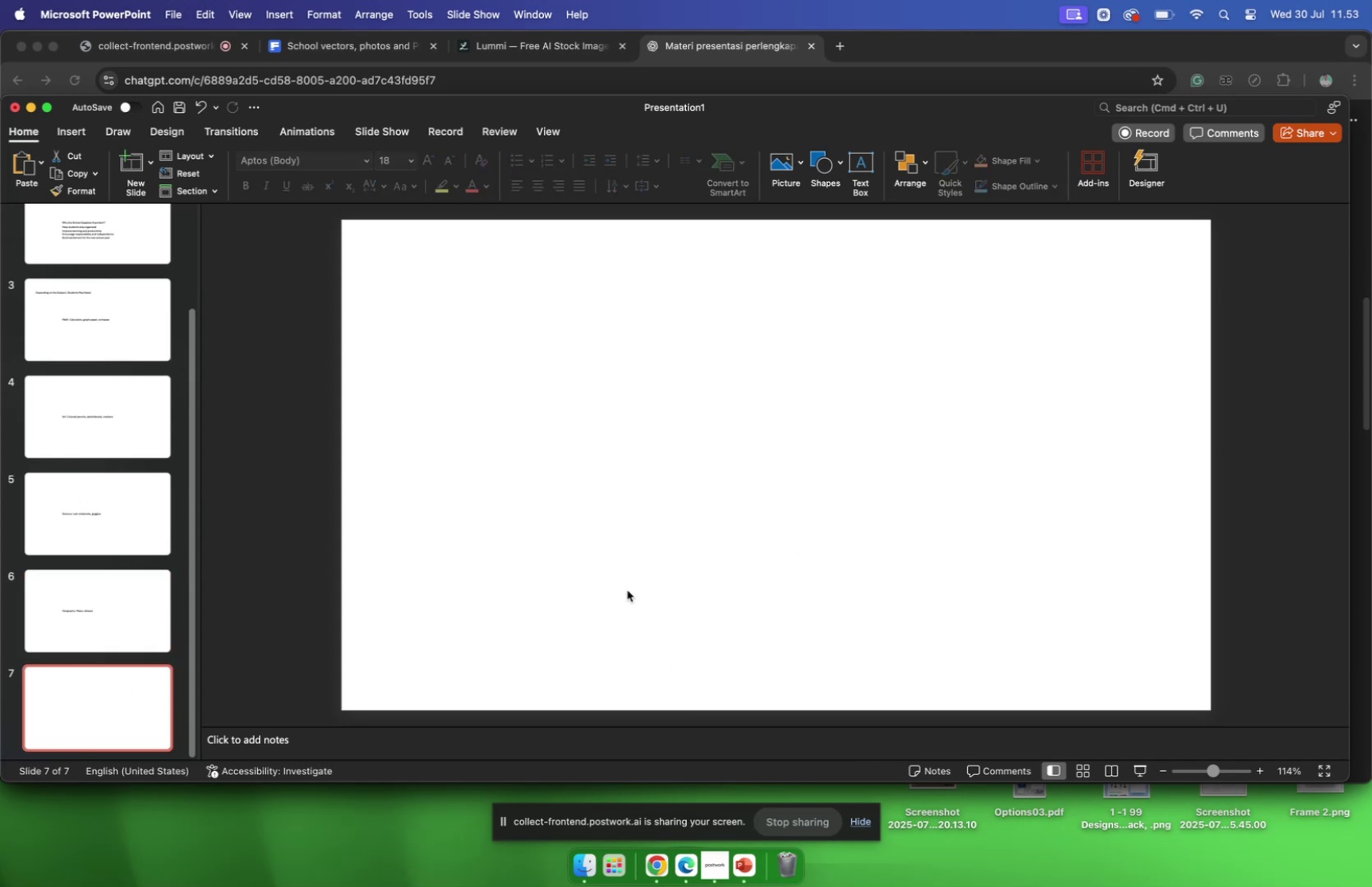 
key(Meta+CommandLeft)
 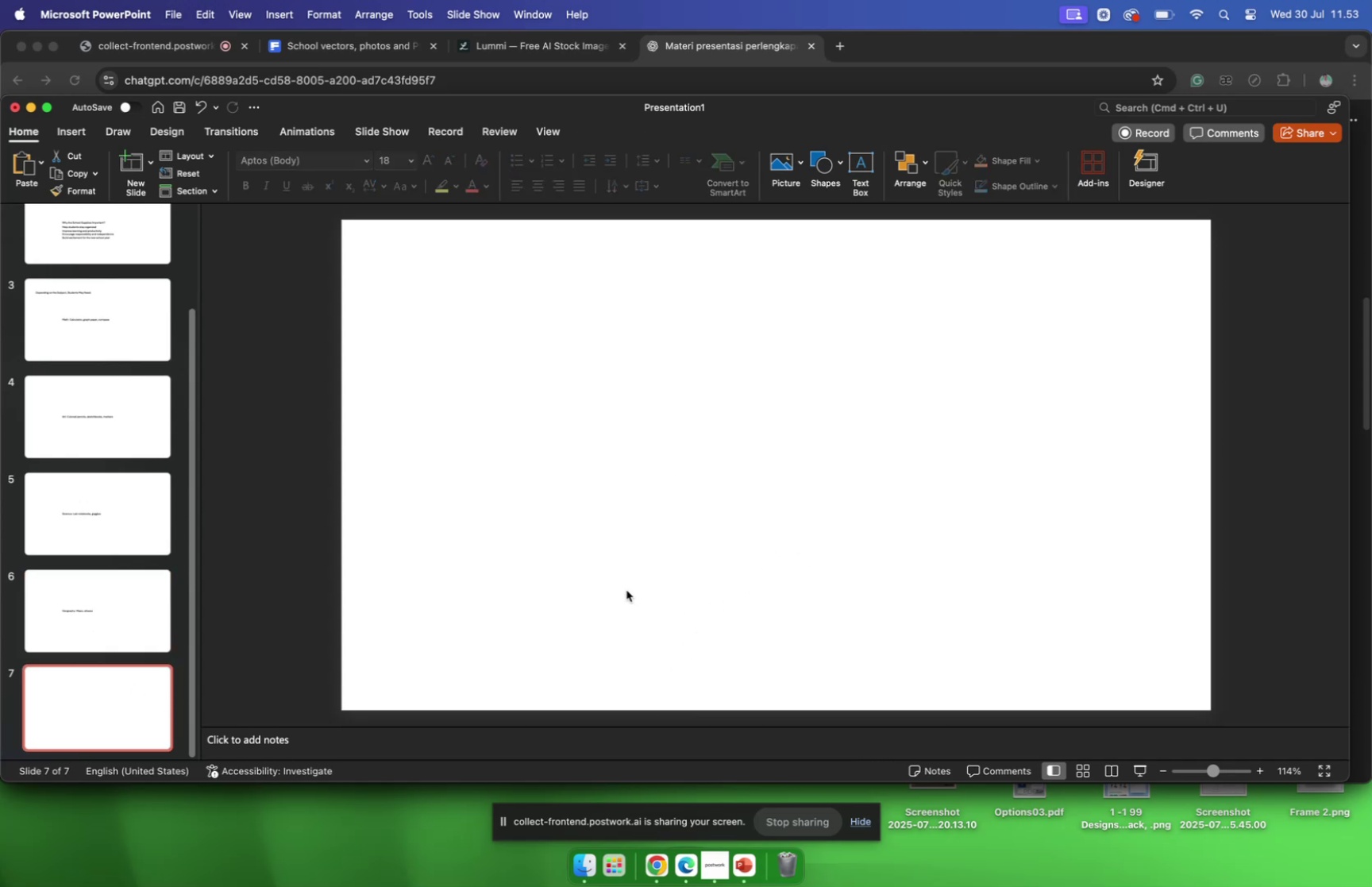 
key(Meta+C)
 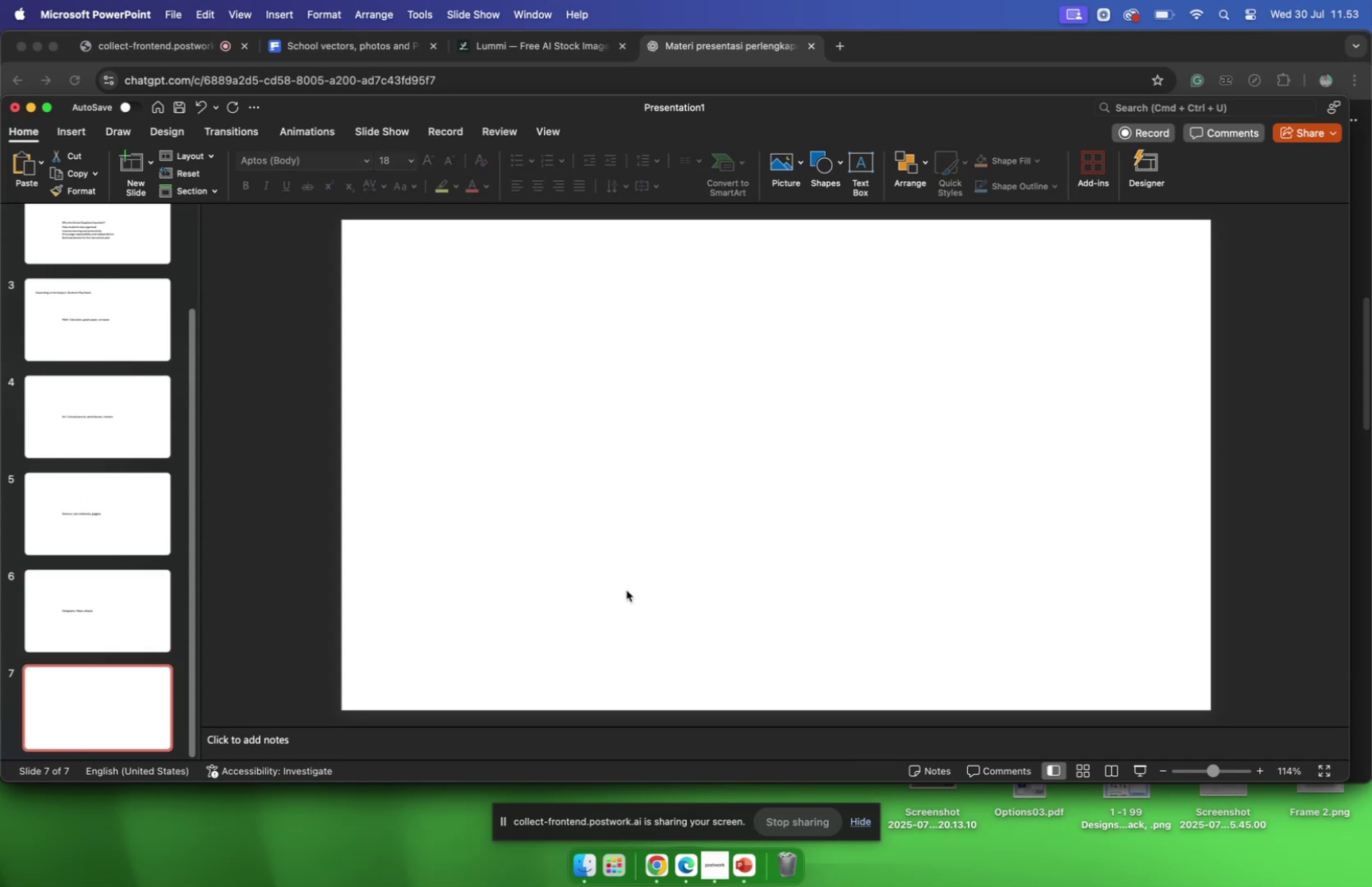 
key(Meta+CommandLeft)
 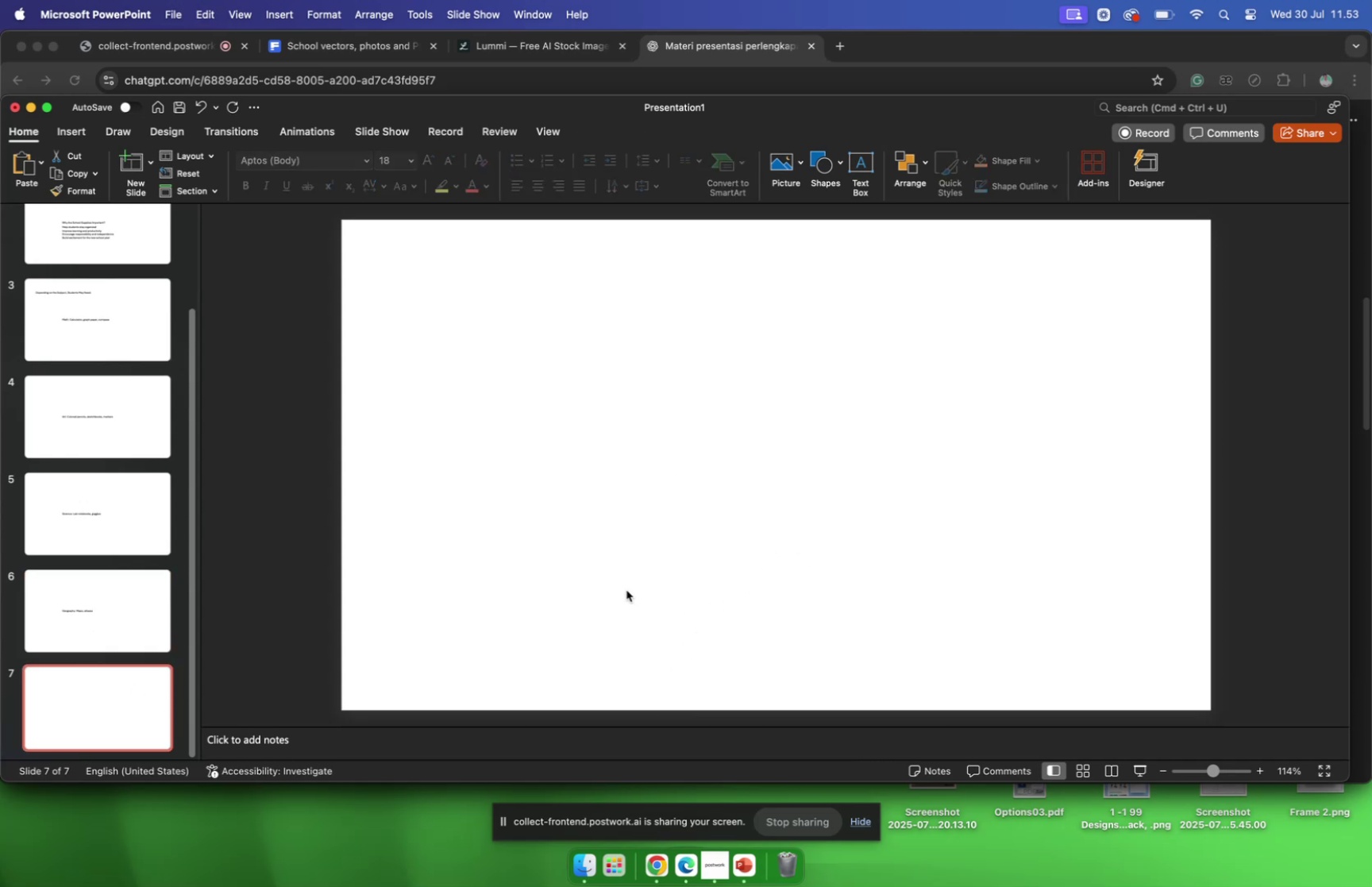 
key(Meta+V)
 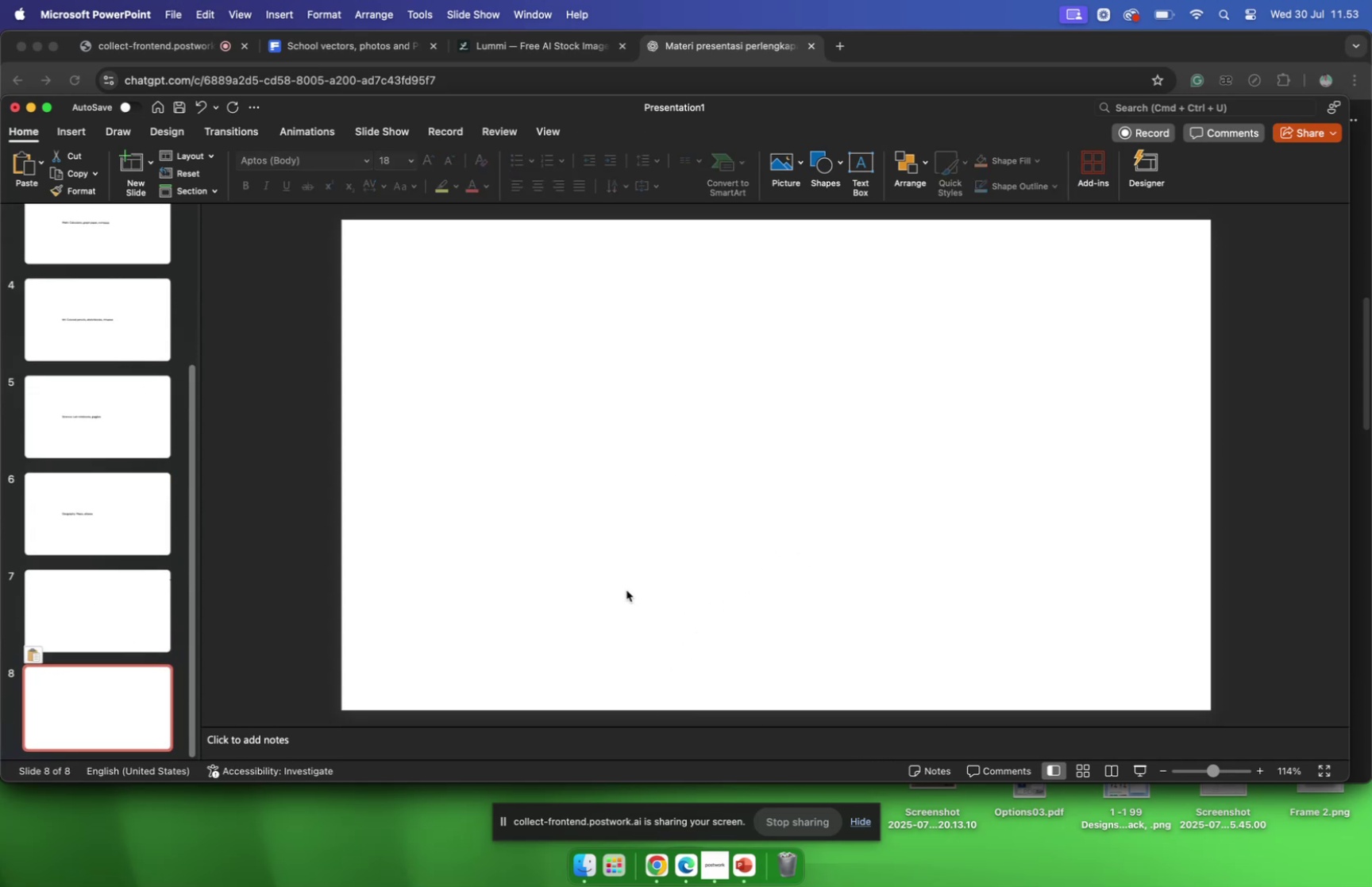 
key(Meta+CommandLeft)
 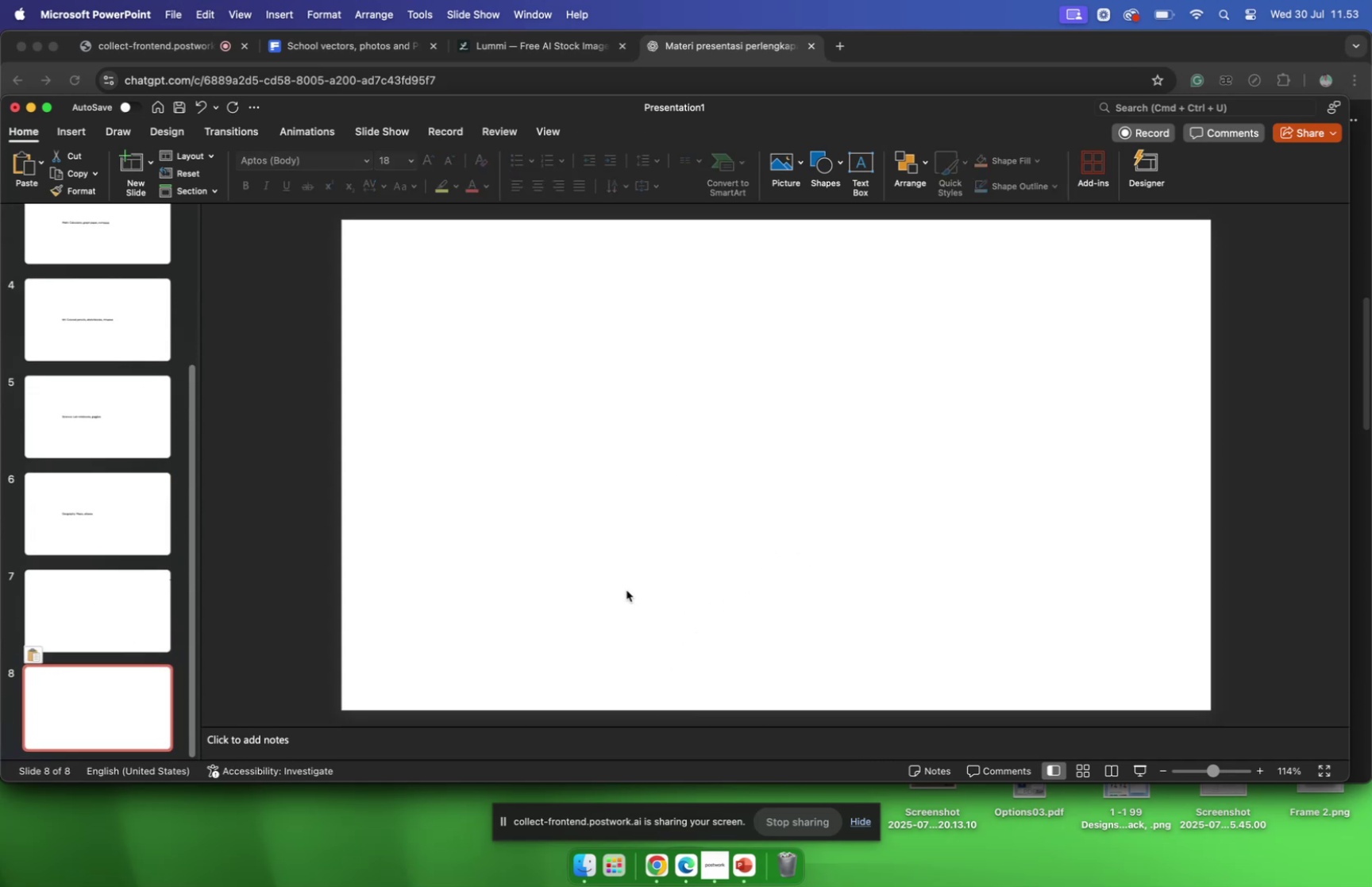 
key(Meta+V)
 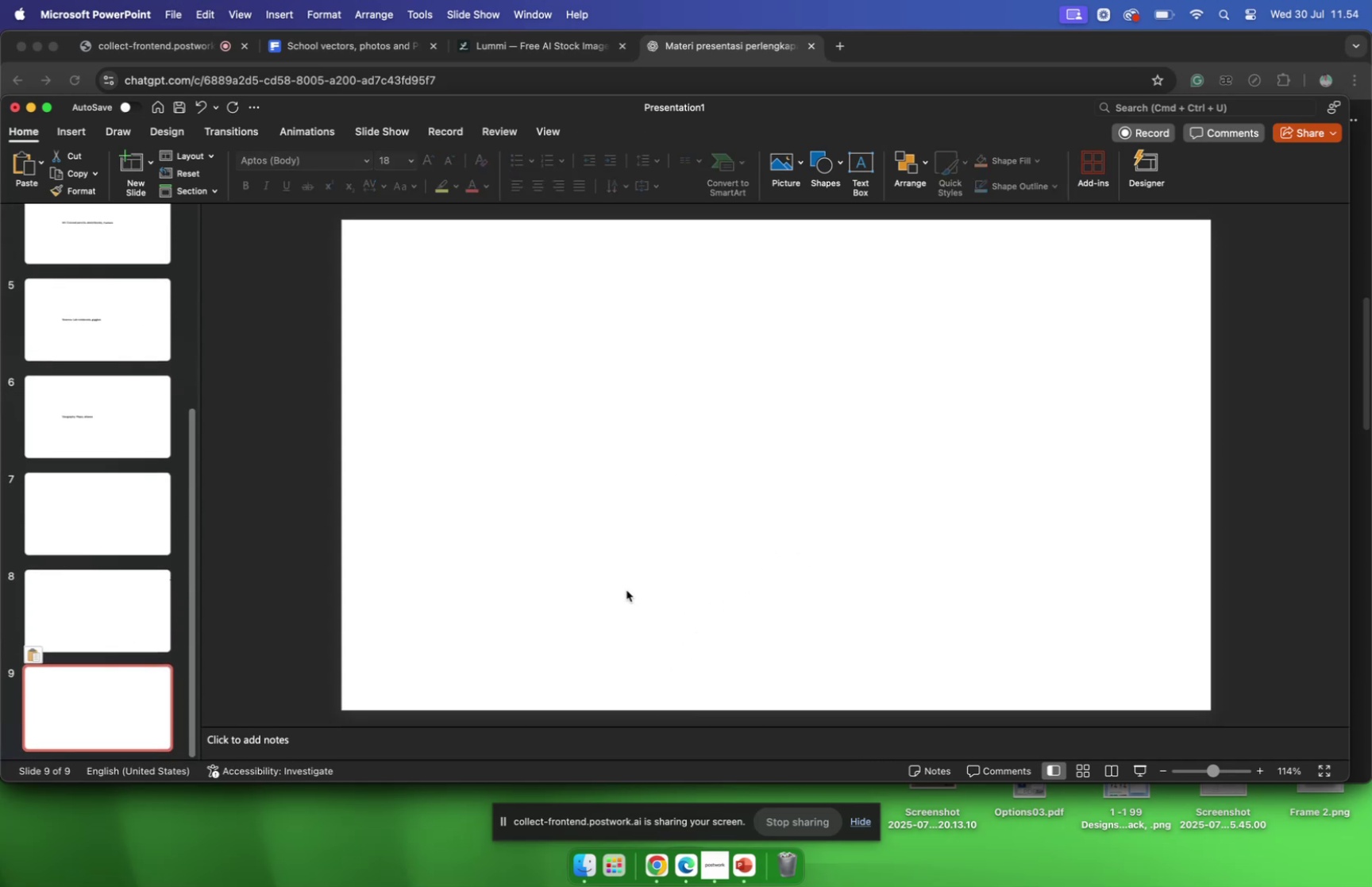 
key(Meta+CommandLeft)
 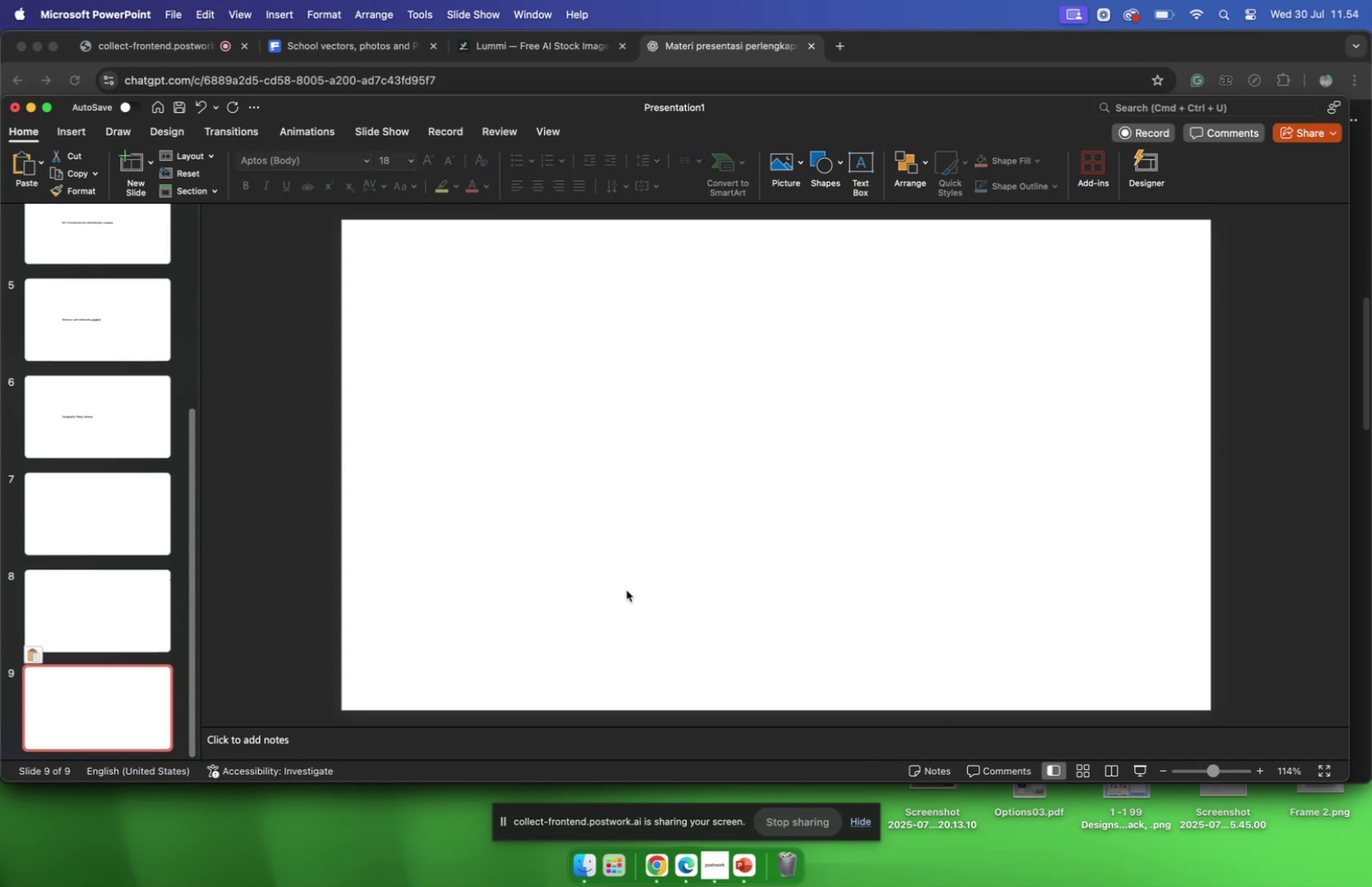 
key(V)
 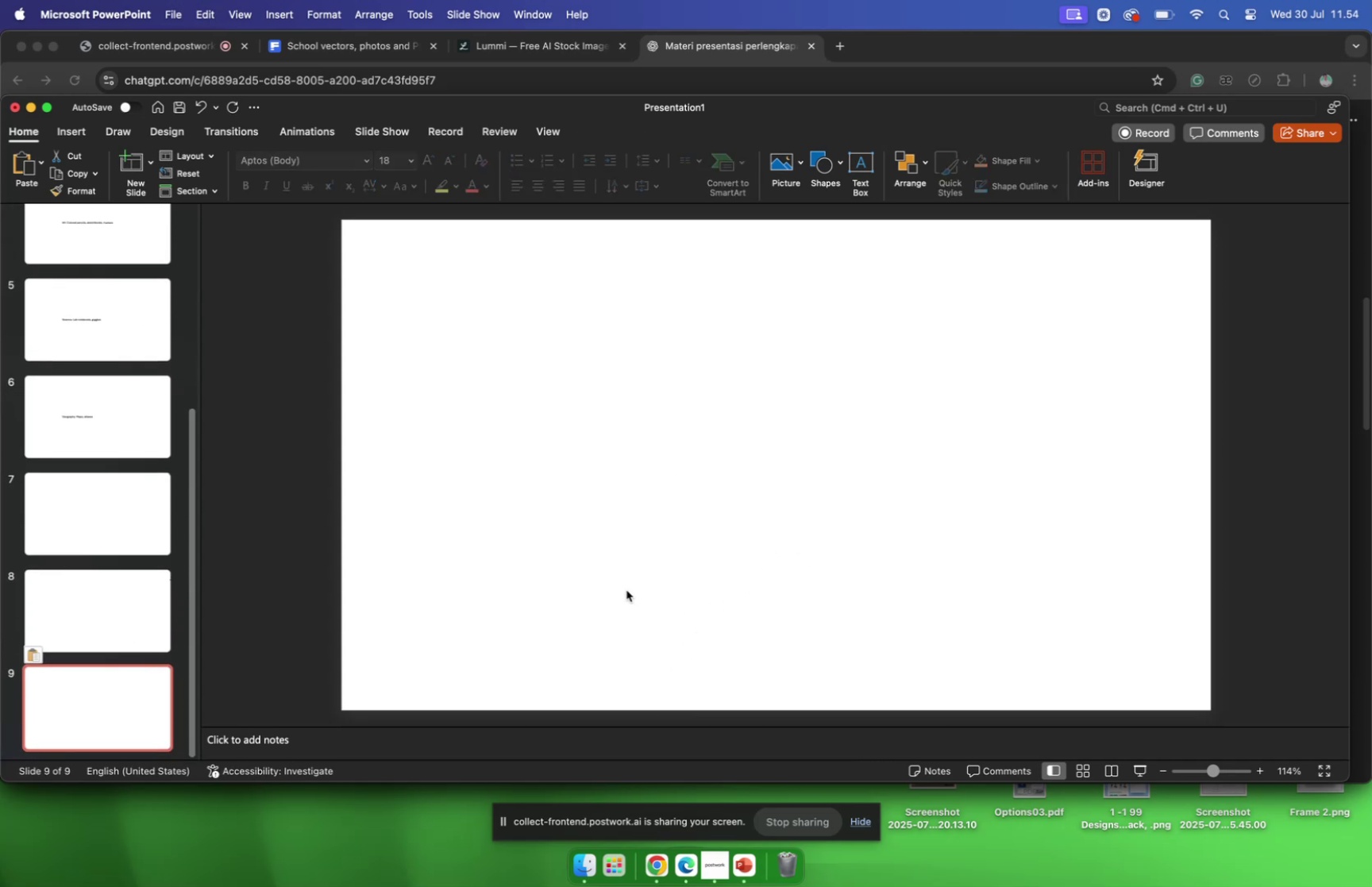 
key(Meta+V)
 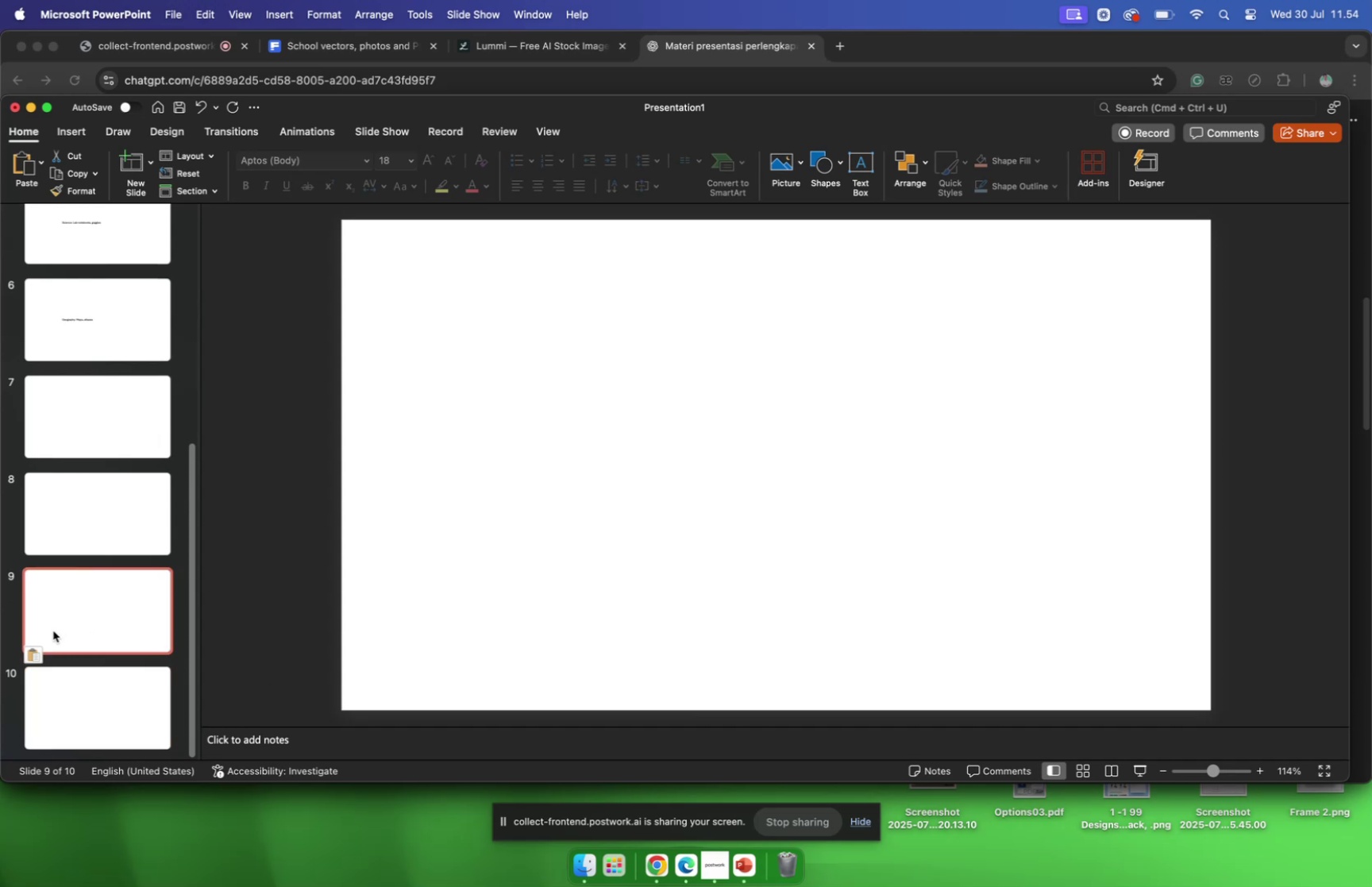 
wait(5.52)
 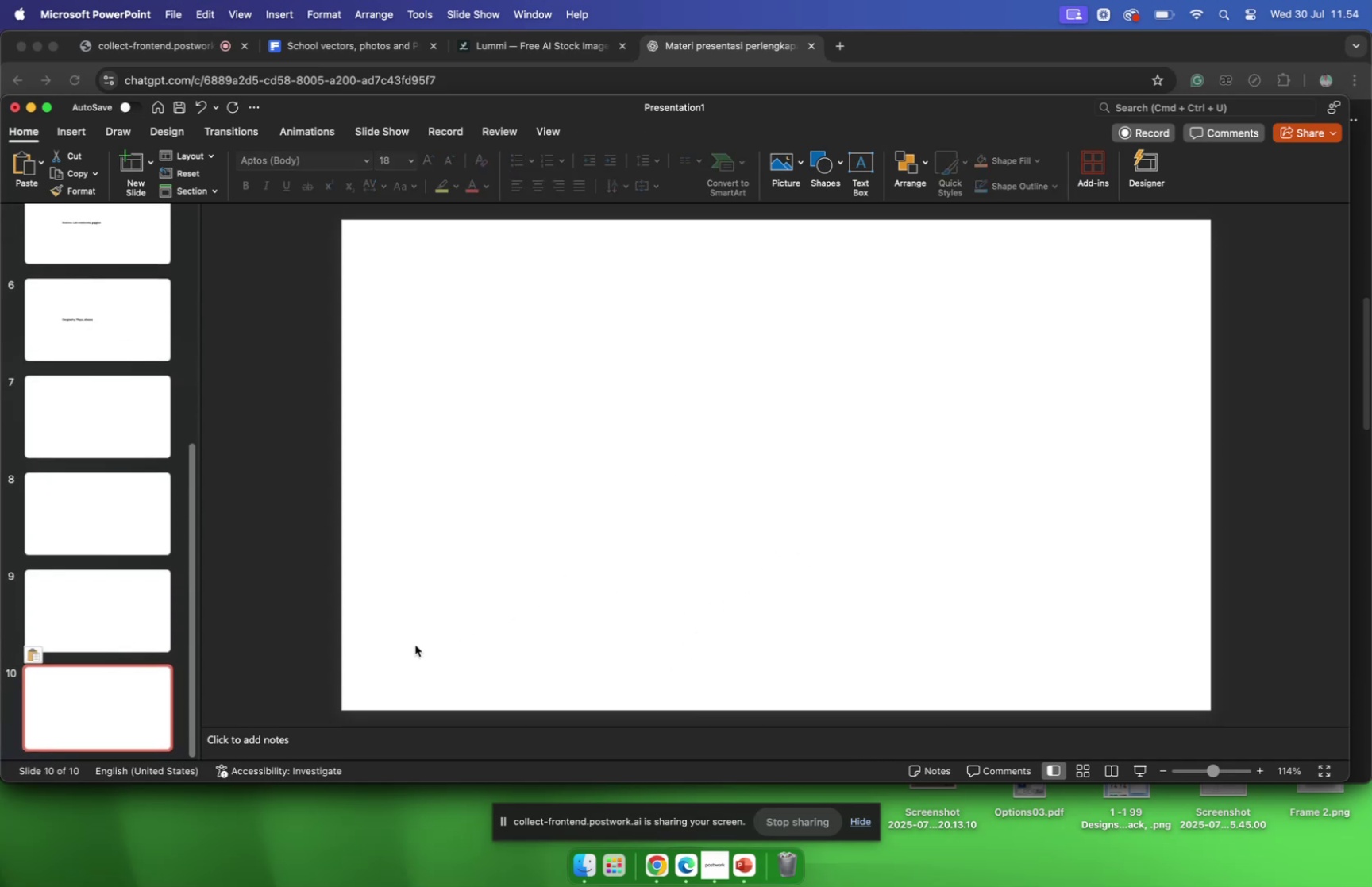 
left_click([113, 442])
 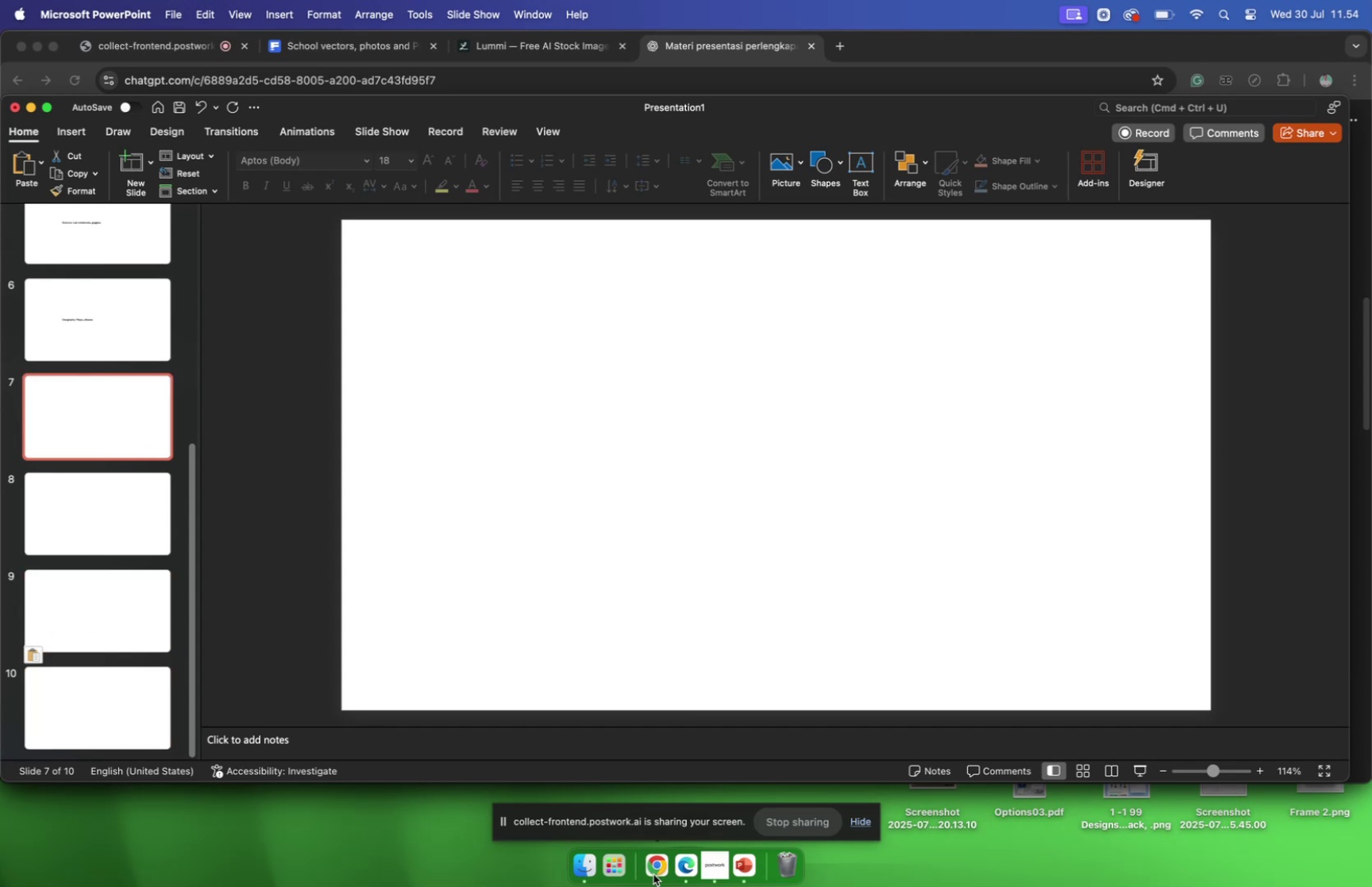 
left_click([657, 870])
 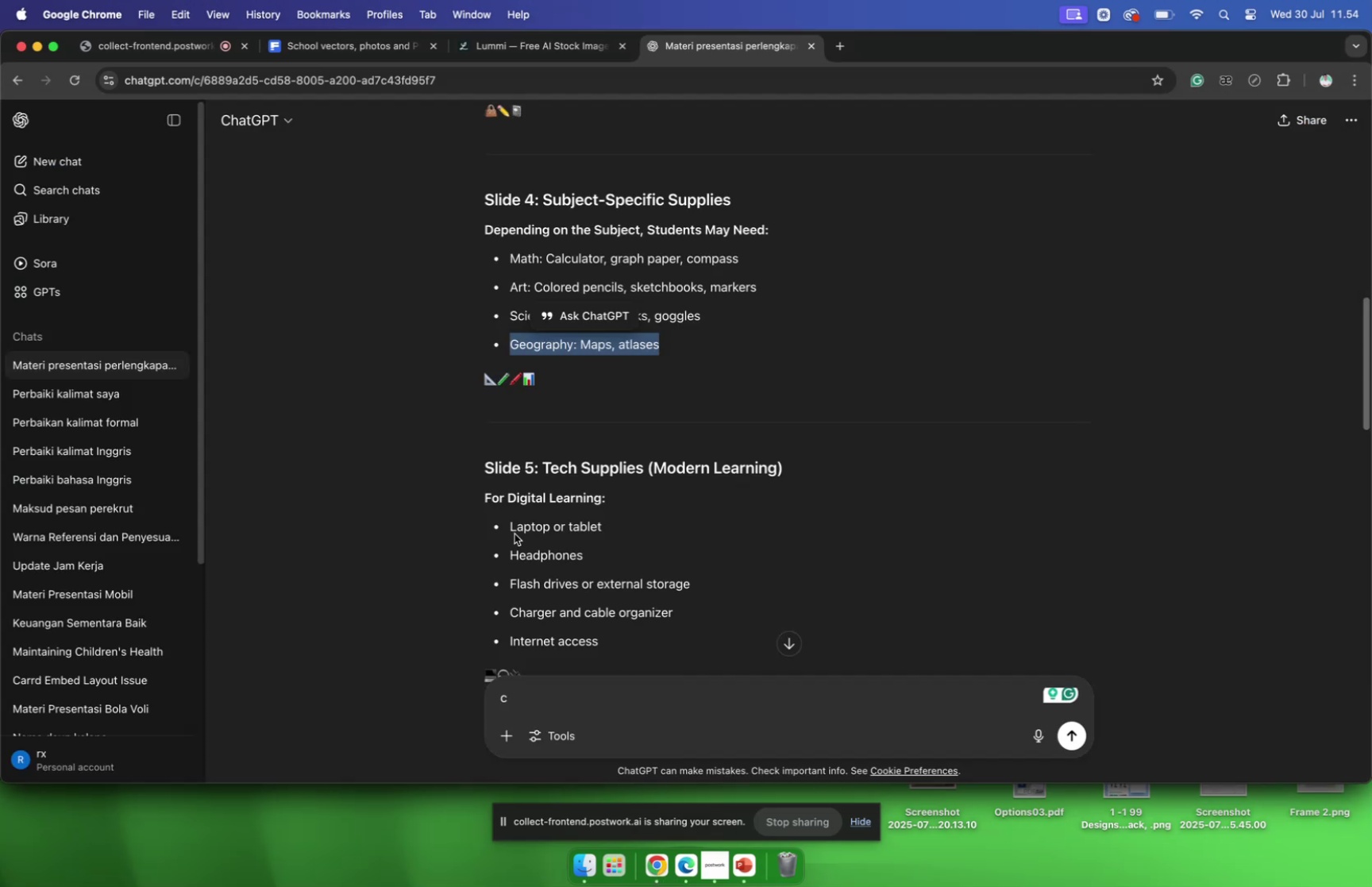 
left_click([416, 496])
 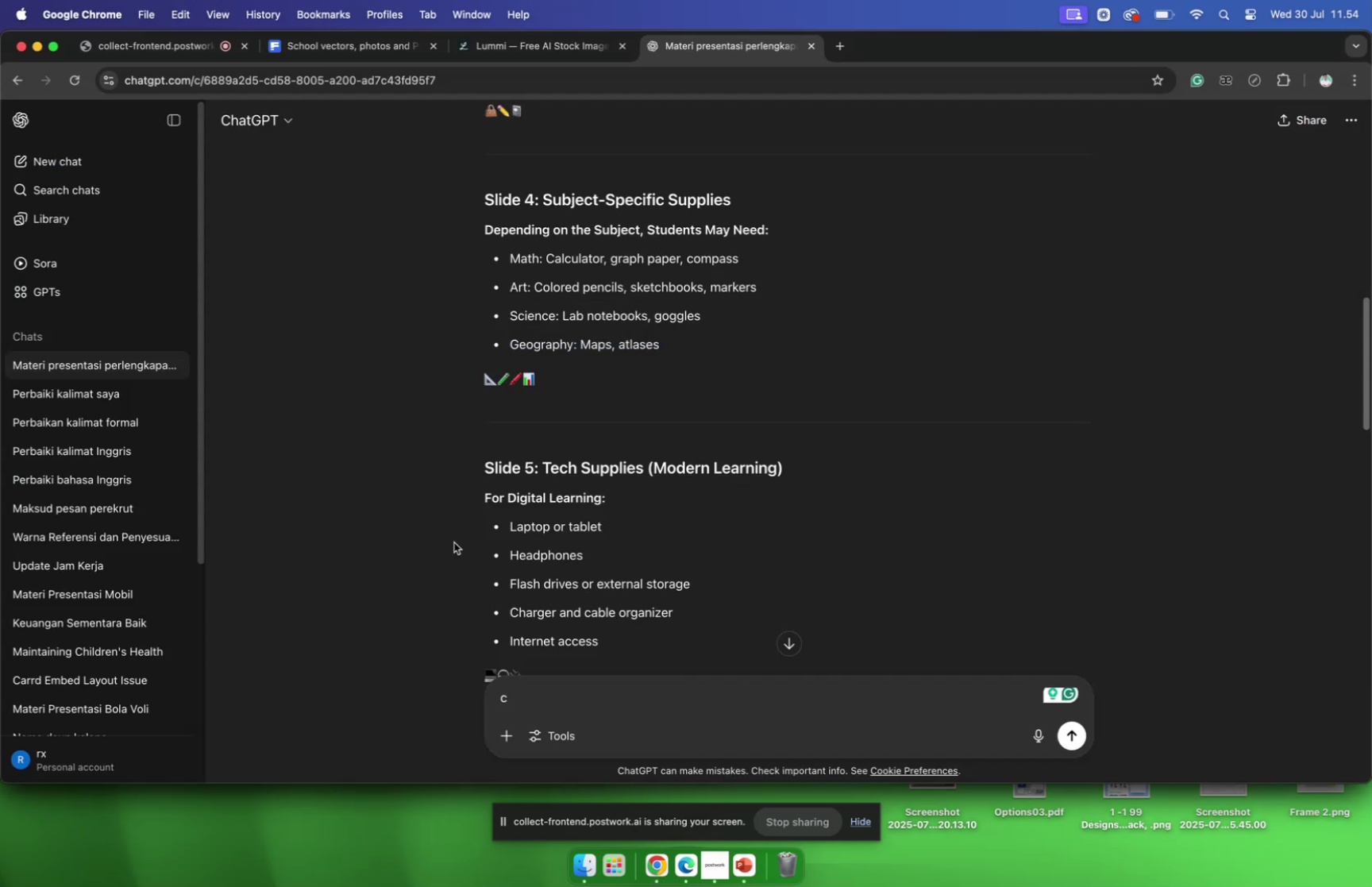 
scroll: coordinate [537, 514], scroll_direction: down, amount: 14.0
 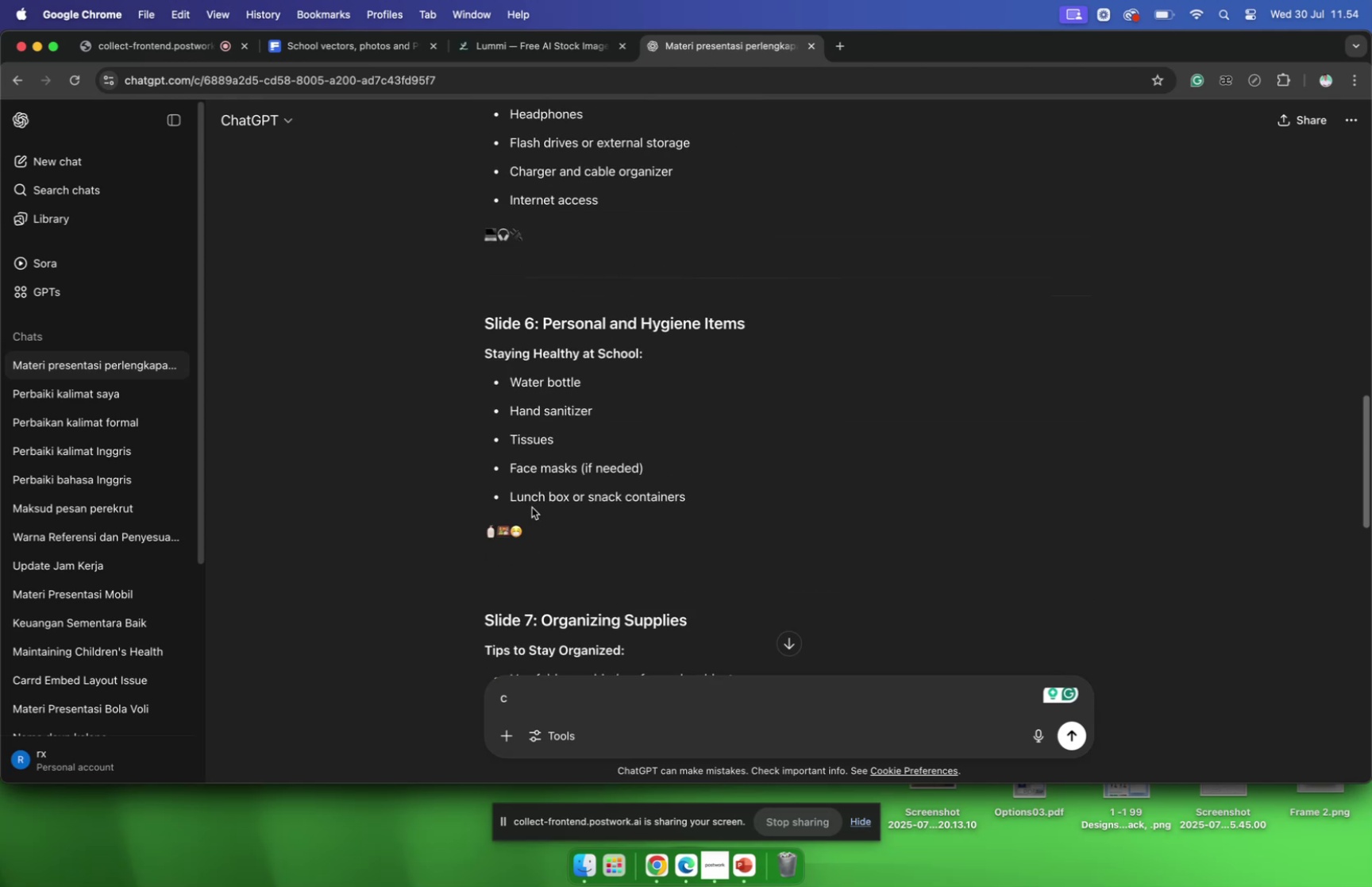 
wait(6.28)
 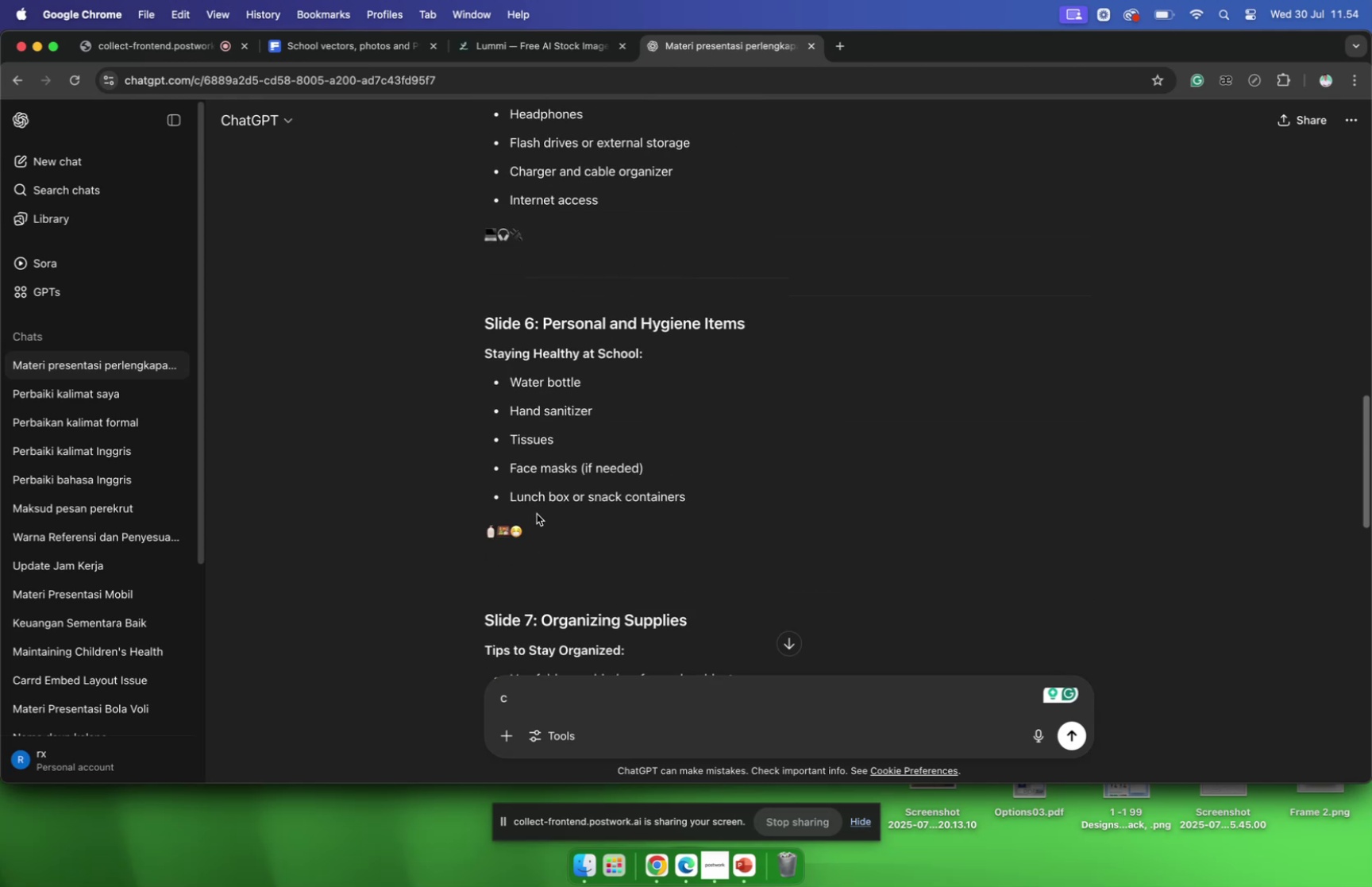 
scroll: coordinate [532, 507], scroll_direction: down, amount: 15.0
 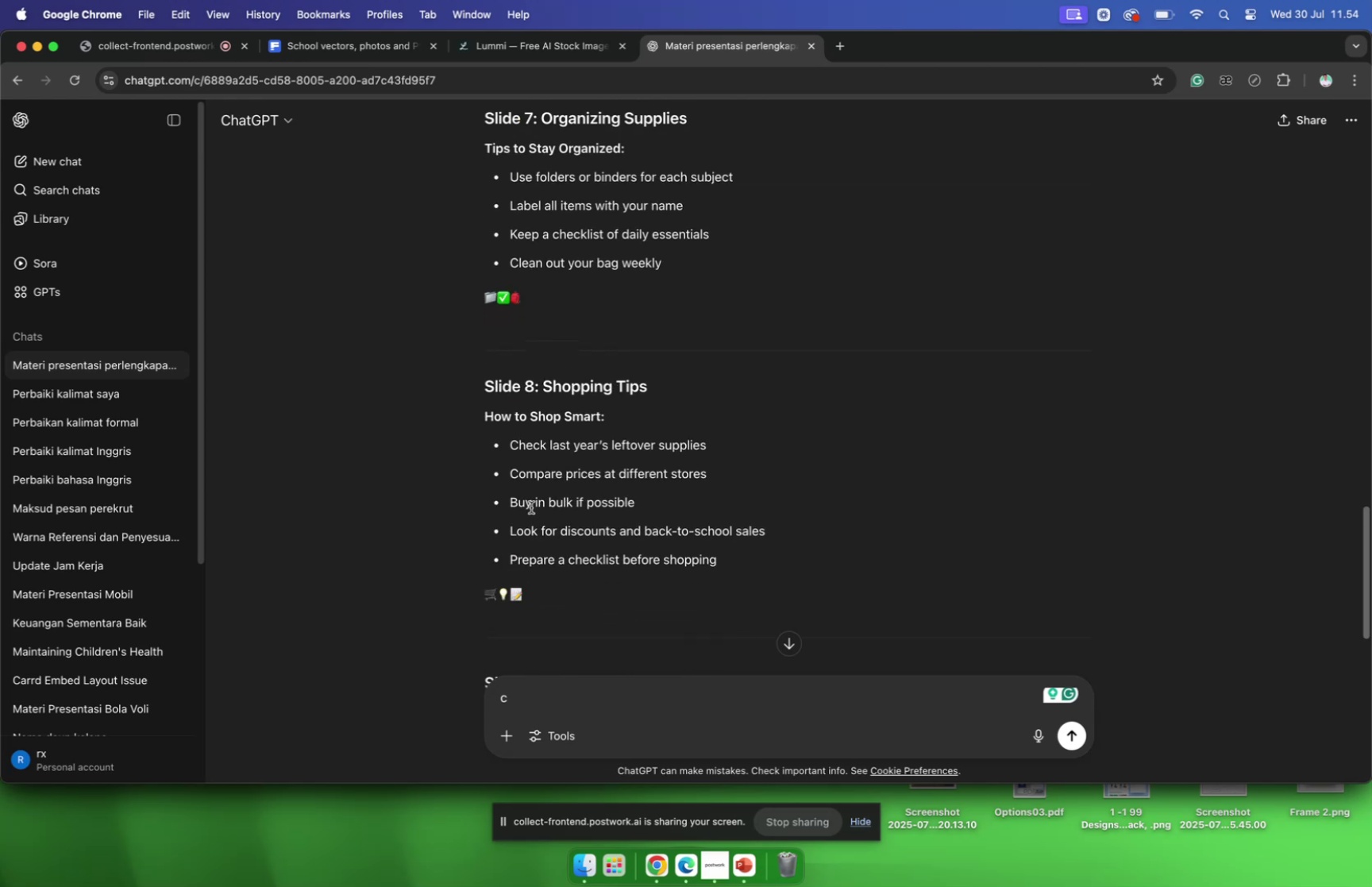 
wait(5.44)
 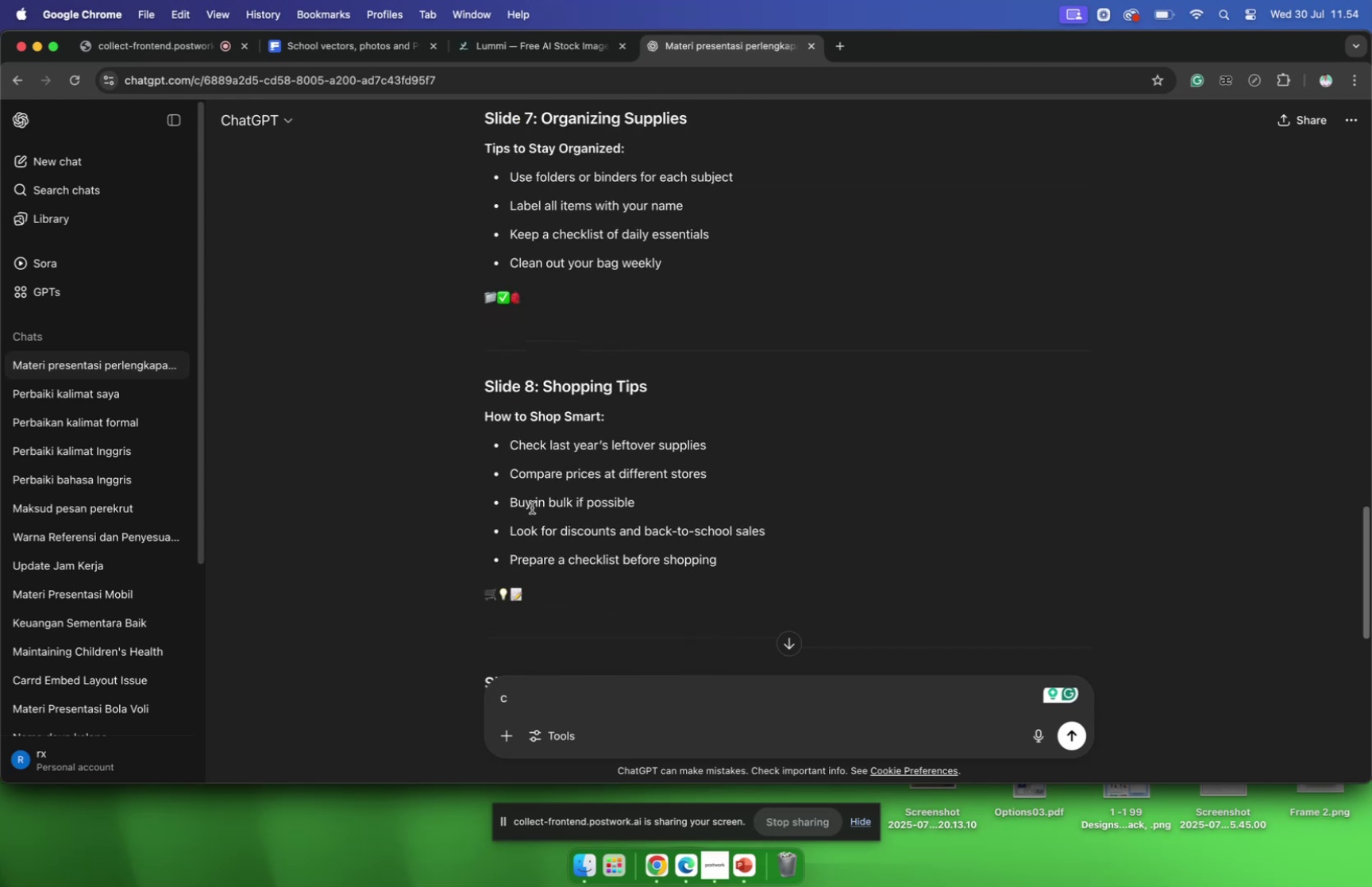 
scroll: coordinate [531, 507], scroll_direction: down, amount: 12.0
 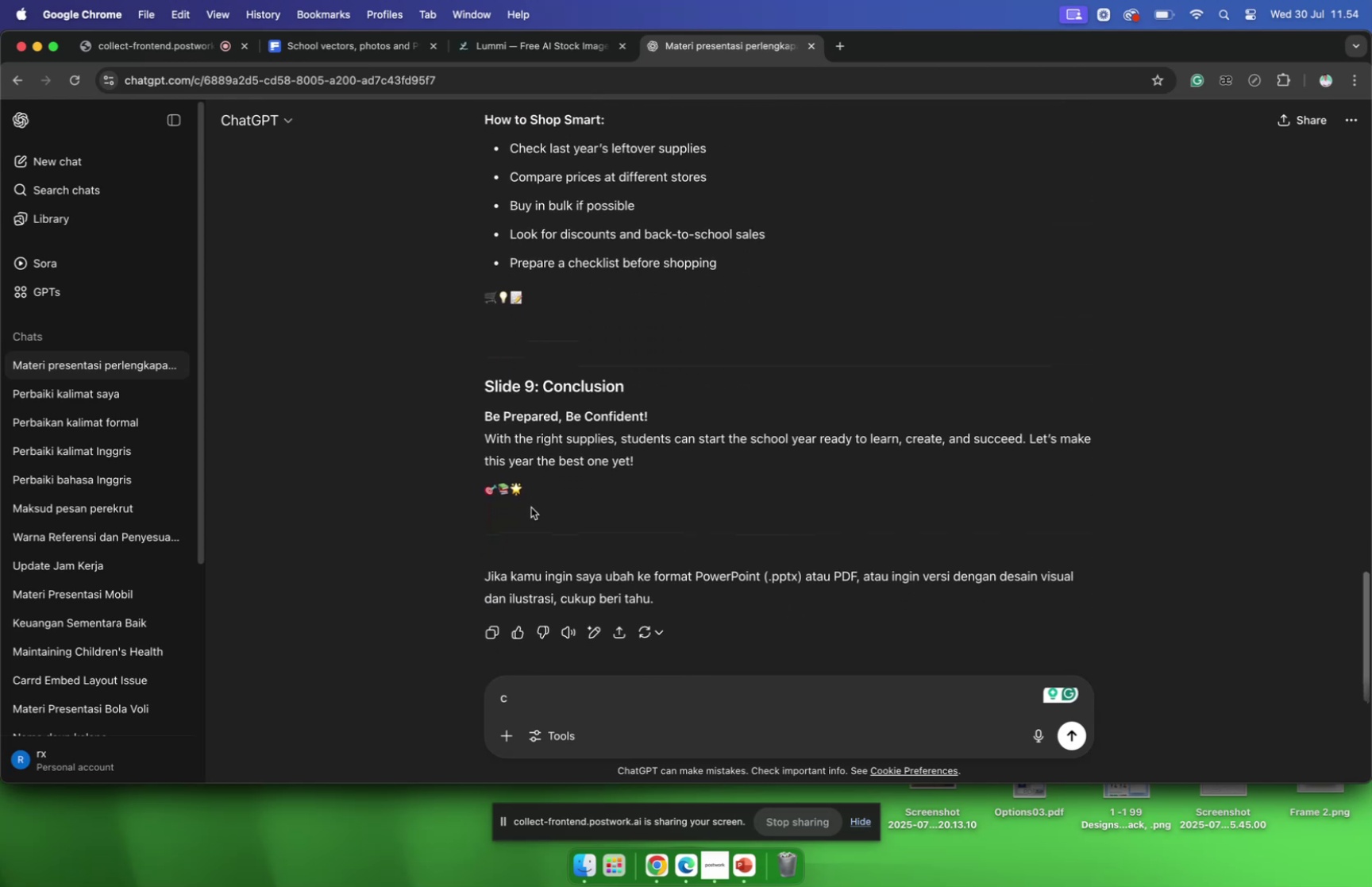 
scroll: coordinate [531, 507], scroll_direction: up, amount: 27.0
 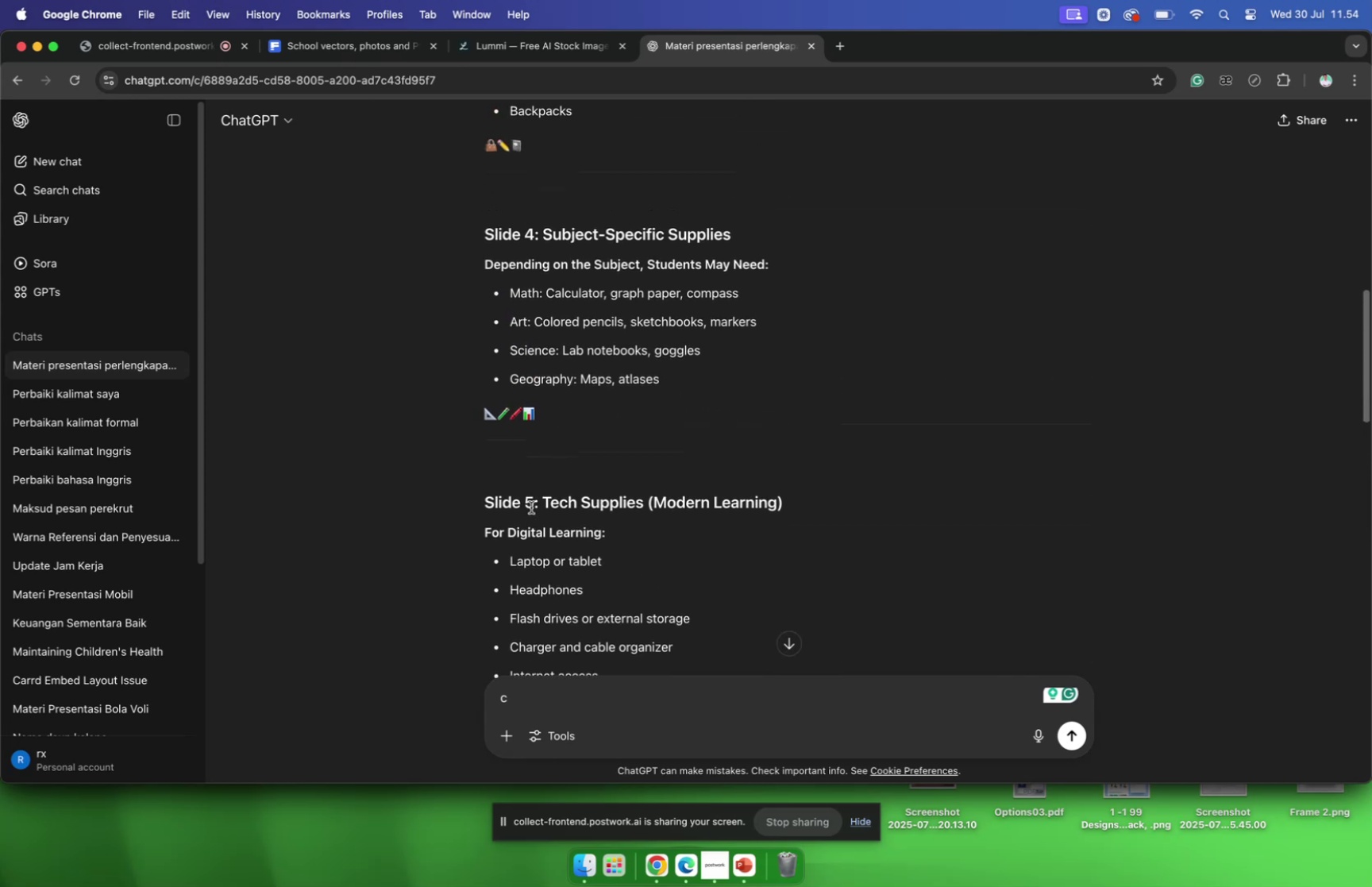 
scroll: coordinate [524, 519], scroll_direction: down, amount: 5.0
 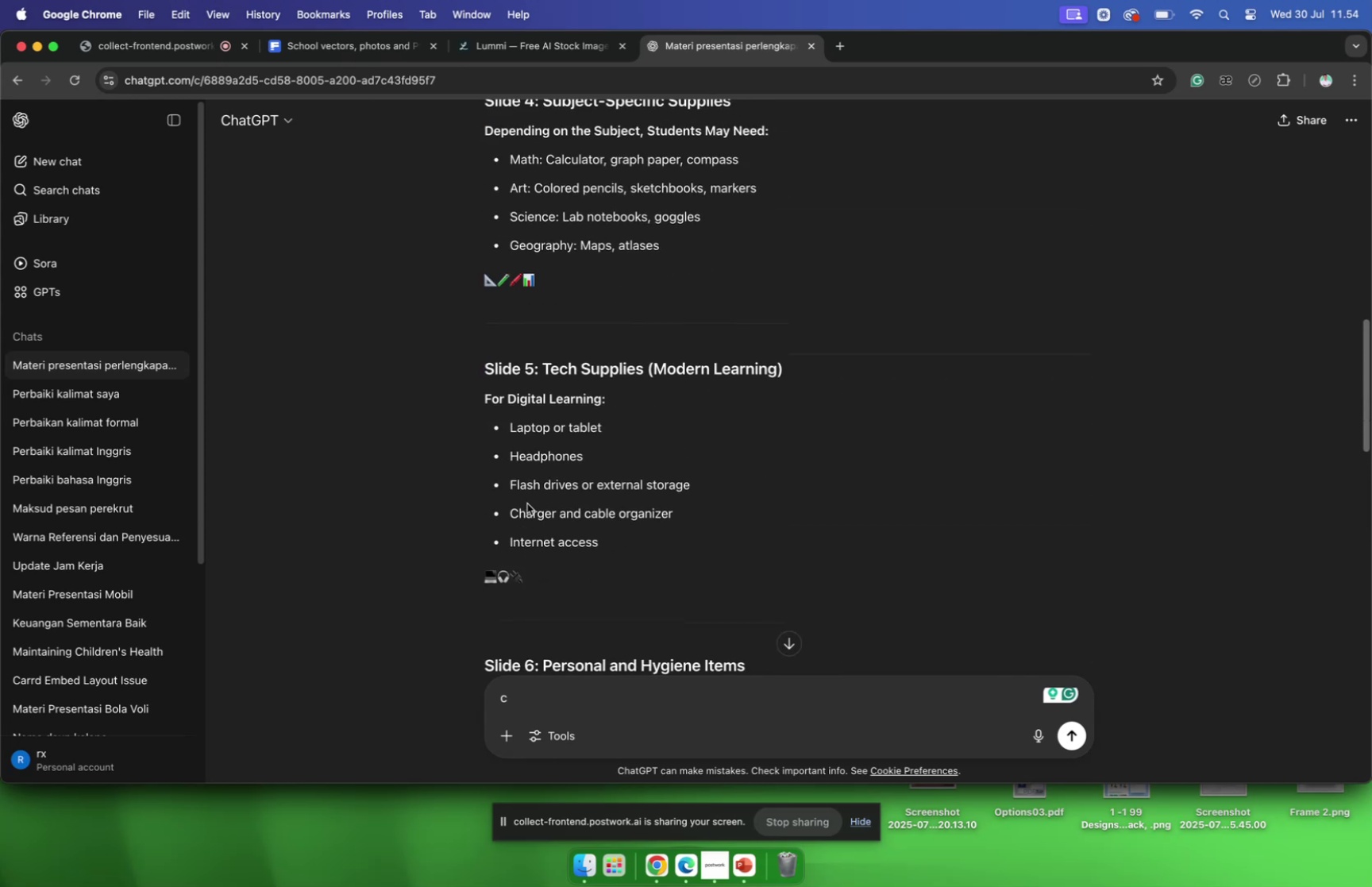 
scroll: coordinate [526, 506], scroll_direction: up, amount: 5.0
 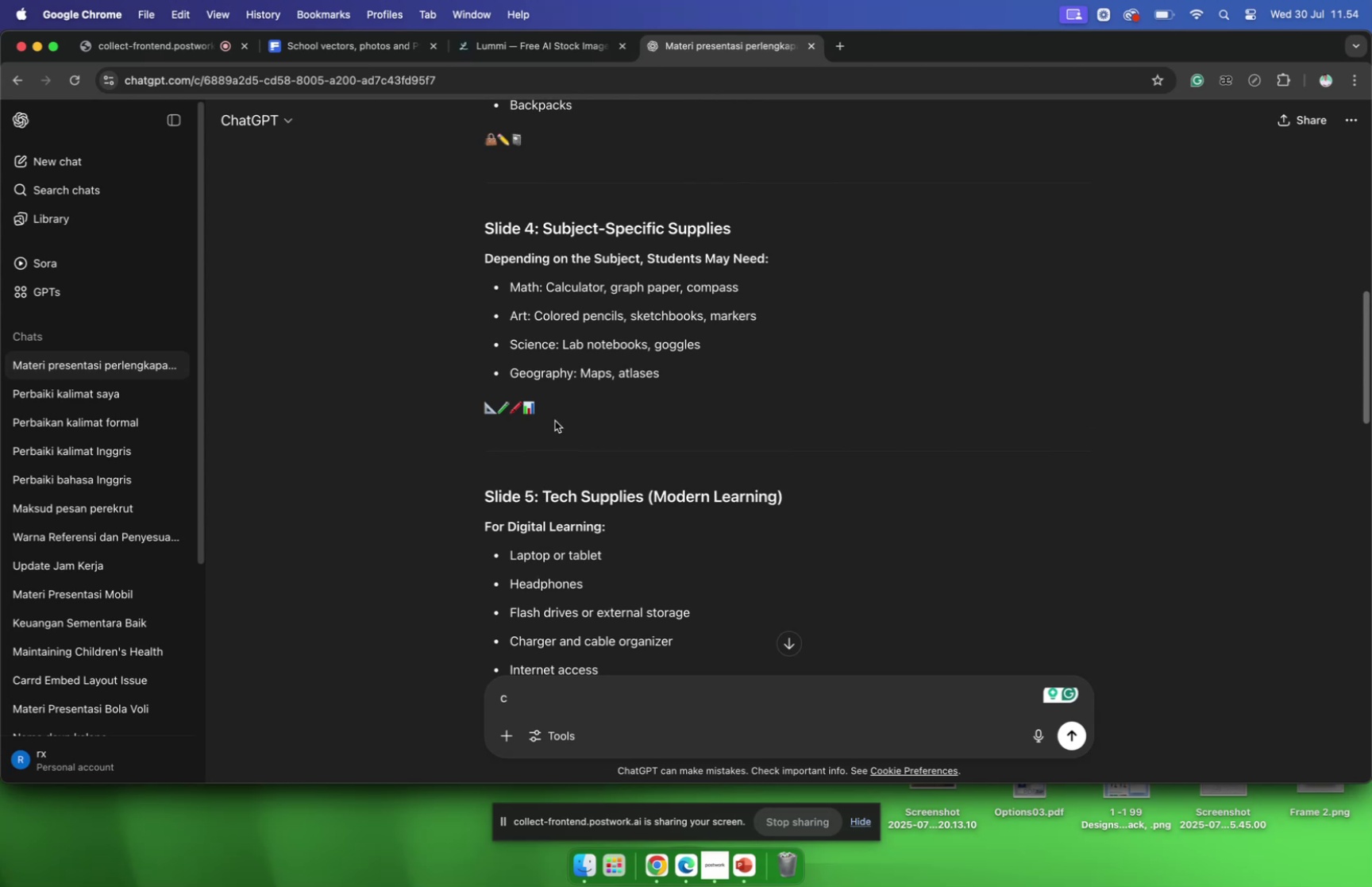 
wait(7.46)
 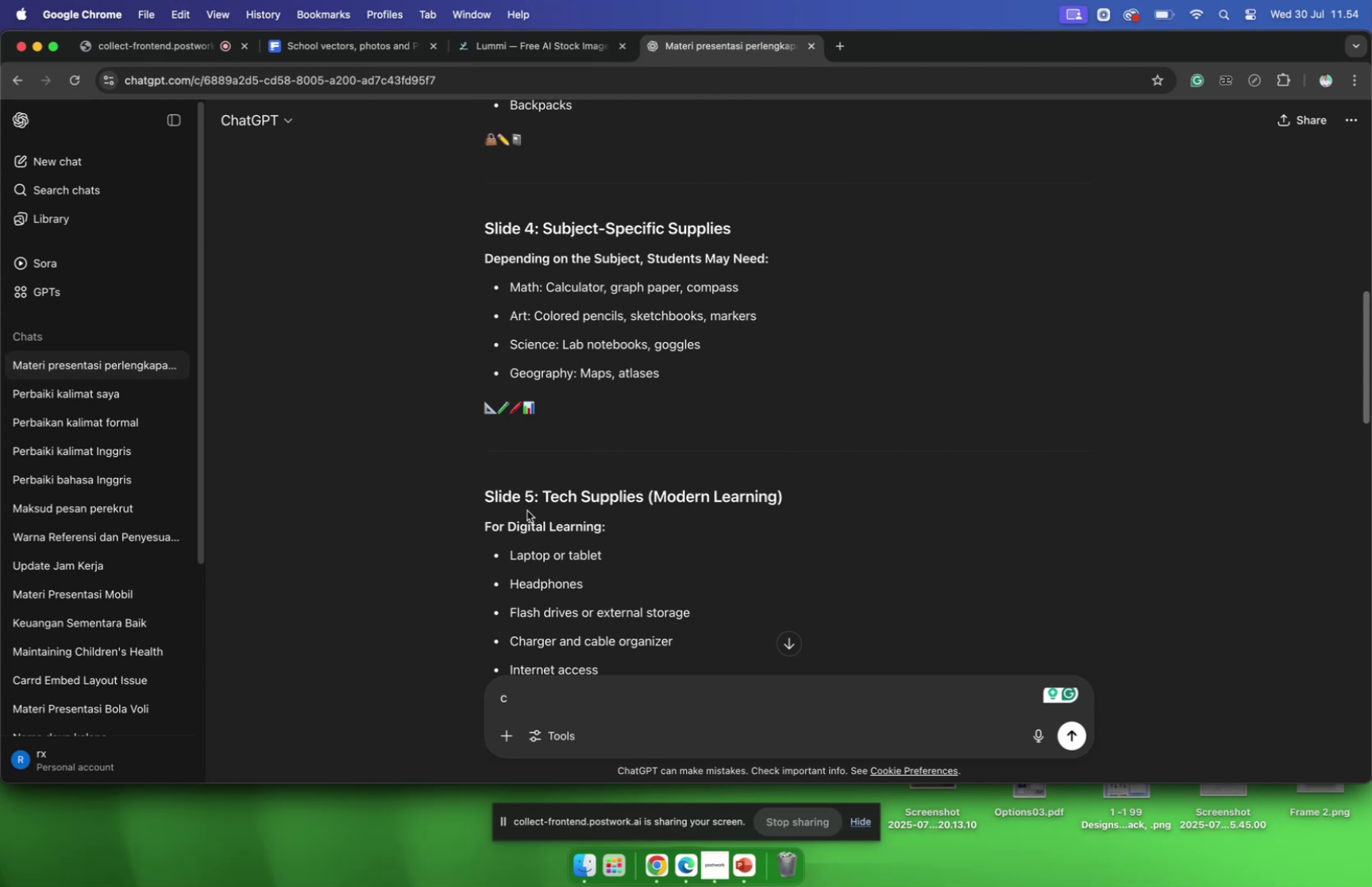 
scroll: coordinate [599, 399], scroll_direction: down, amount: 10.0
 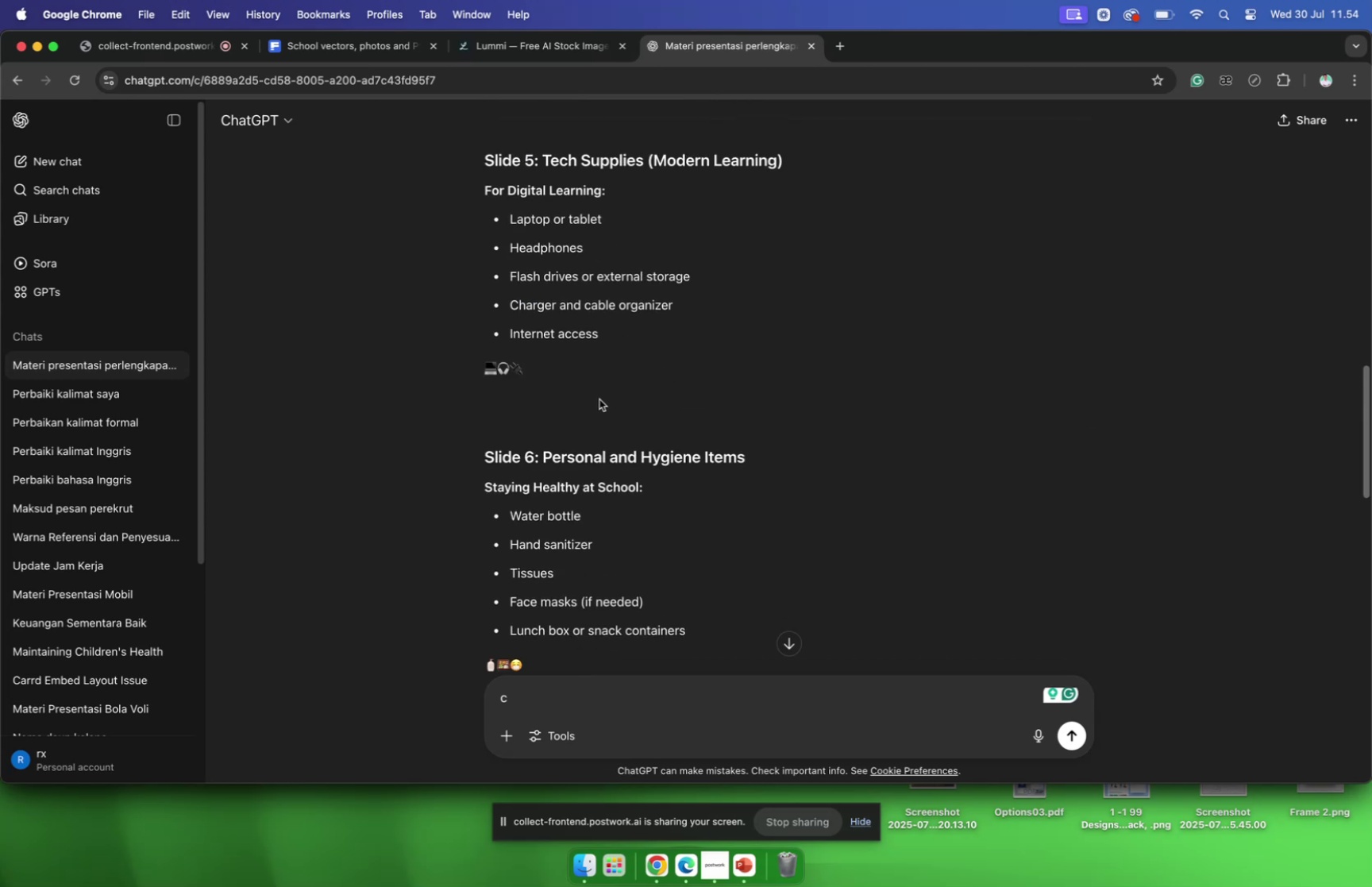 
scroll: coordinate [599, 399], scroll_direction: up, amount: 3.0
 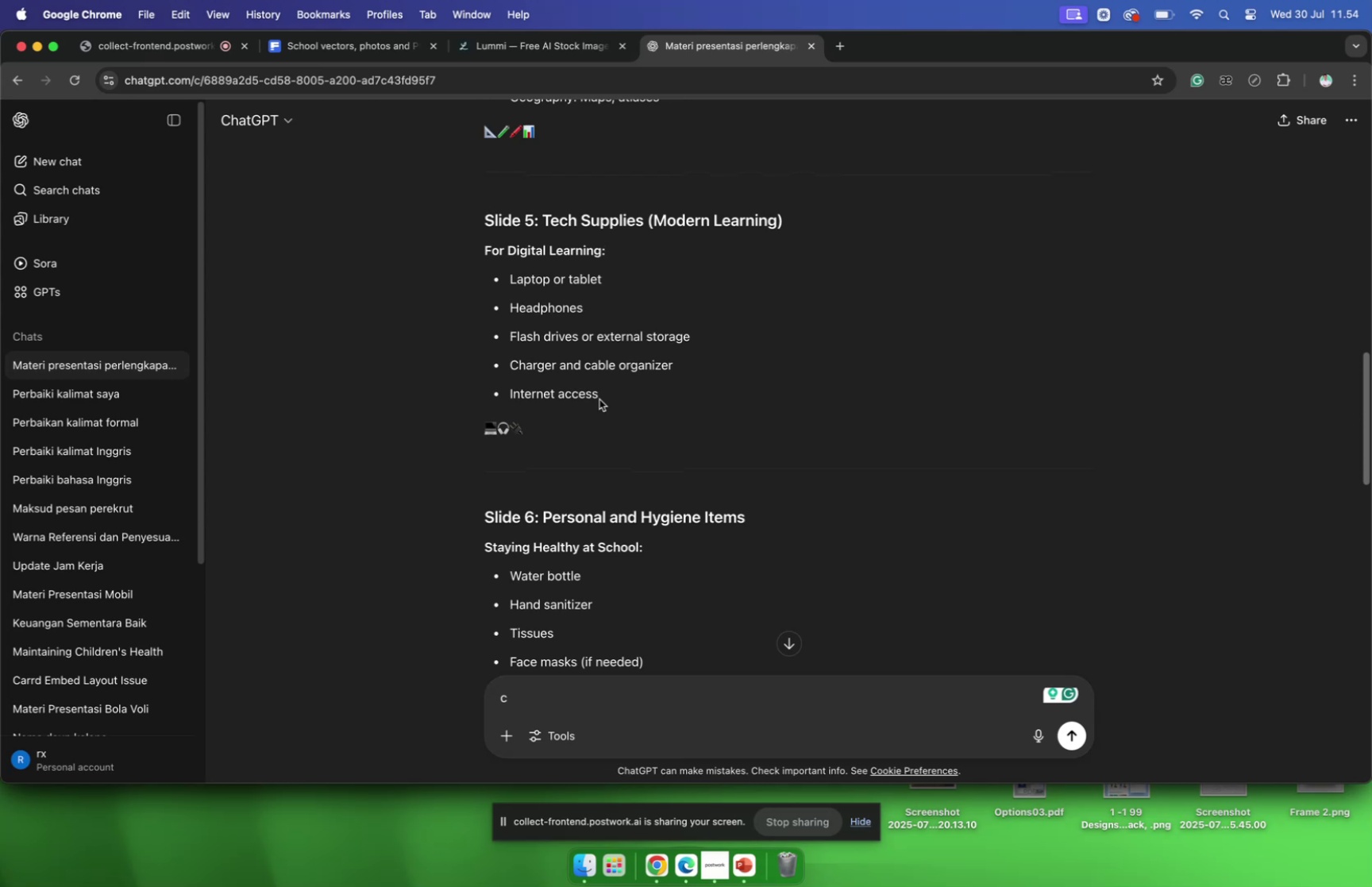 
wait(6.06)
 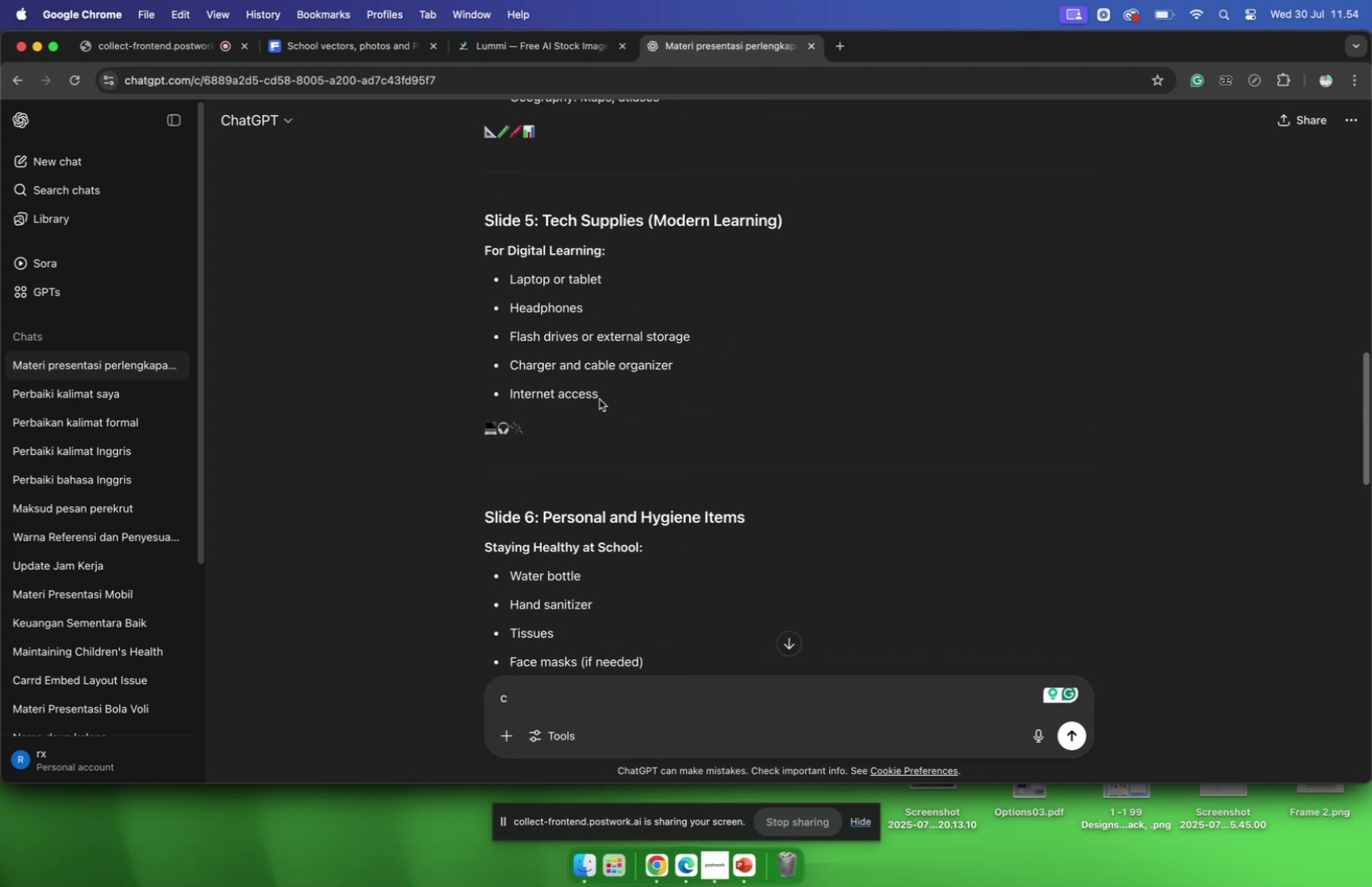 
scroll: coordinate [599, 399], scroll_direction: up, amount: 1.0
 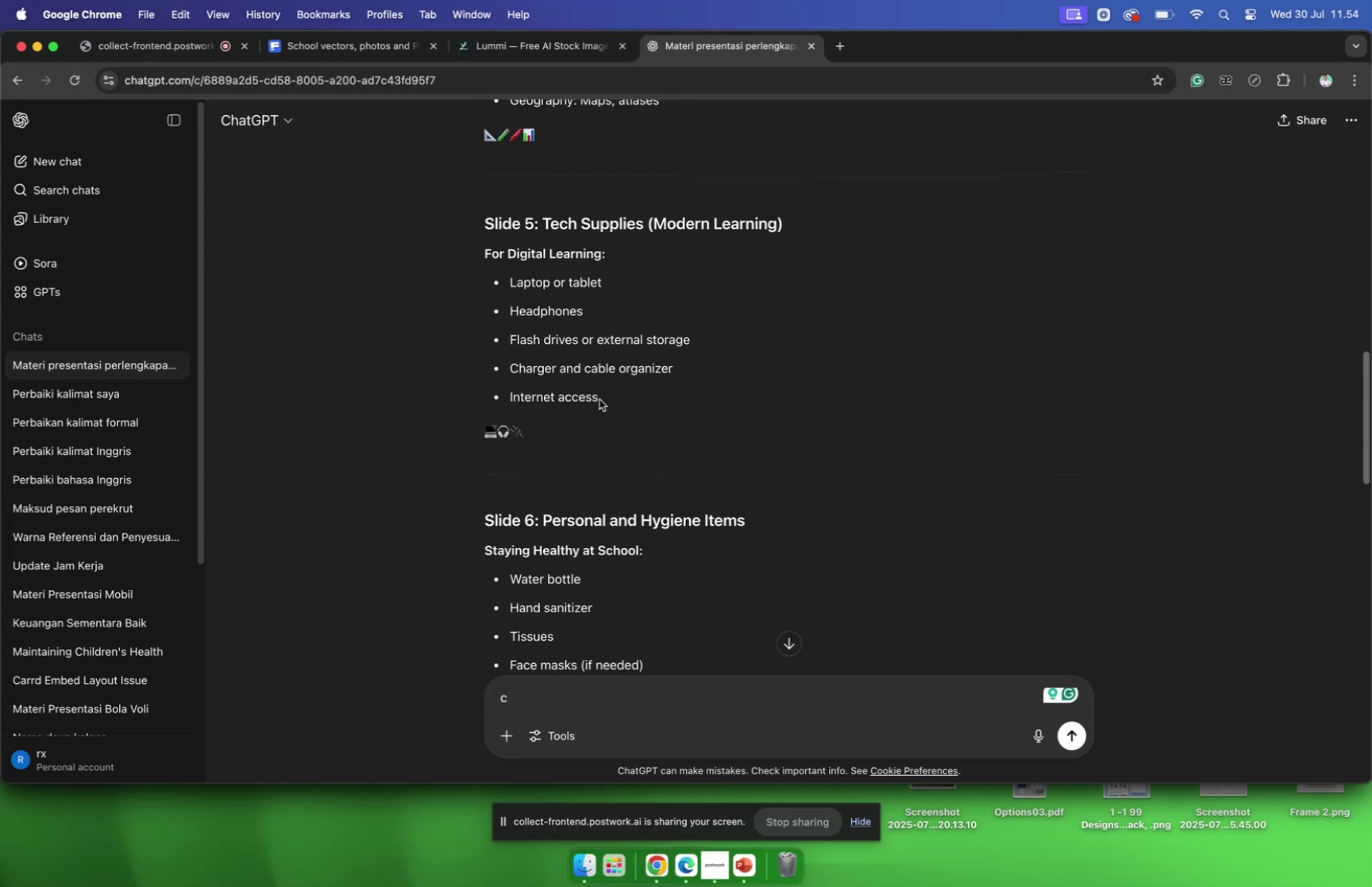 
scroll: coordinate [599, 399], scroll_direction: down, amount: 1.0
 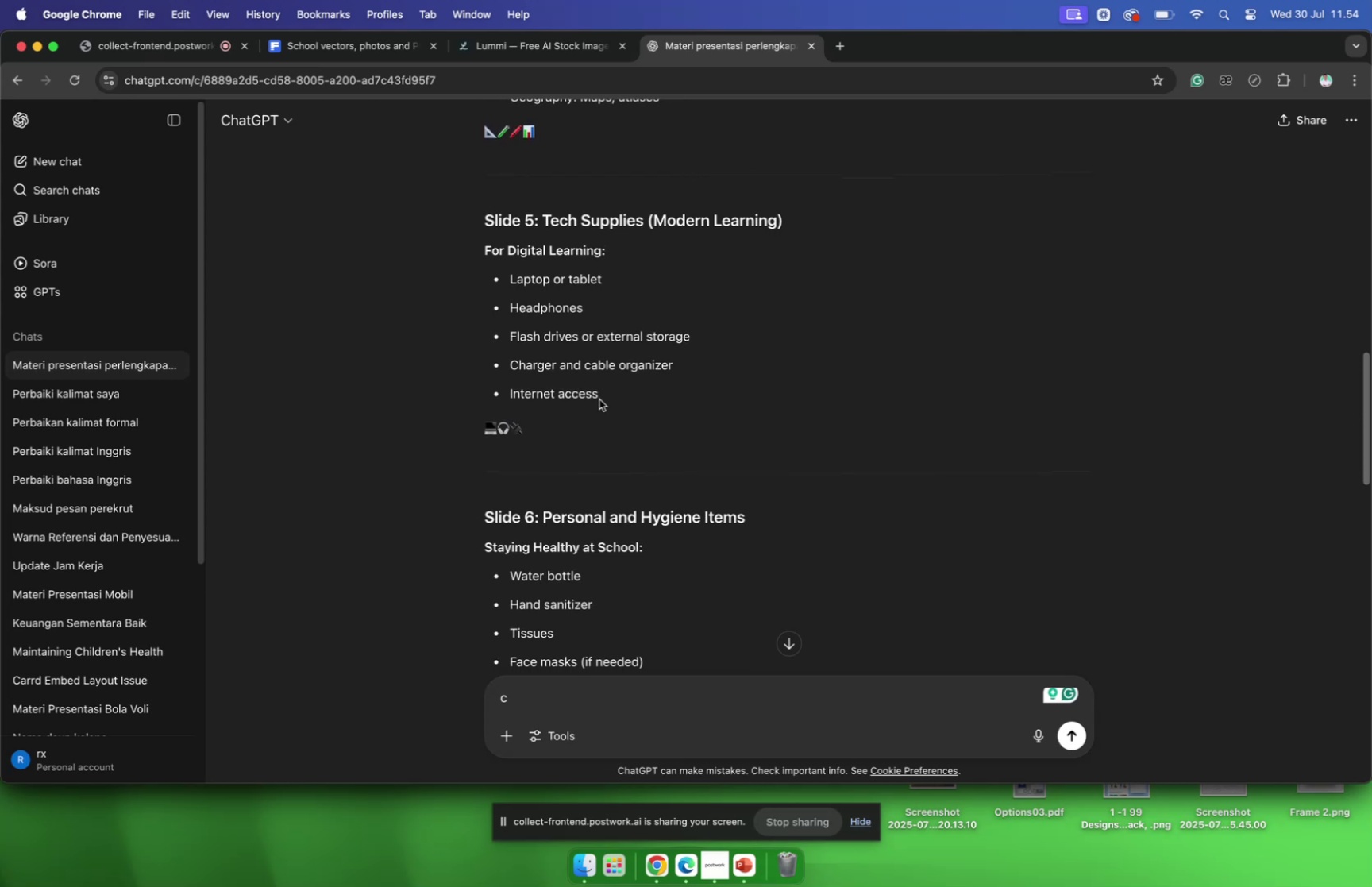 
scroll: coordinate [532, 398], scroll_direction: up, amount: 7.0
 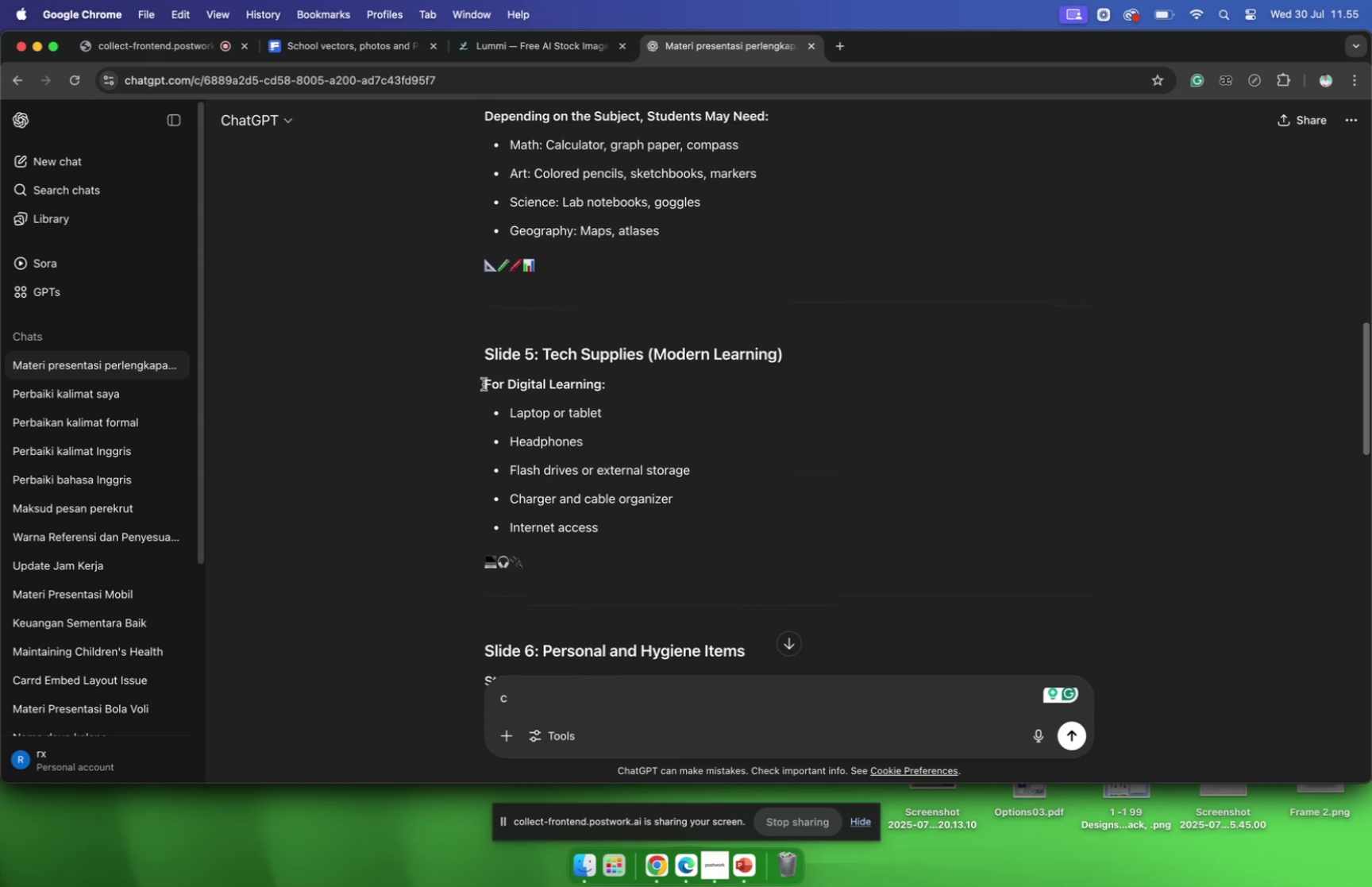 
left_click_drag(start_coordinate=[484, 384], to_coordinate=[602, 384])
 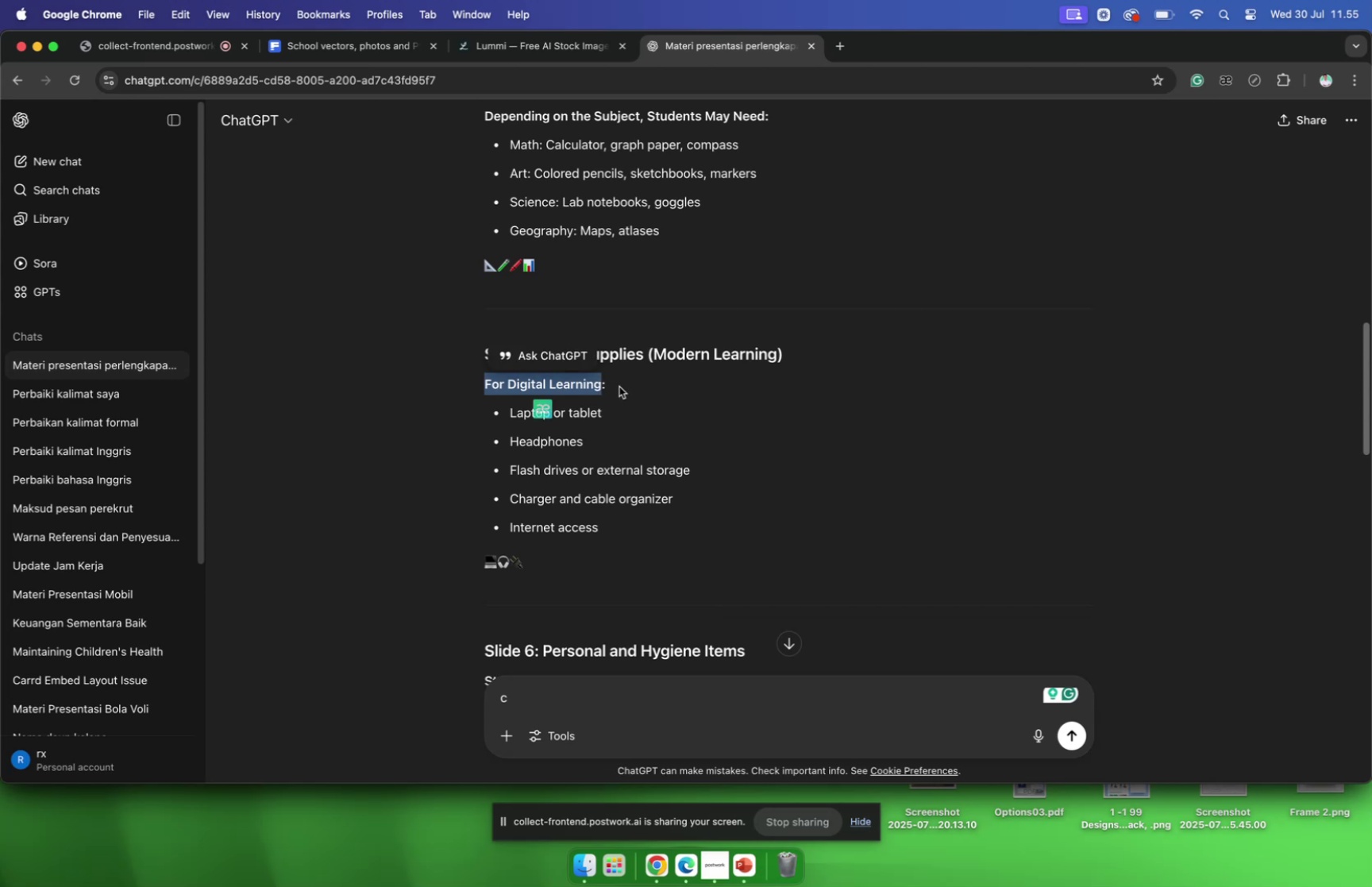 
key(Meta+CommandLeft)
 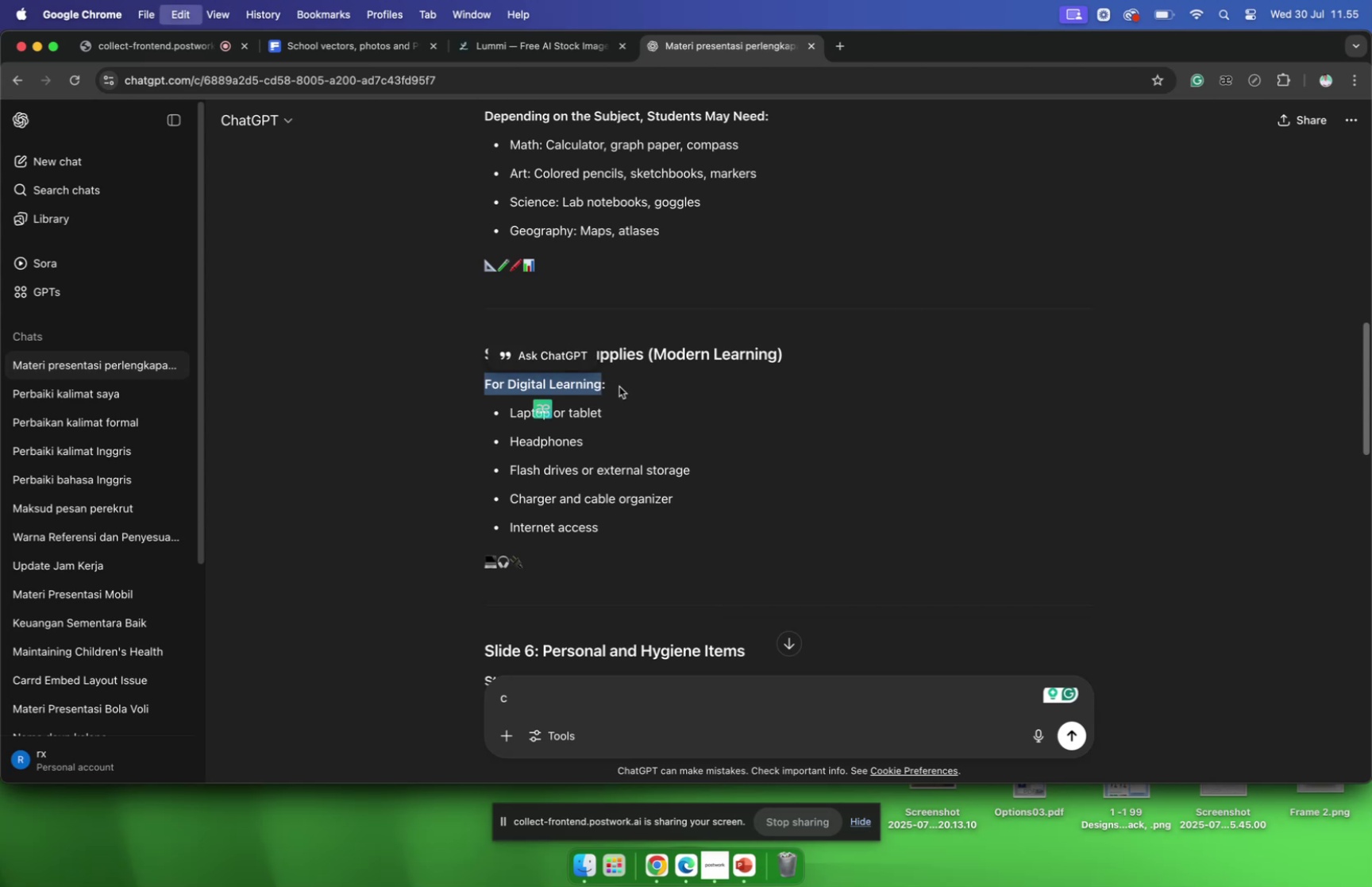 
key(Meta+C)
 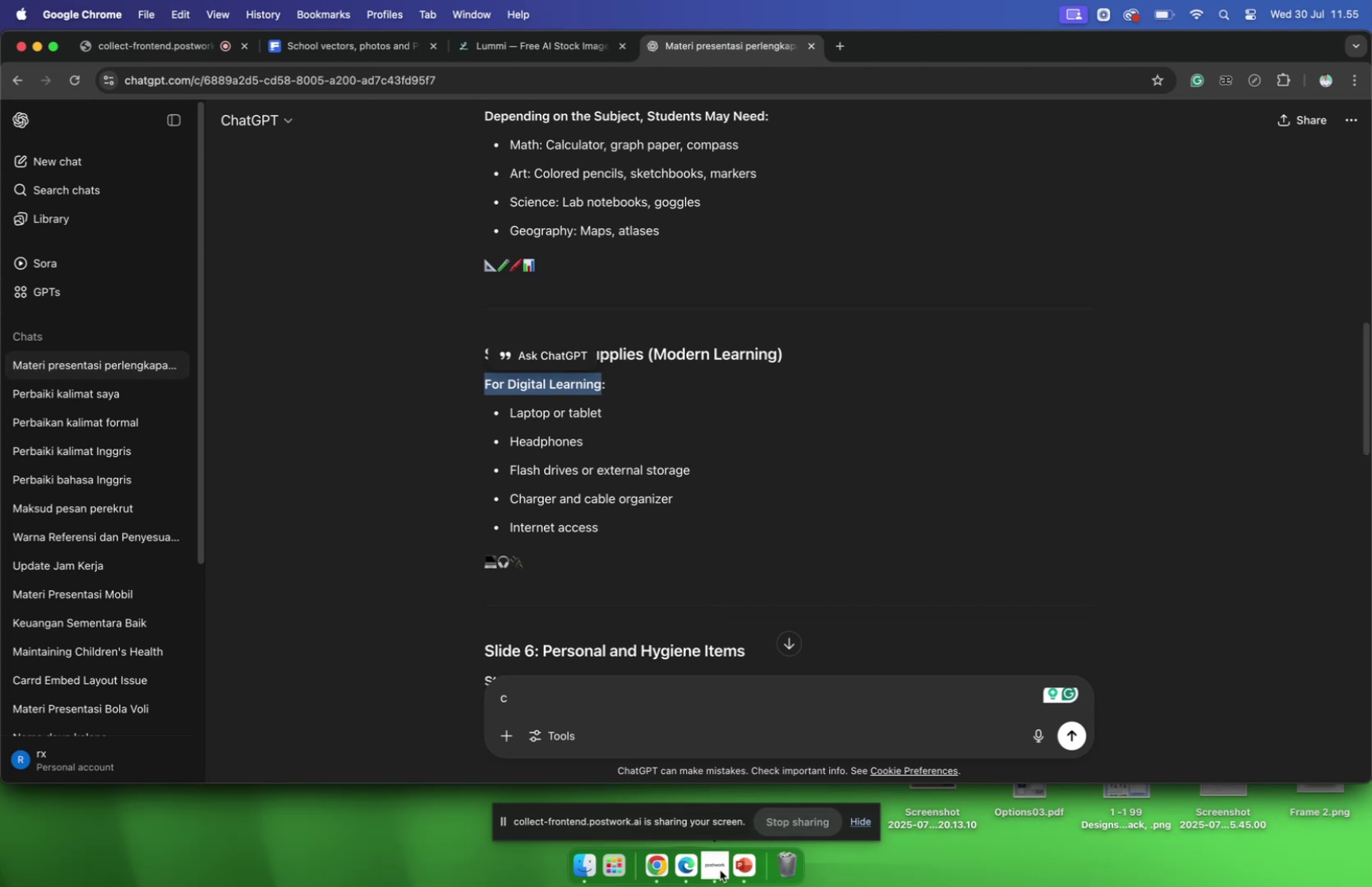 
left_click([747, 872])
 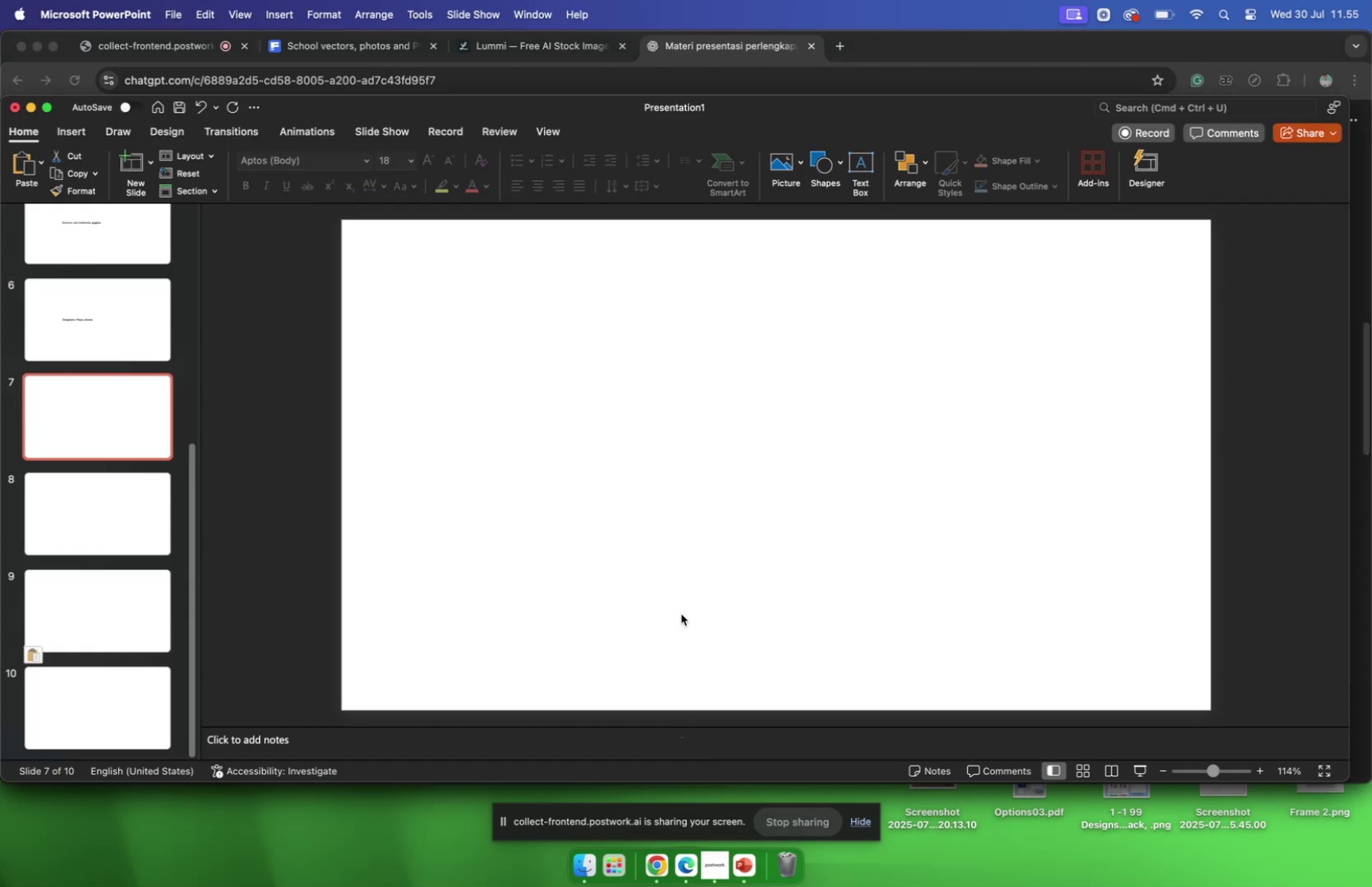 
key(Meta+CommandLeft)
 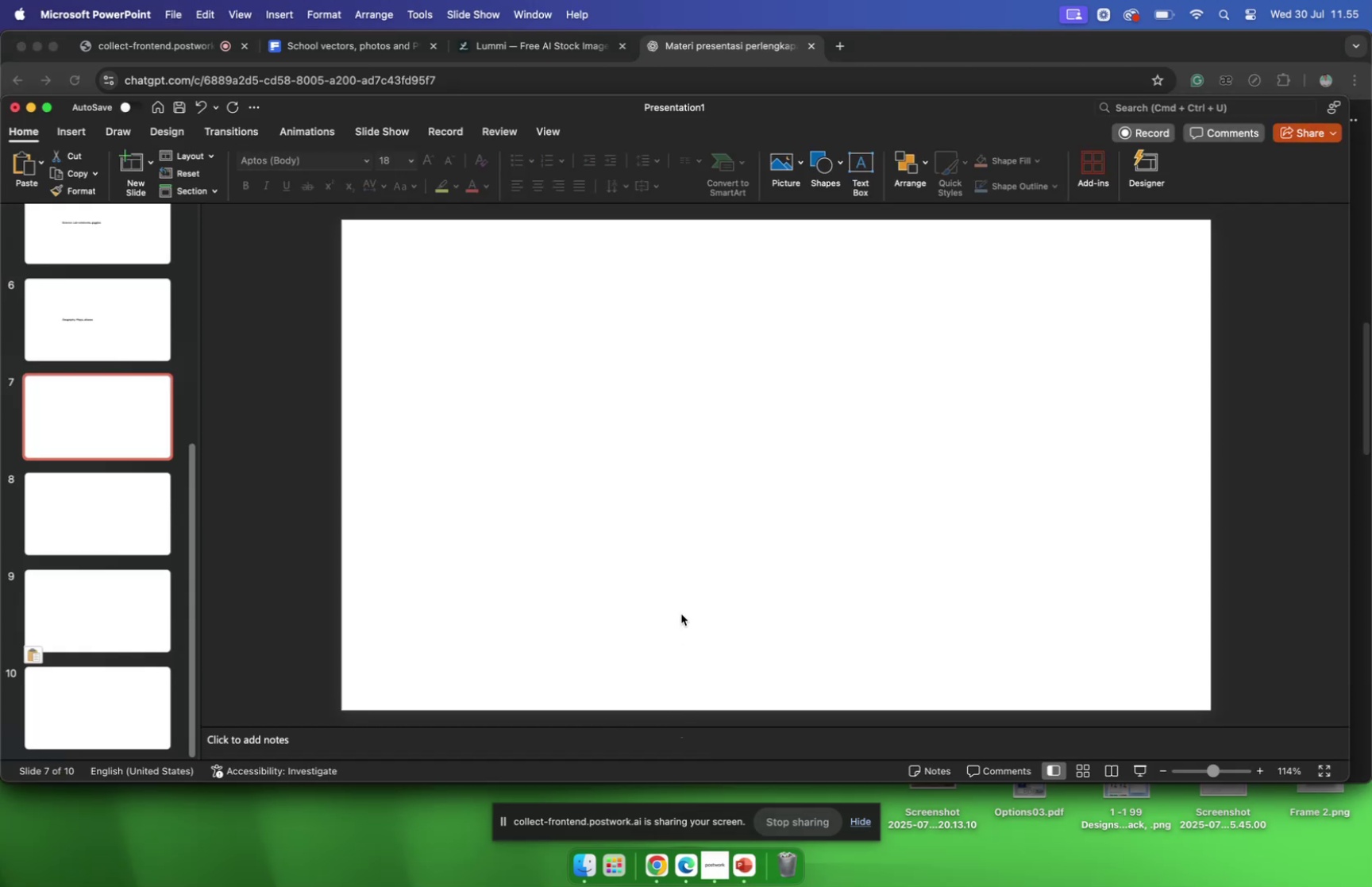 
key(Meta+V)
 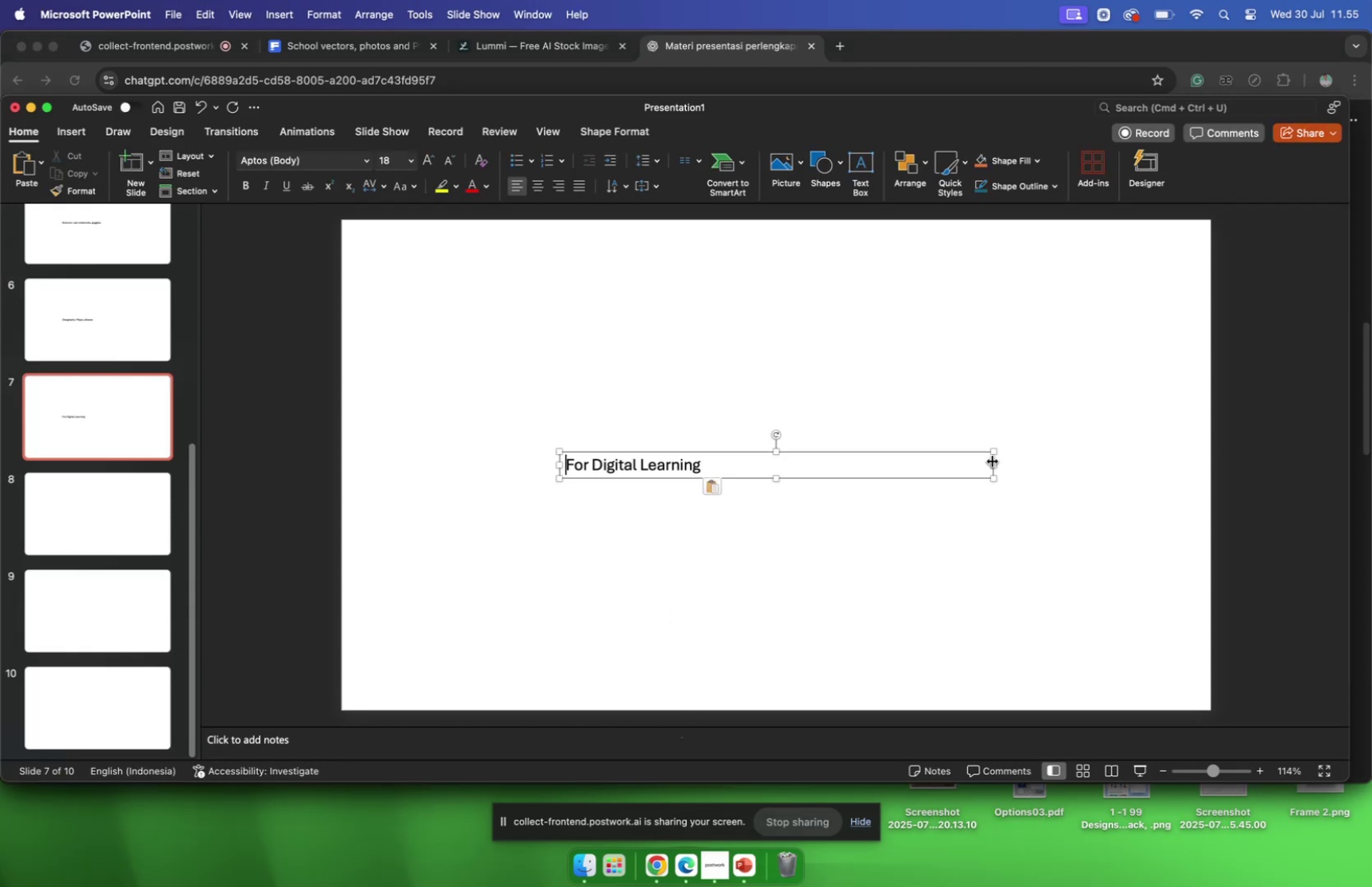 
left_click_drag(start_coordinate=[994, 466], to_coordinate=[718, 507])
 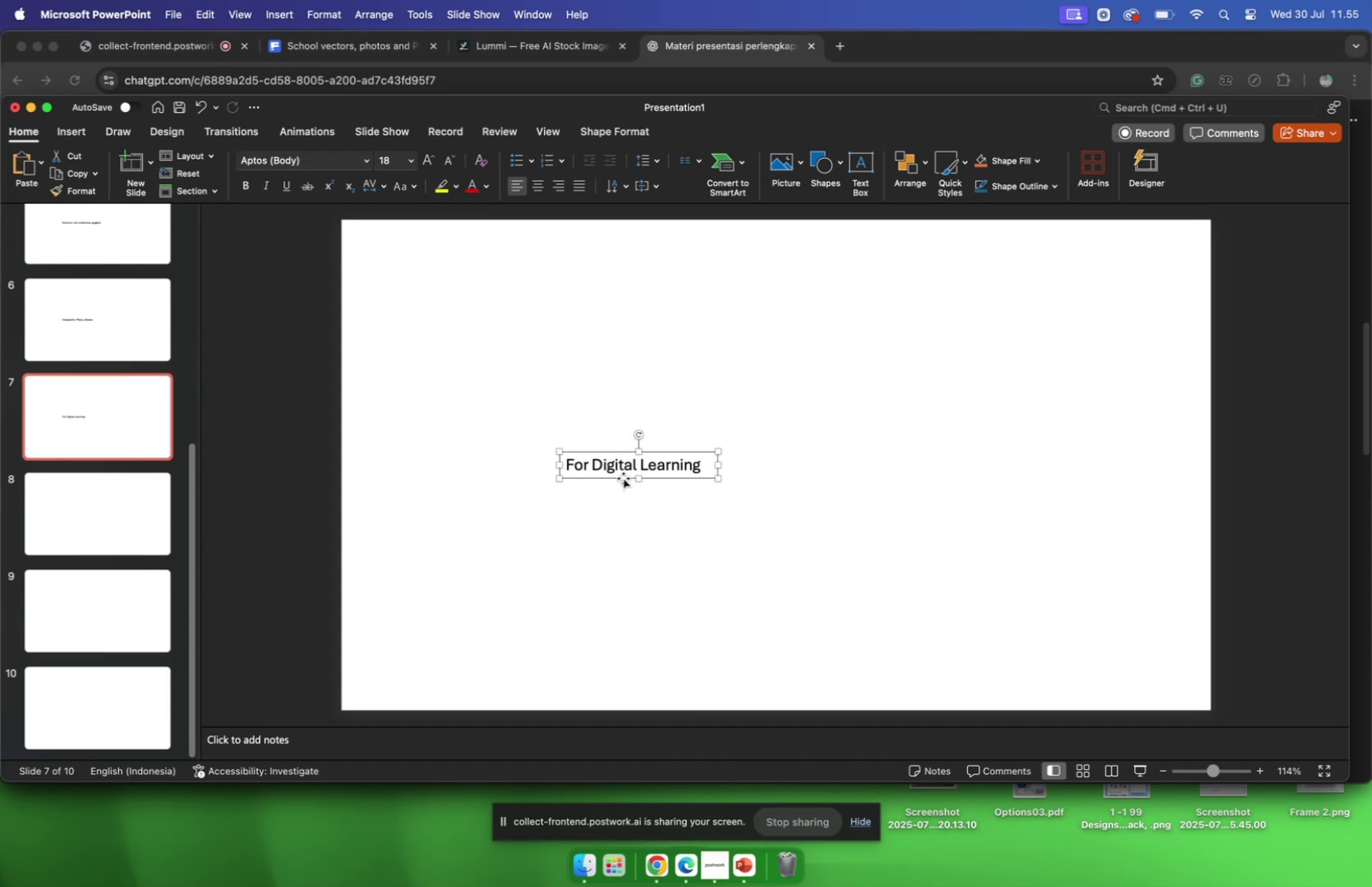 
left_click_drag(start_coordinate=[623, 477], to_coordinate=[456, 291])
 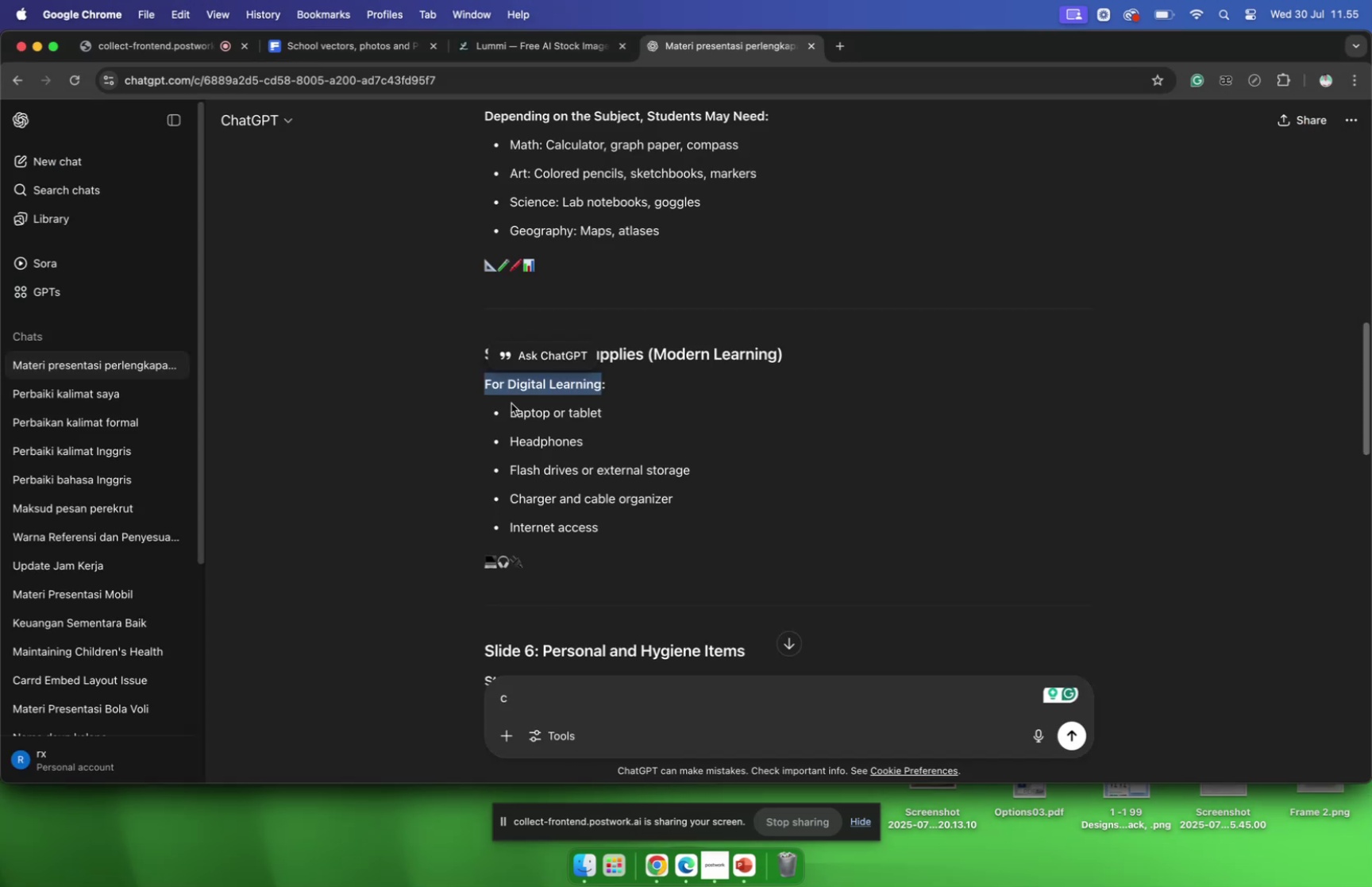 
left_click_drag(start_coordinate=[511, 412], to_coordinate=[626, 525])
 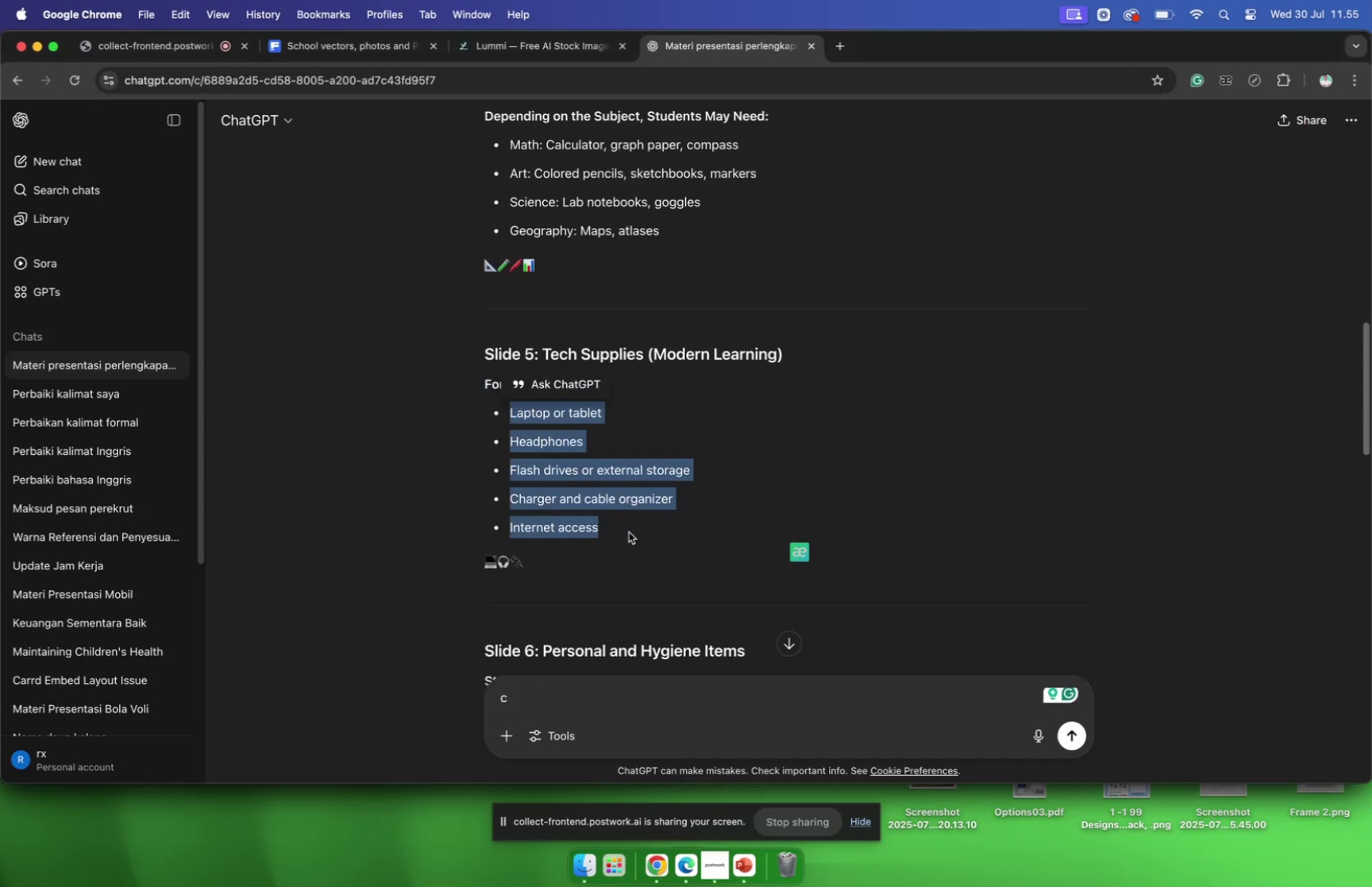 
key(Meta+C)
 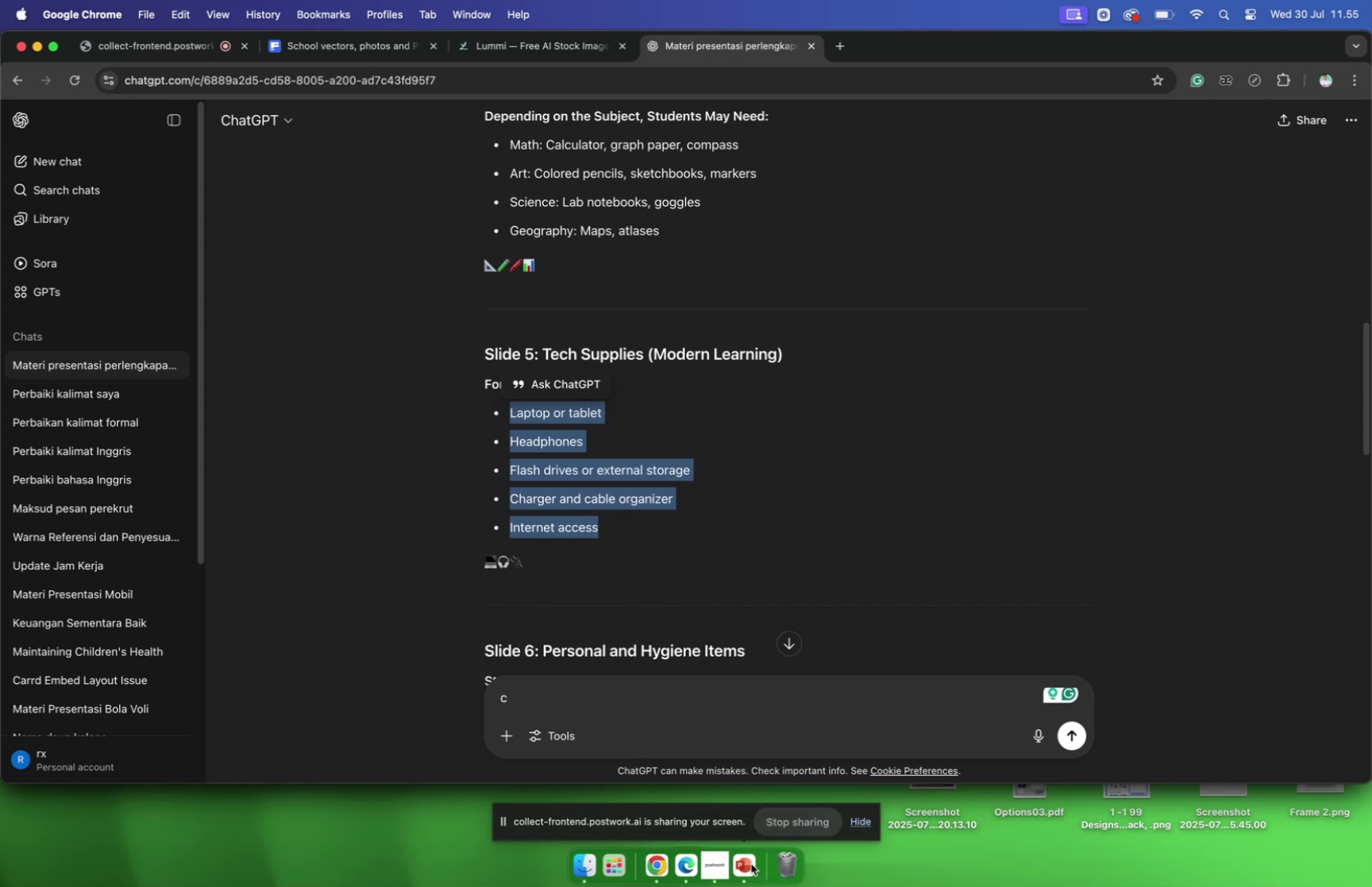 
left_click([749, 868])
 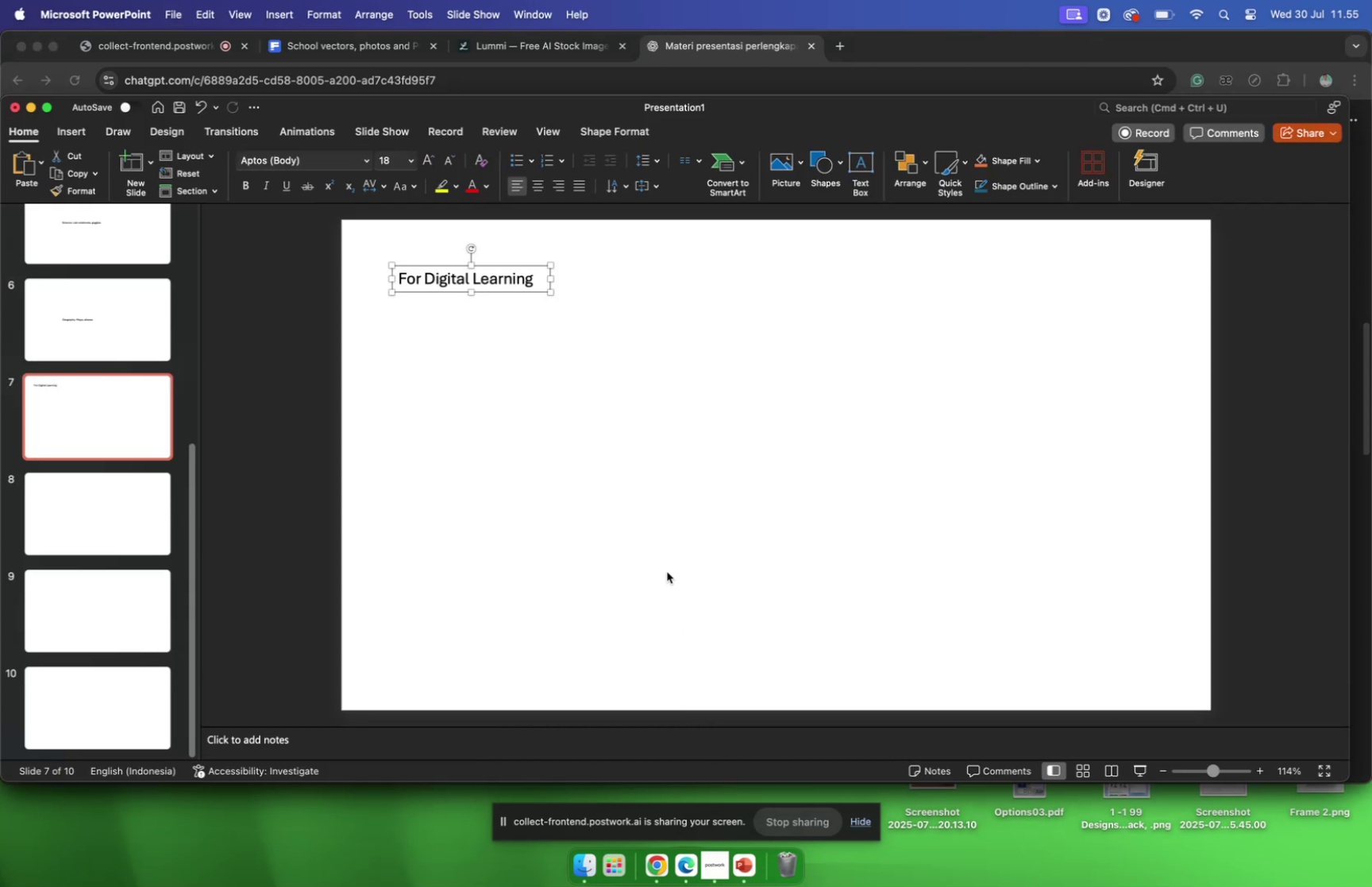 
key(Meta+V)
 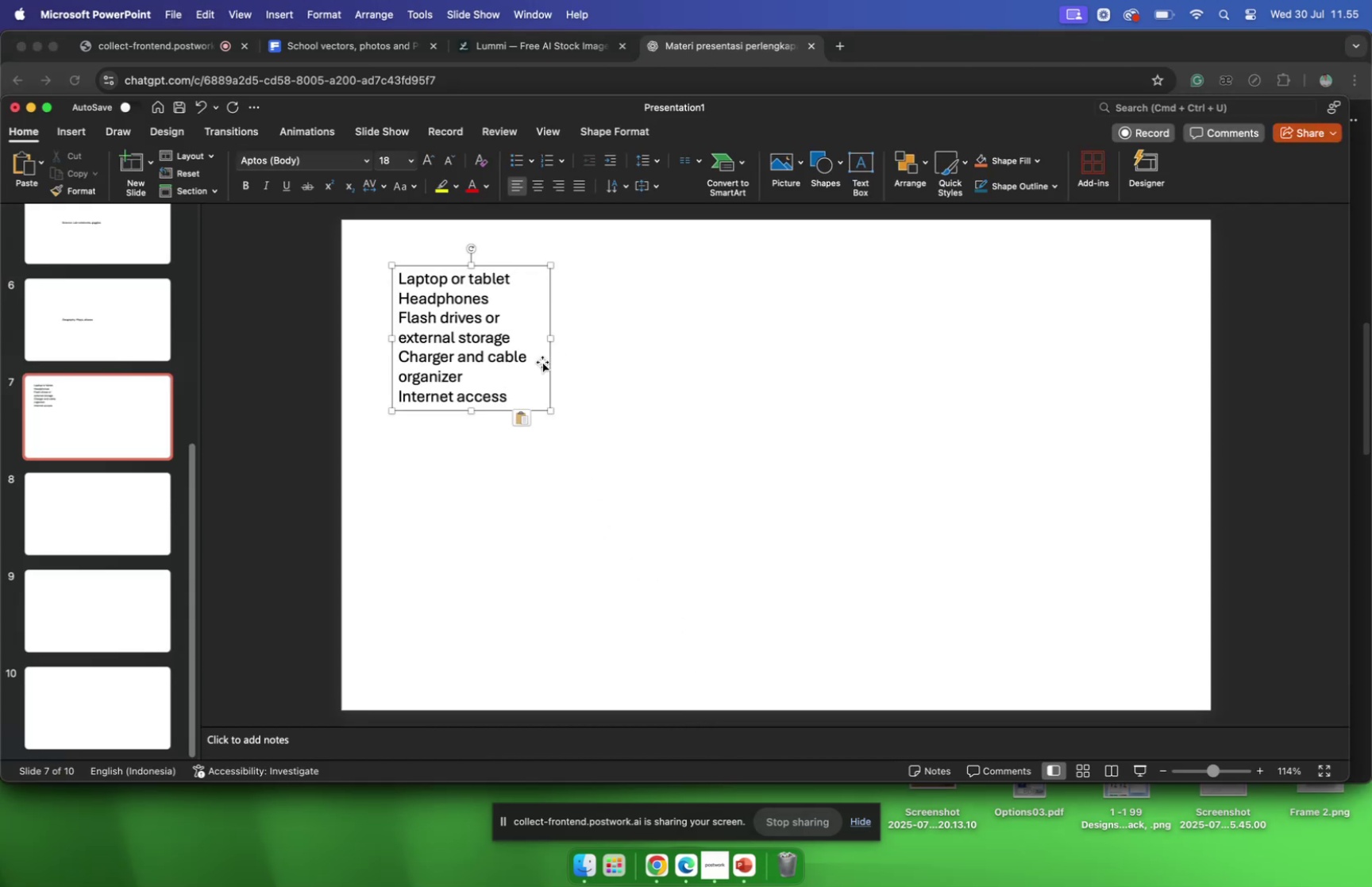 
left_click_drag(start_coordinate=[549, 368], to_coordinate=[593, 440])
 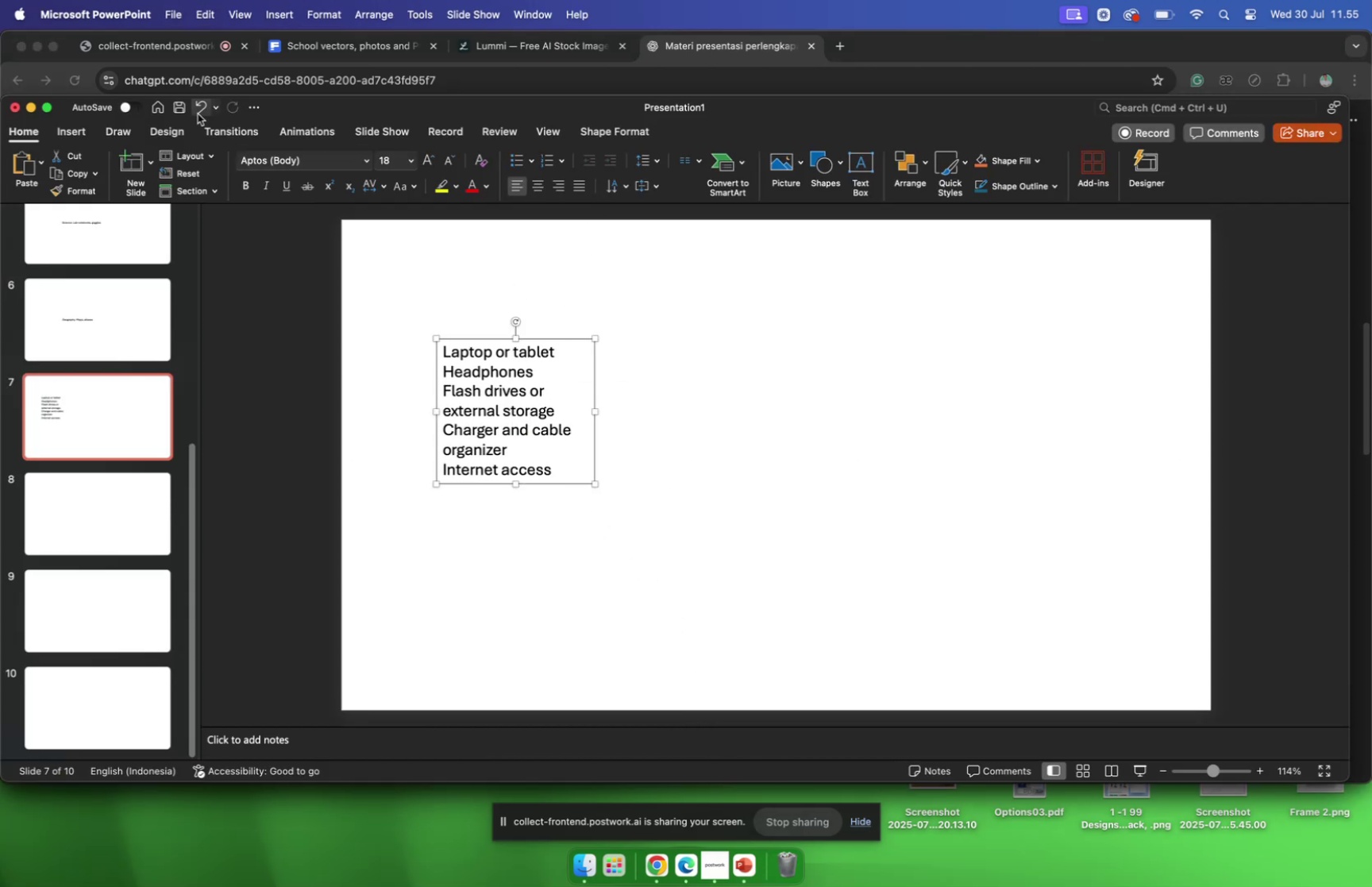 
left_click([197, 106])
 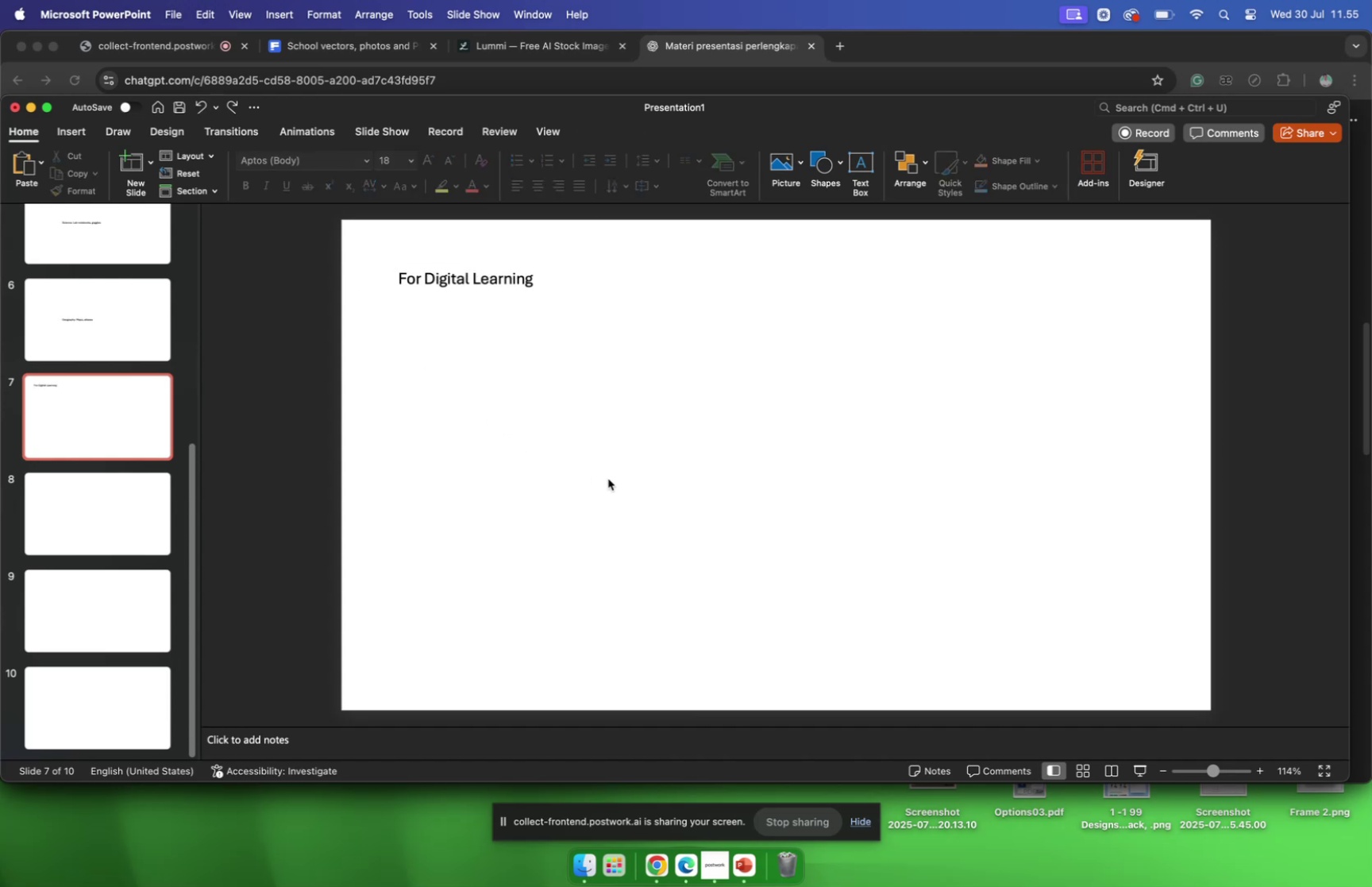 
key(Meta+V)
 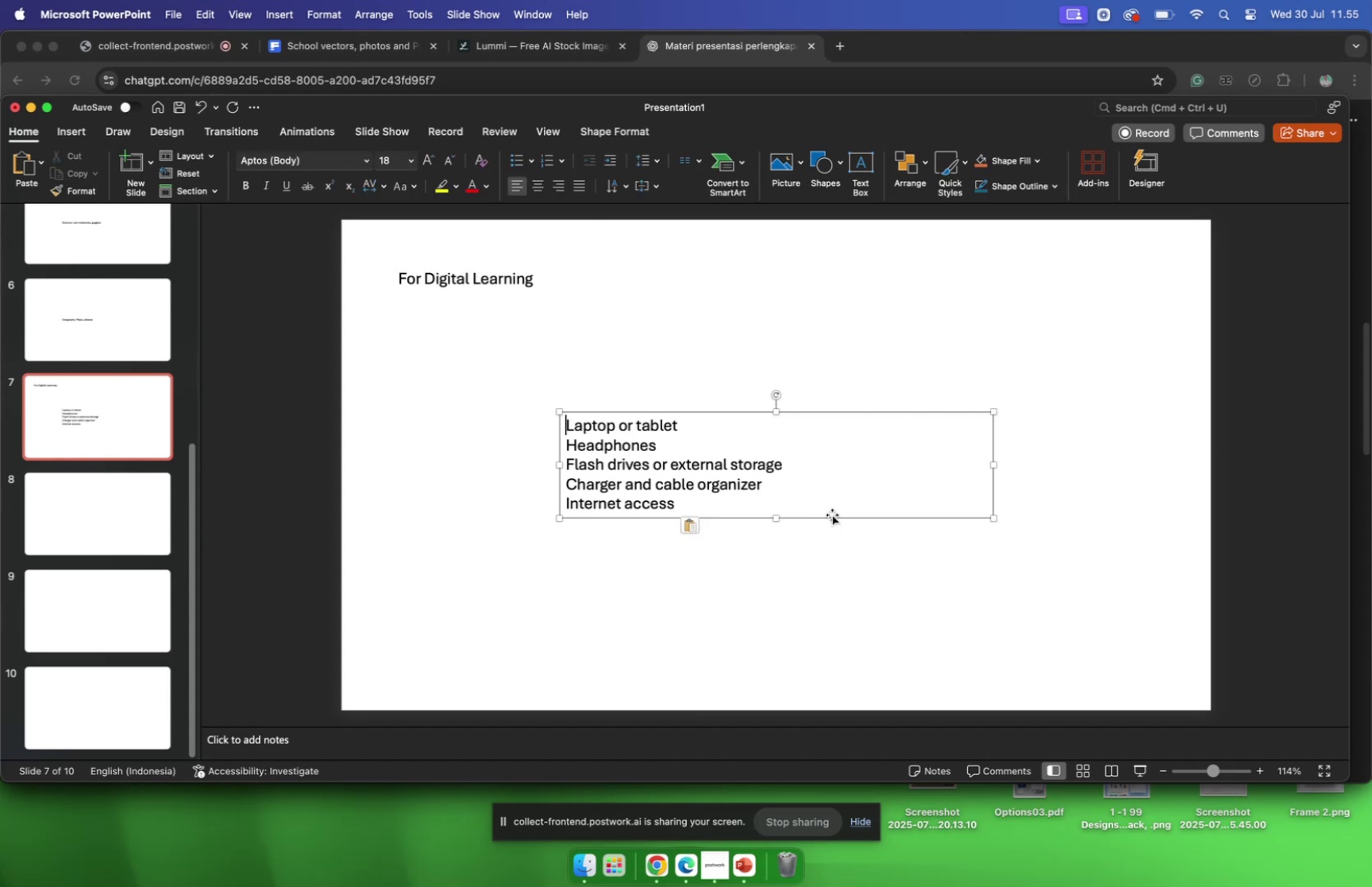 
left_click_drag(start_coordinate=[832, 518], to_coordinate=[668, 409])
 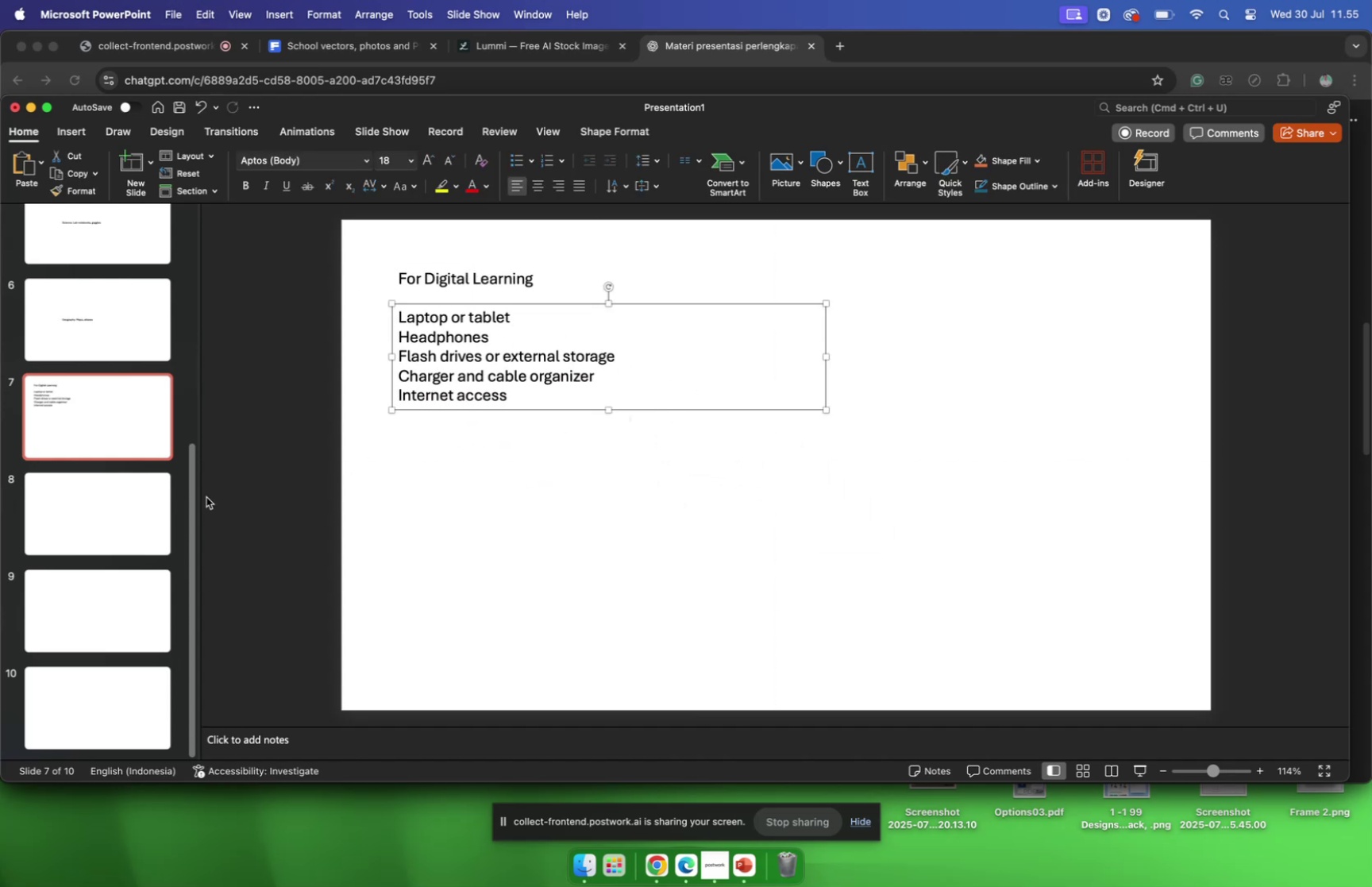 
scroll: coordinate [152, 417], scroll_direction: up, amount: 15.0
 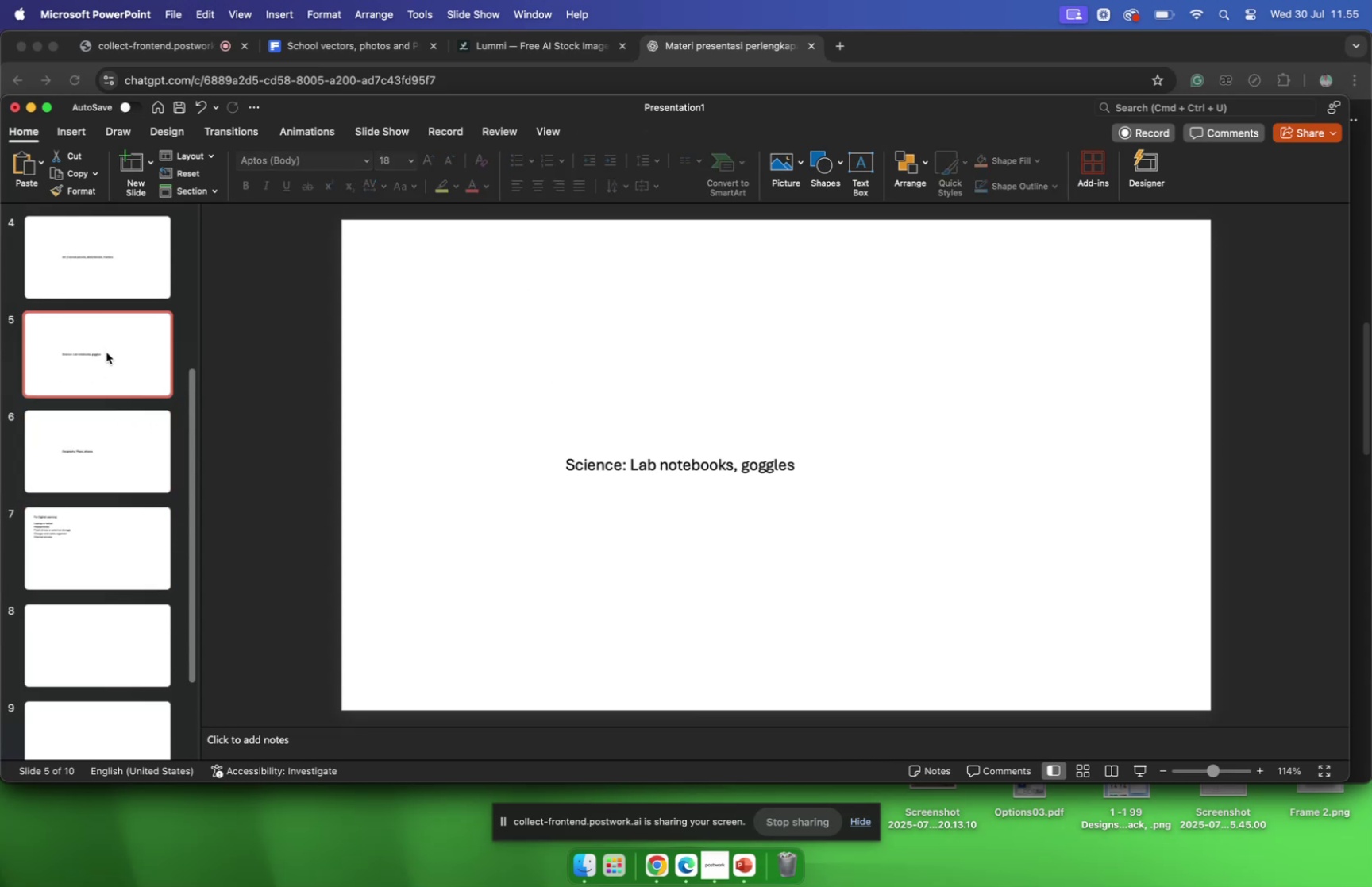 
left_click([60, 274])
 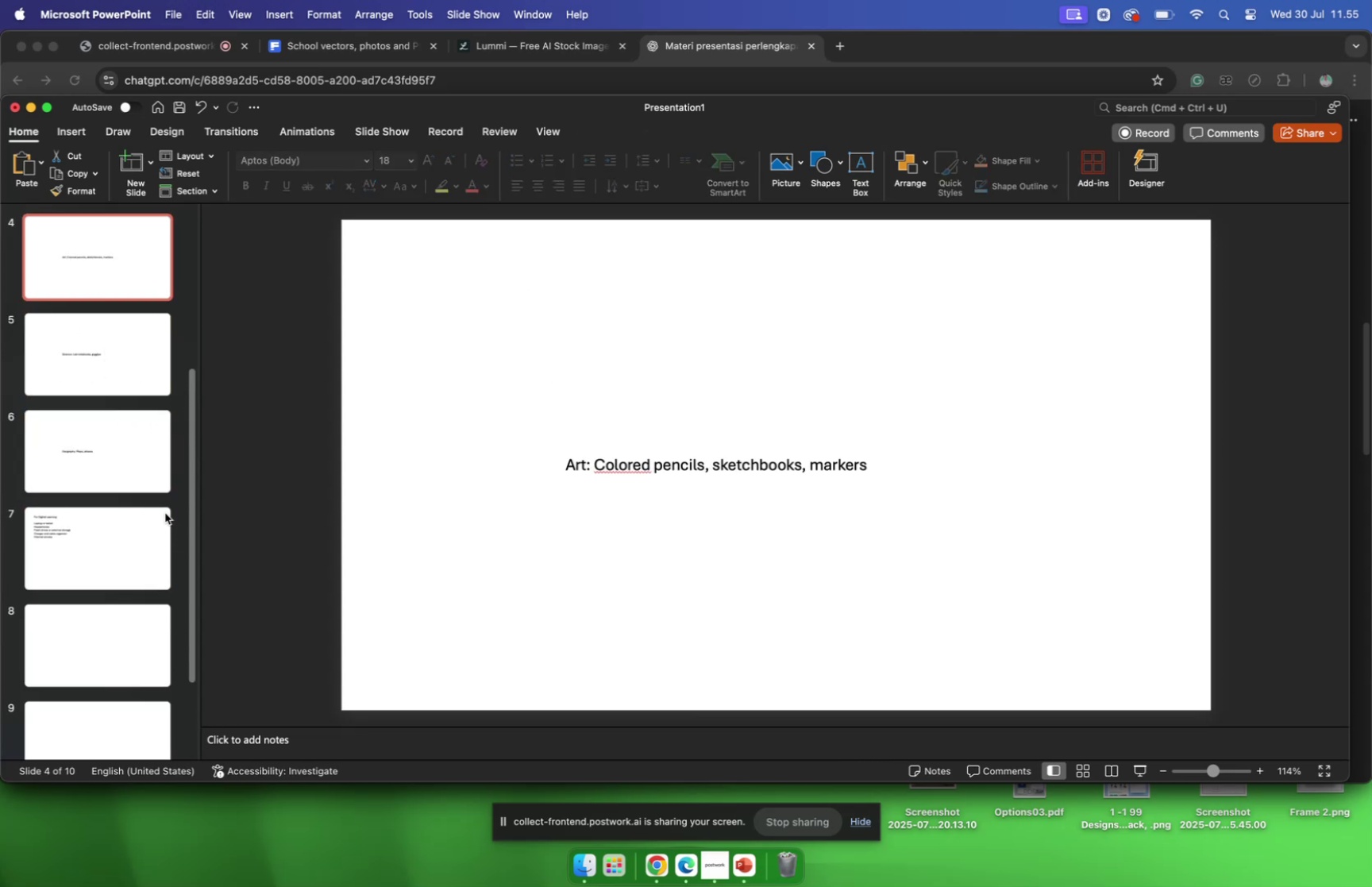 
scroll: coordinate [155, 514], scroll_direction: up, amount: 25.0
 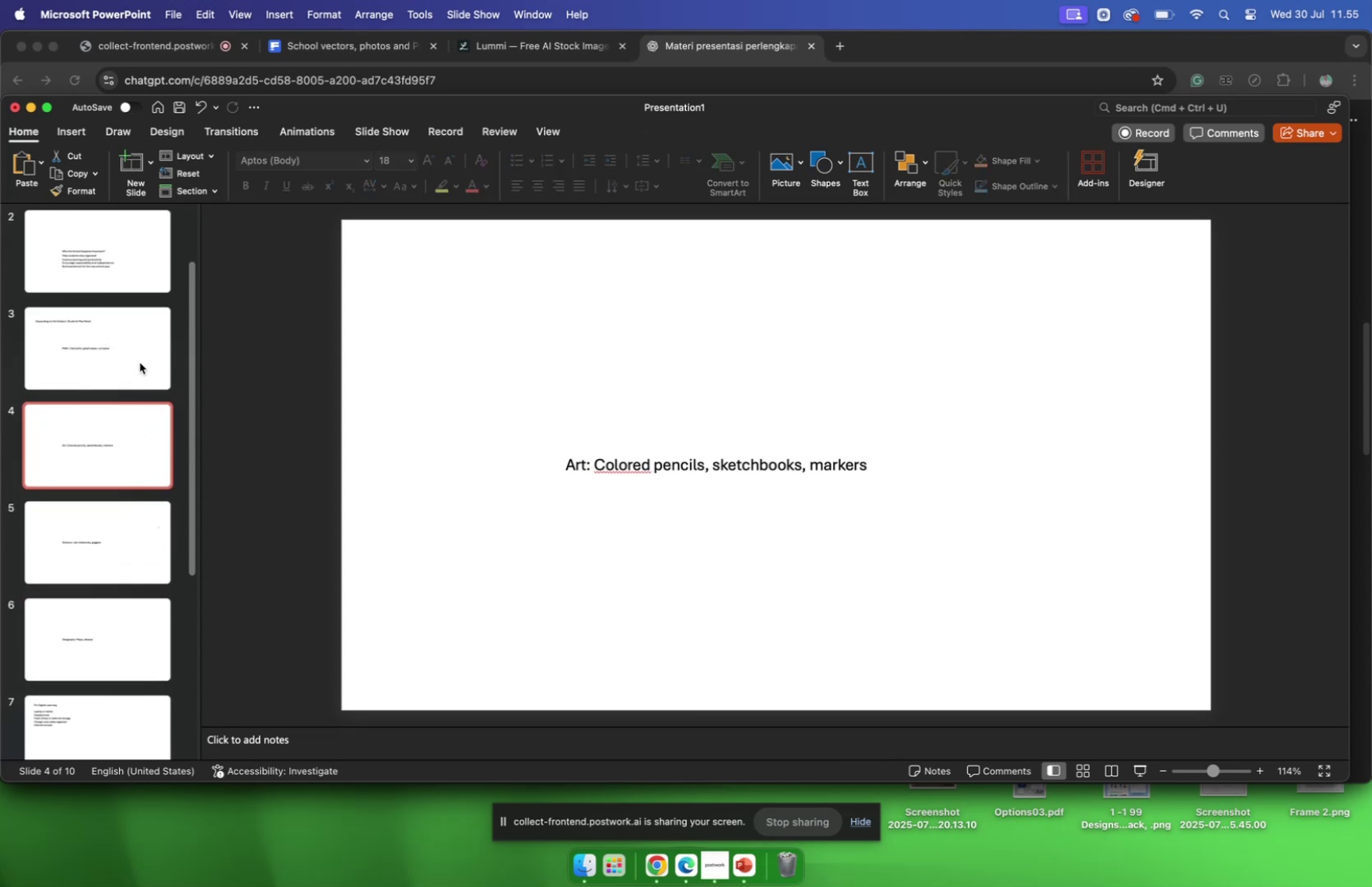 
left_click([140, 362])
 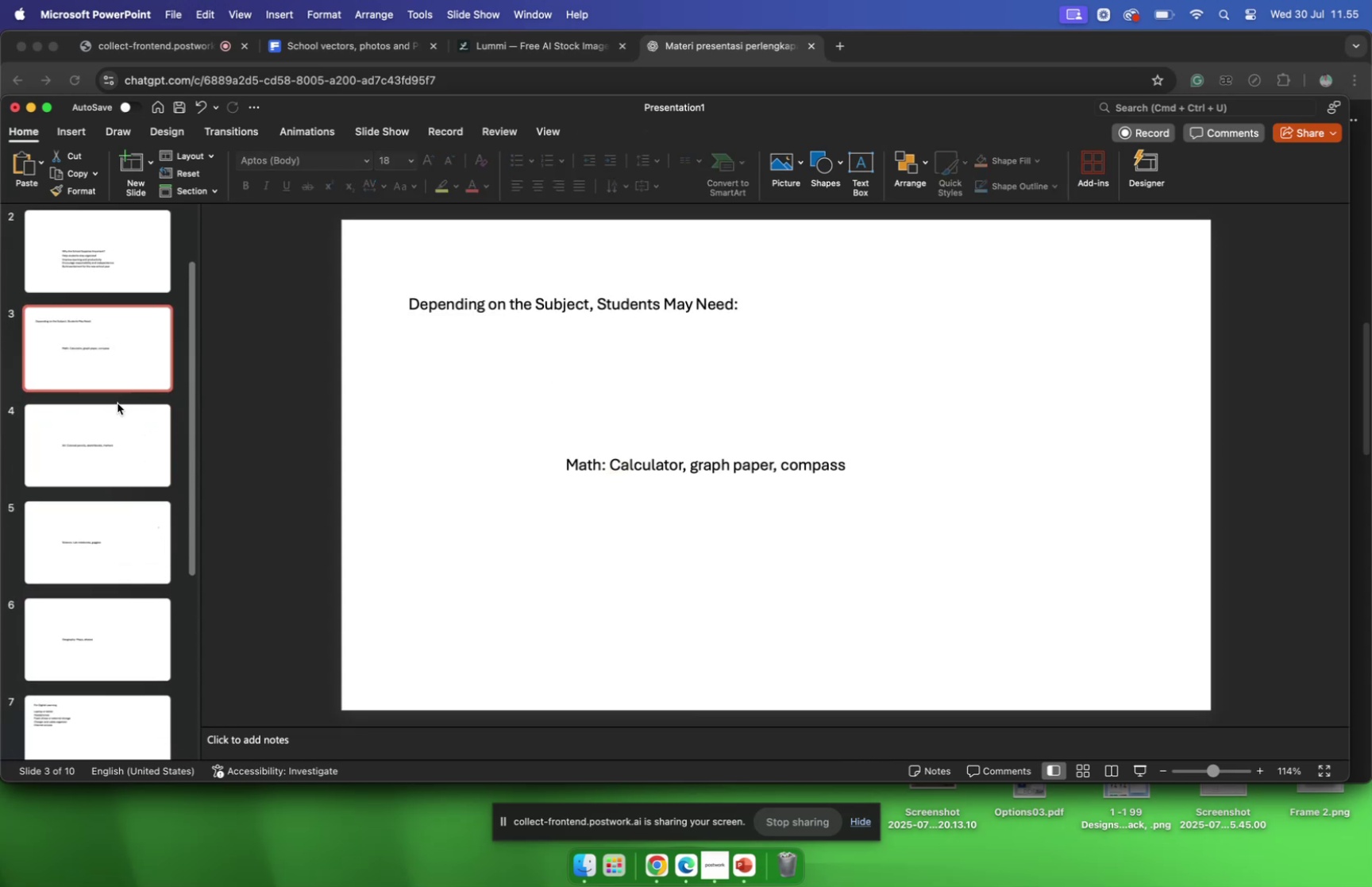 
scroll: coordinate [115, 406], scroll_direction: down, amount: 23.0
 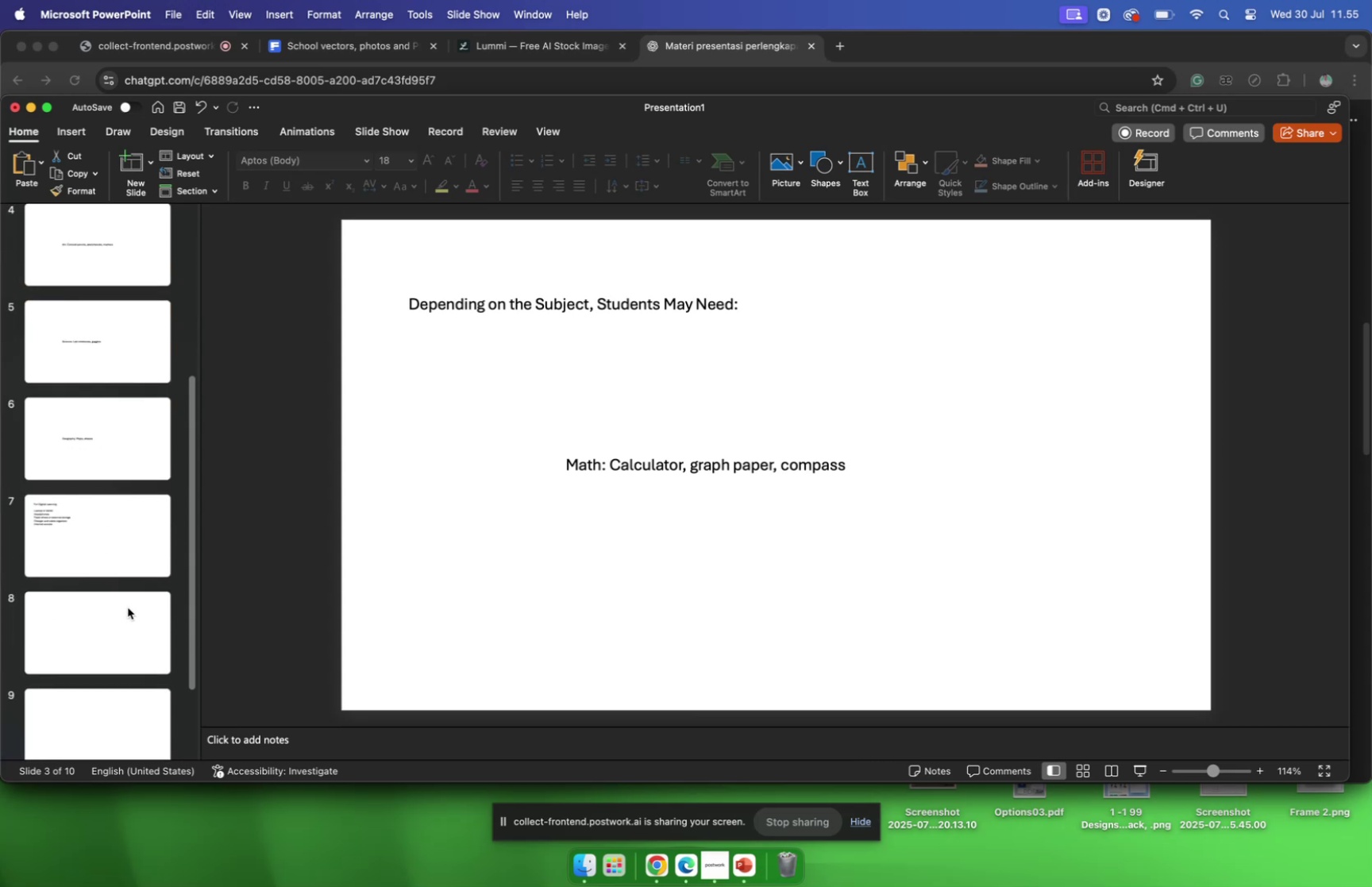 
left_click([129, 619])
 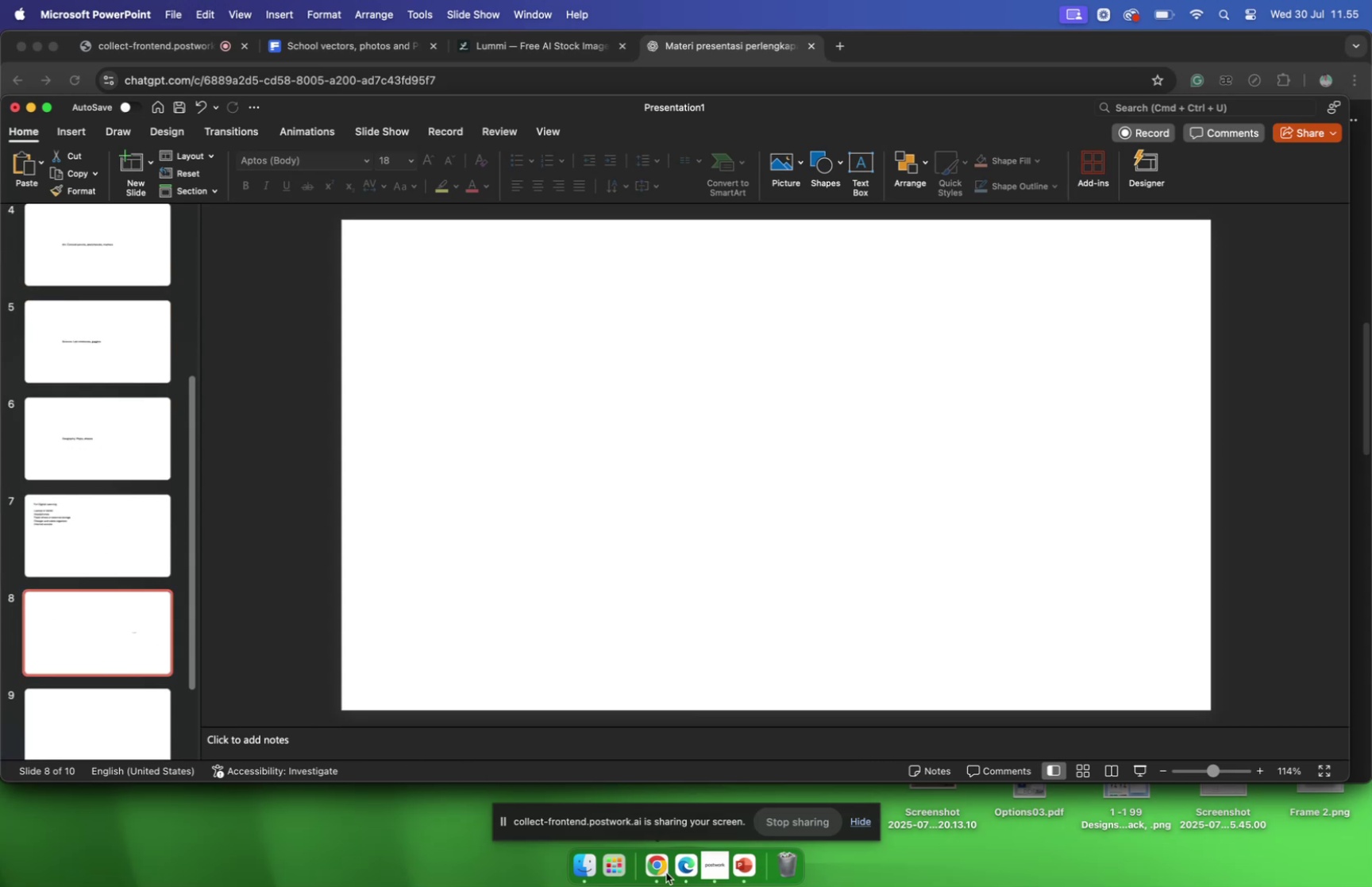 
left_click([661, 865])
 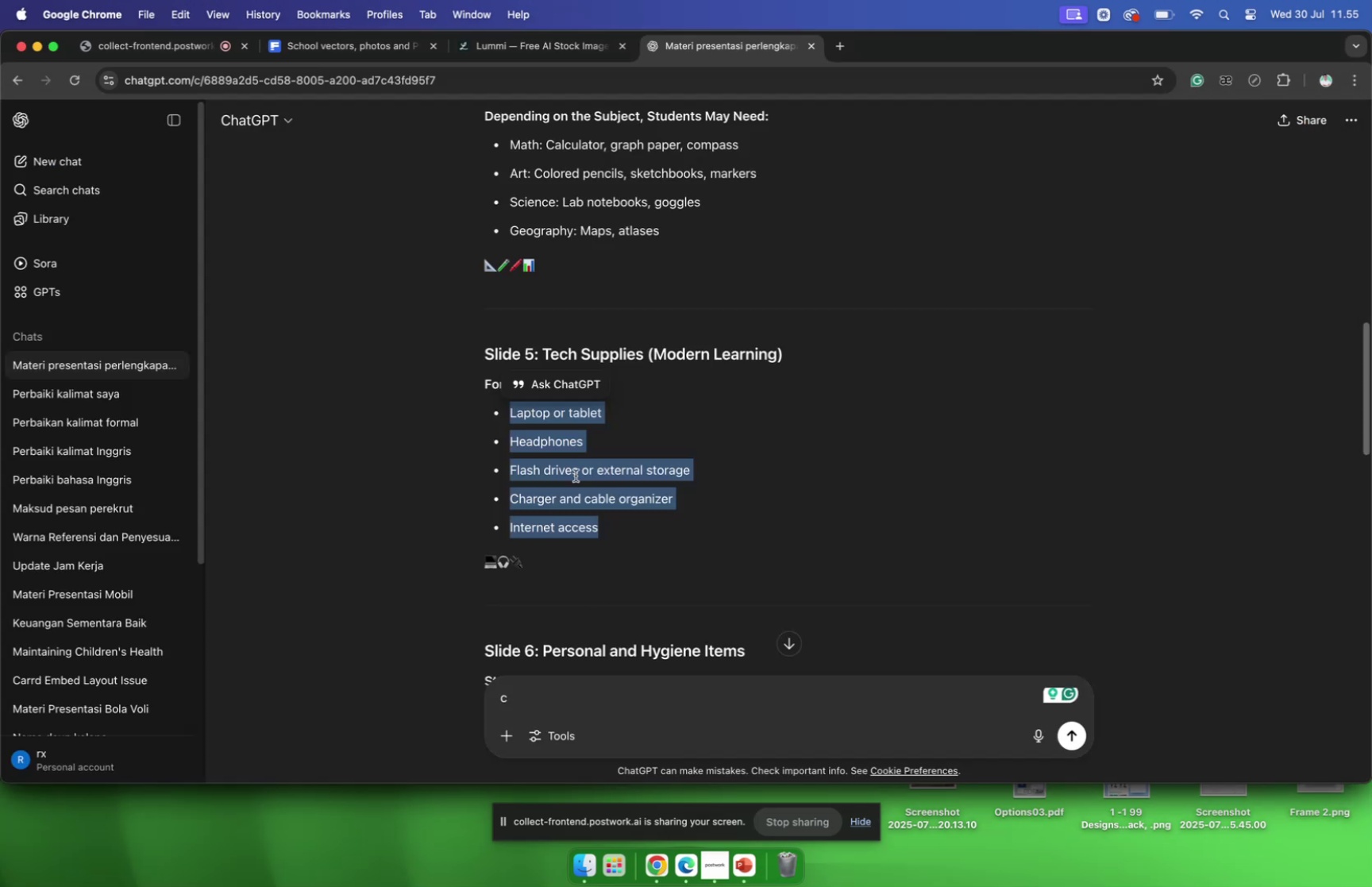 
scroll: coordinate [573, 474], scroll_direction: down, amount: 26.0
 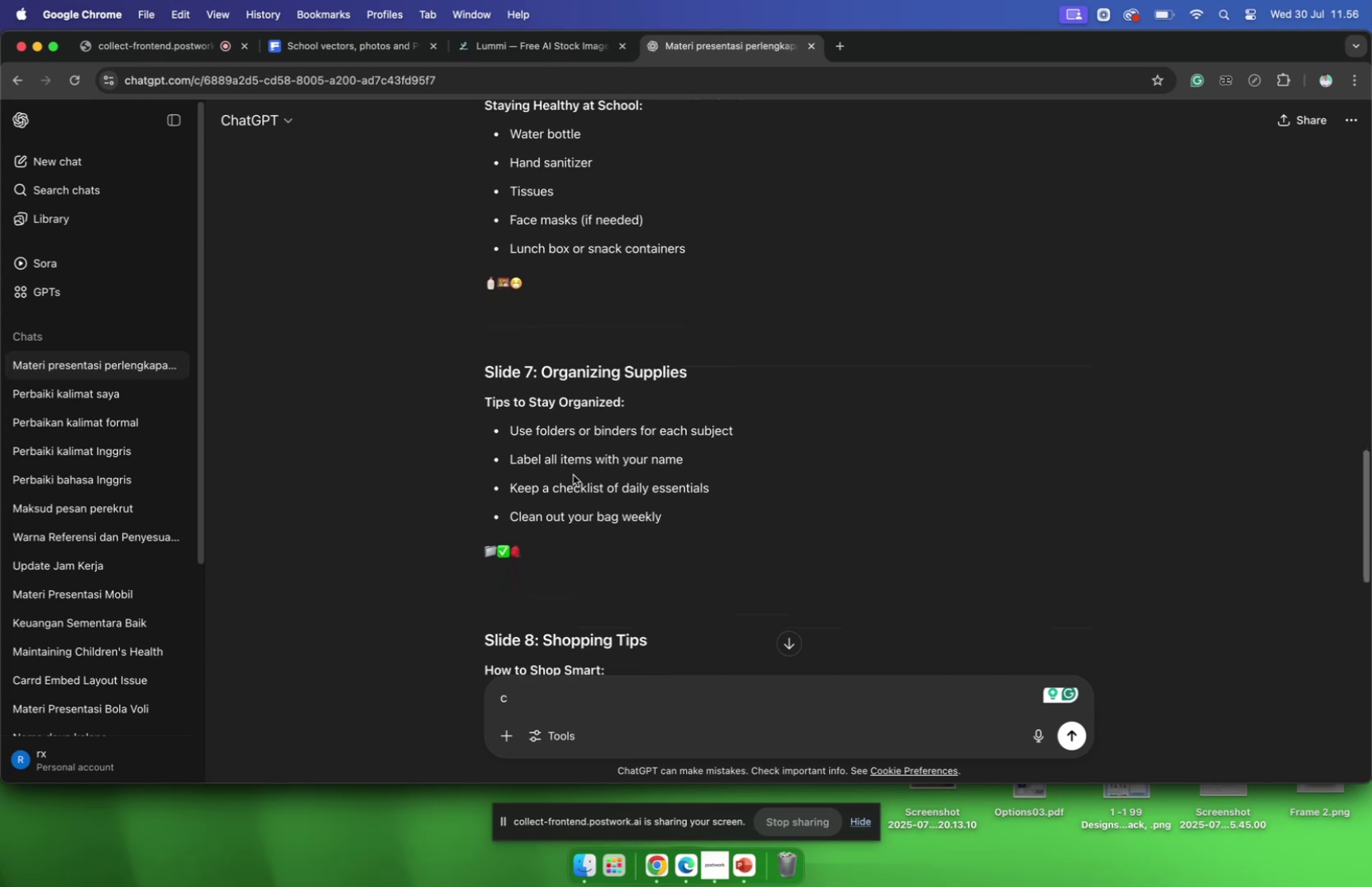 
scroll: coordinate [573, 474], scroll_direction: down, amount: 6.0
 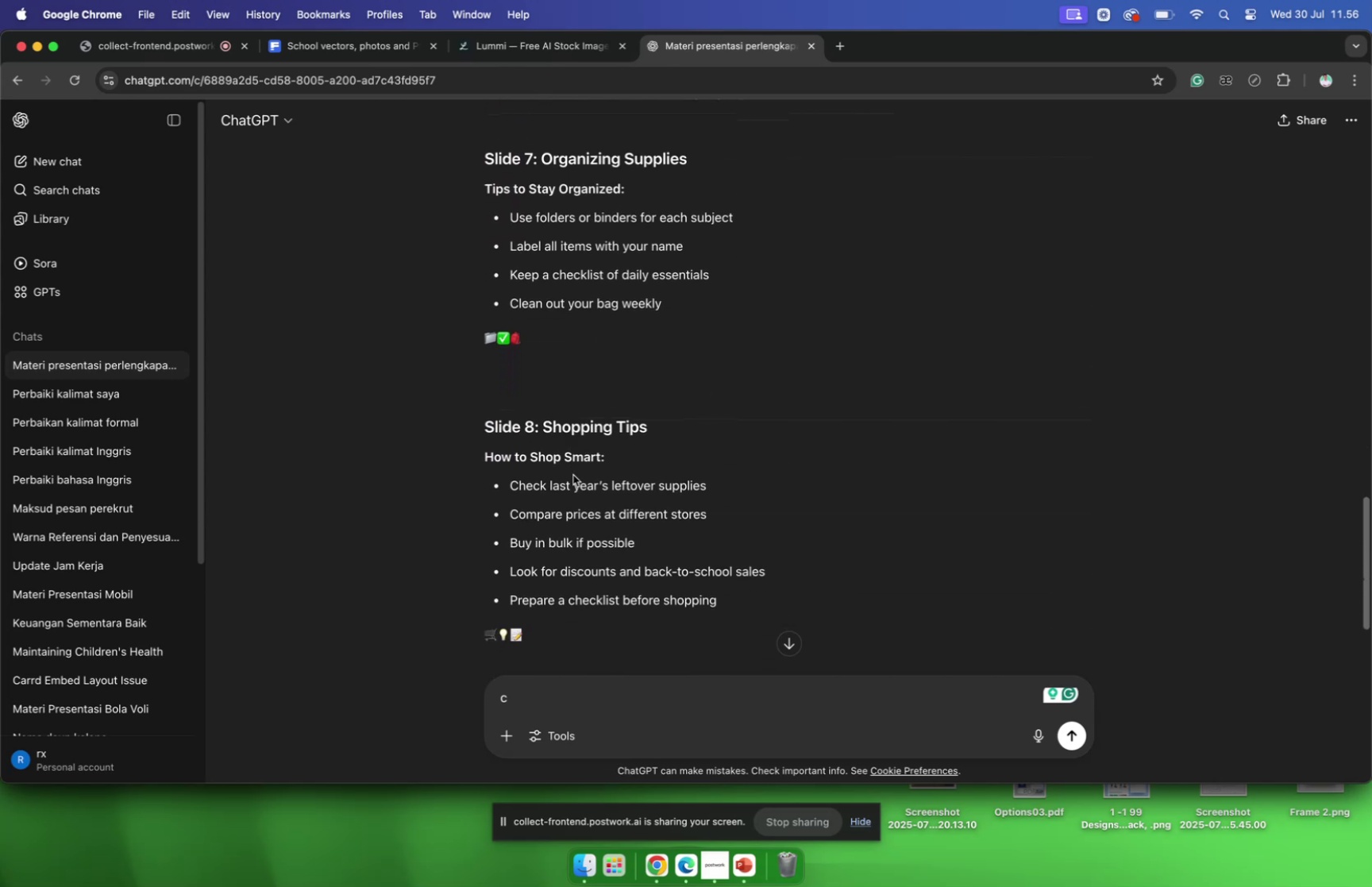 
scroll: coordinate [573, 474], scroll_direction: up, amount: 5.0
 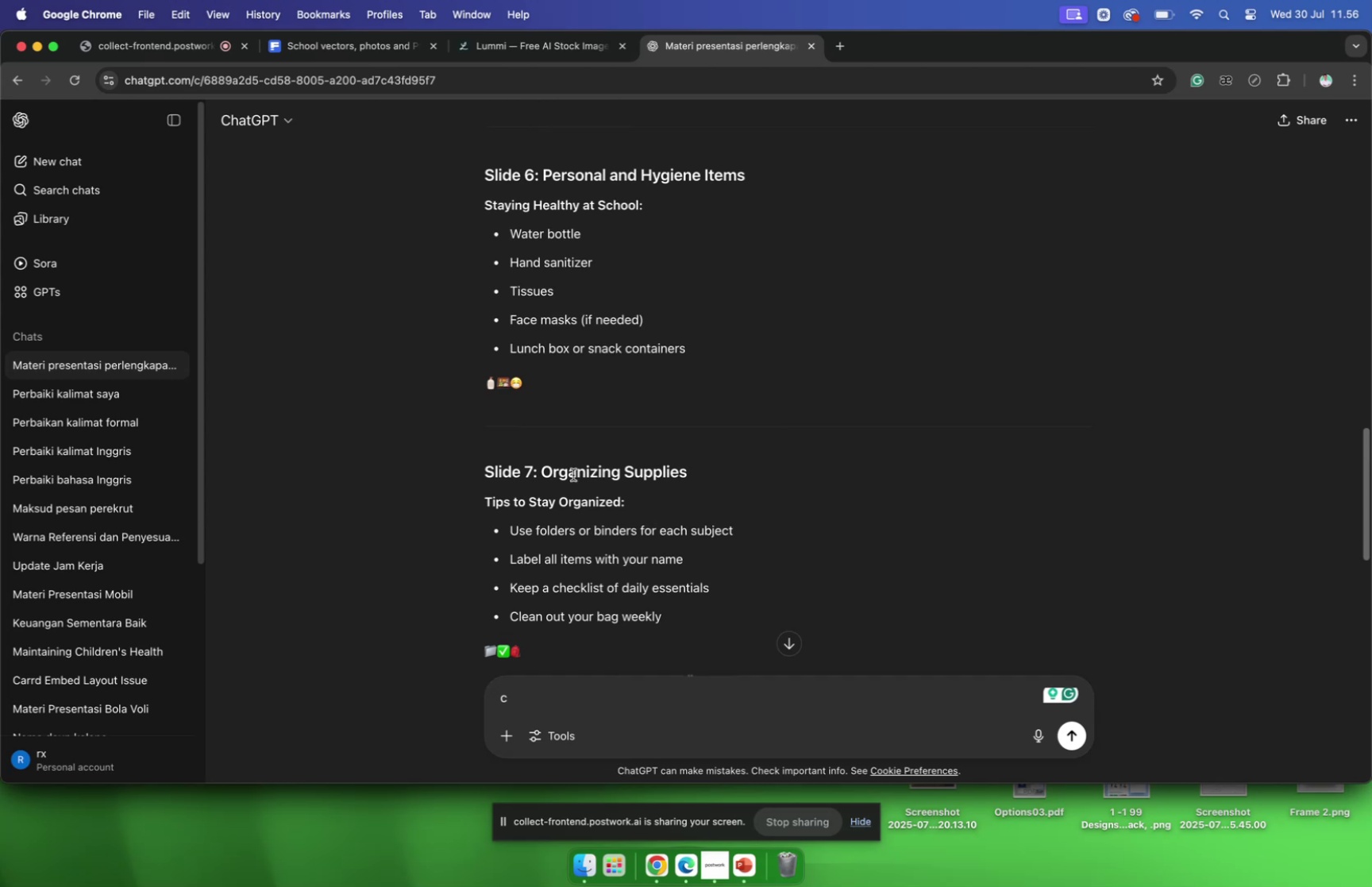 
scroll: coordinate [573, 474], scroll_direction: down, amount: 3.0
 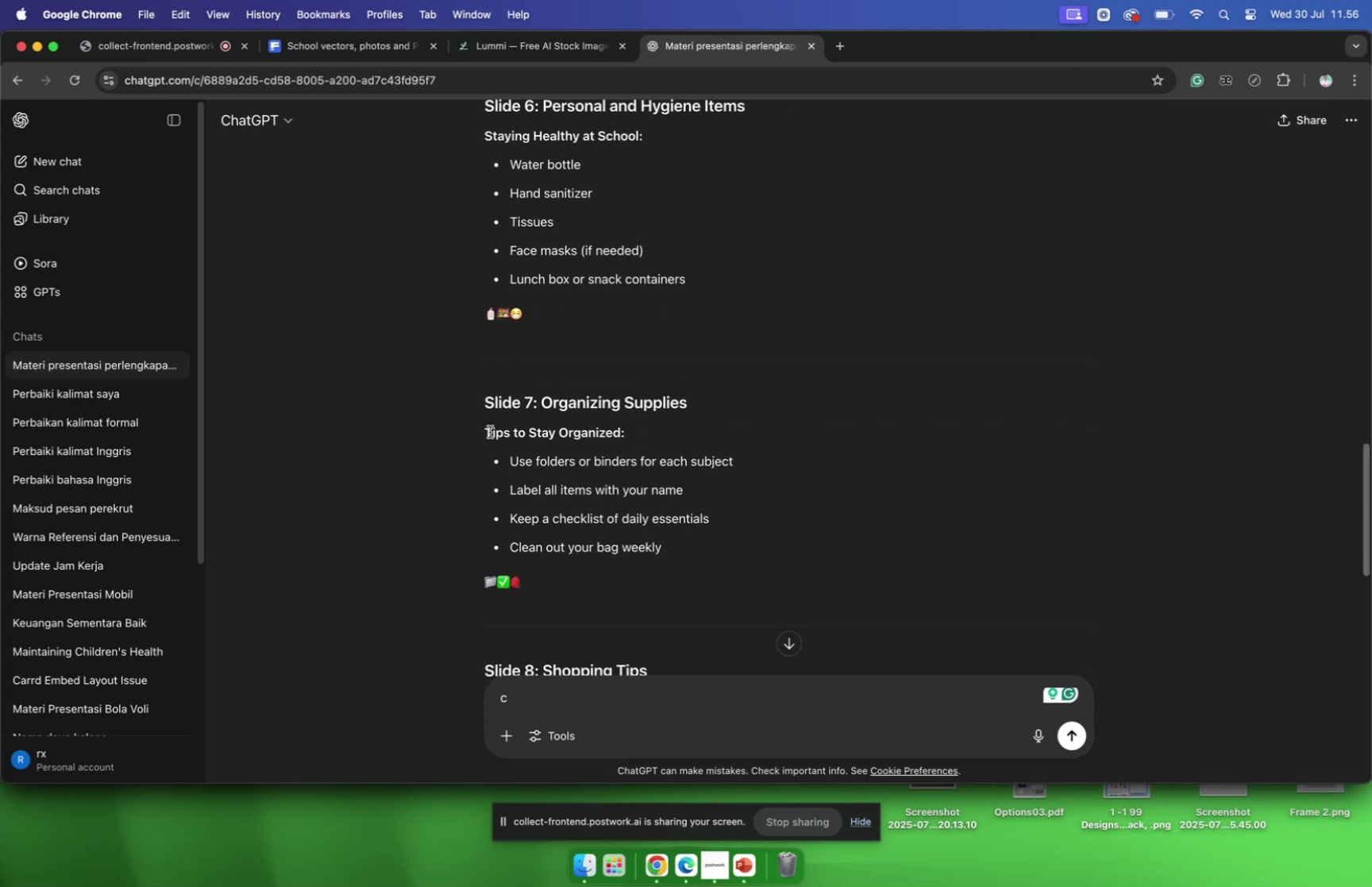 
left_click_drag(start_coordinate=[486, 432], to_coordinate=[663, 540])
 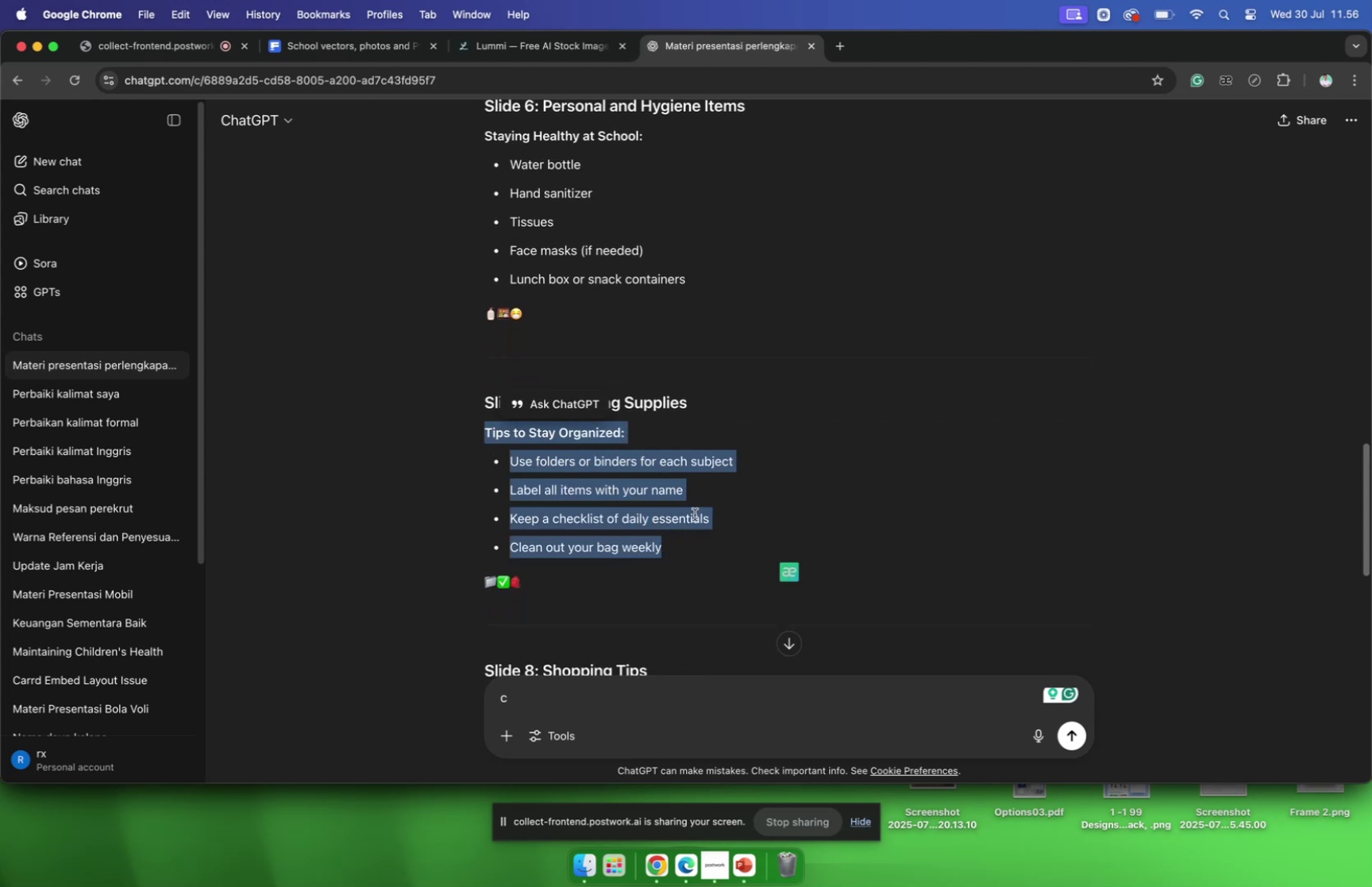 
key(Meta+C)
 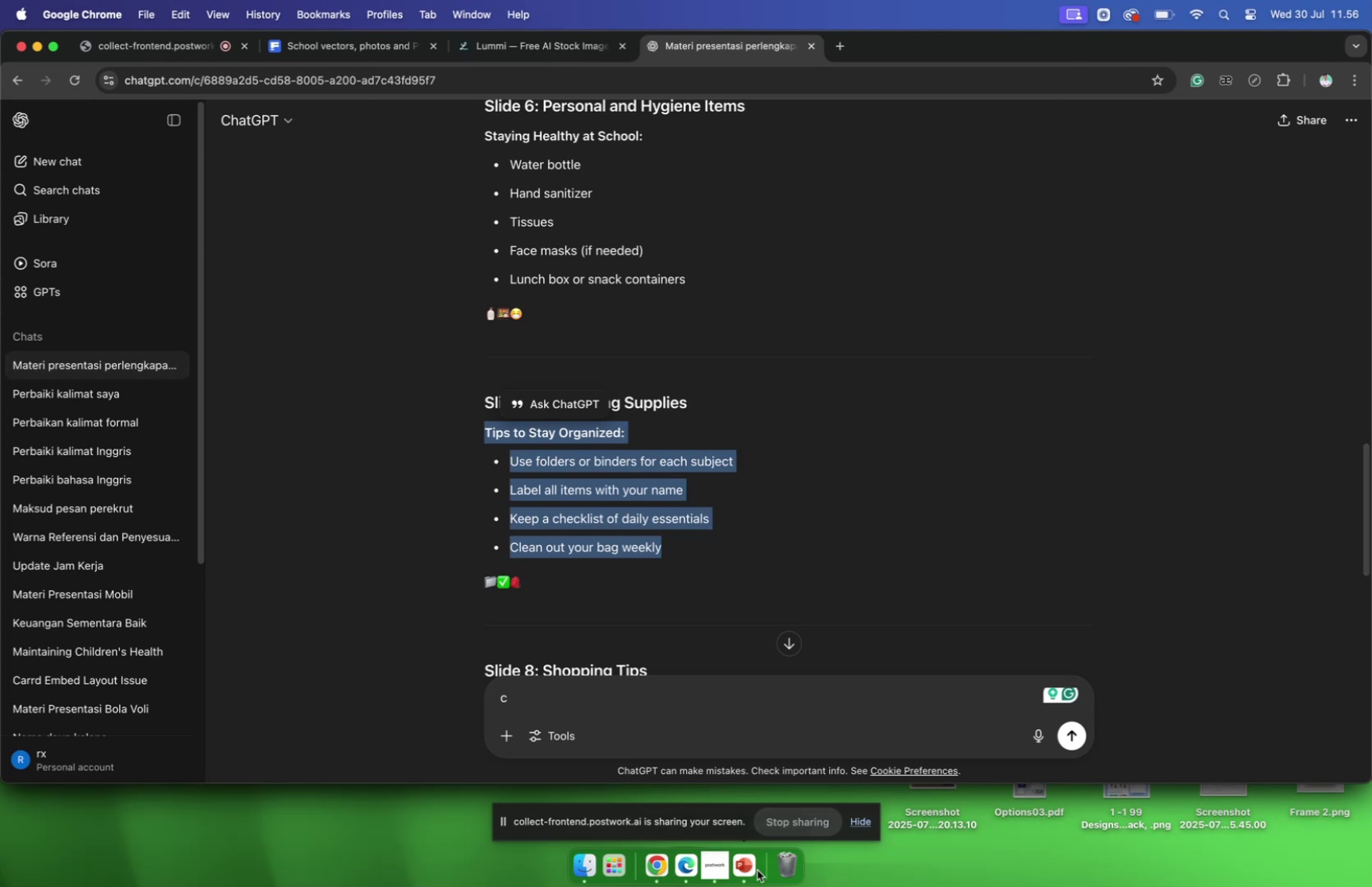 
left_click([743, 870])
 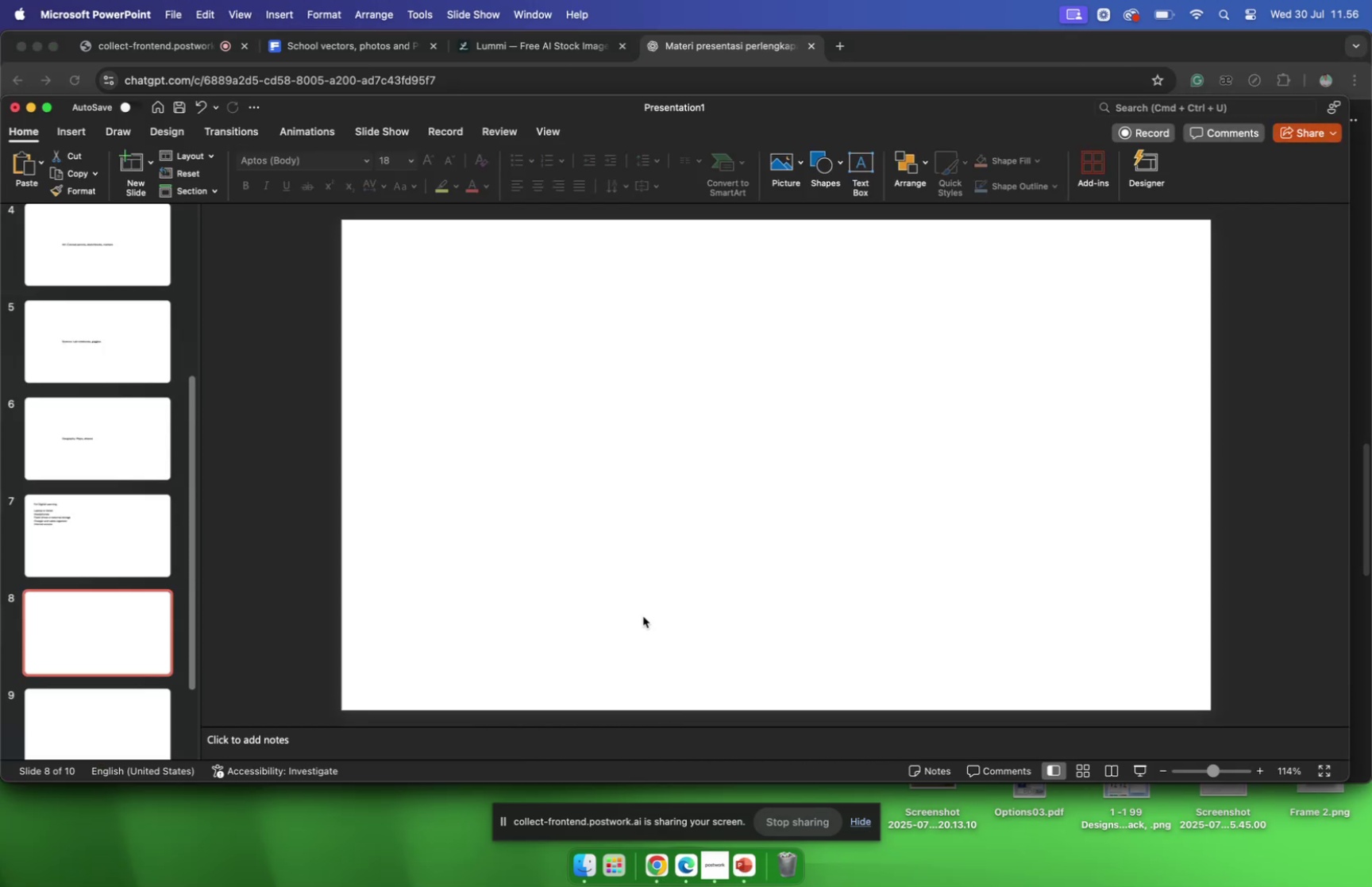 
key(Meta+V)
 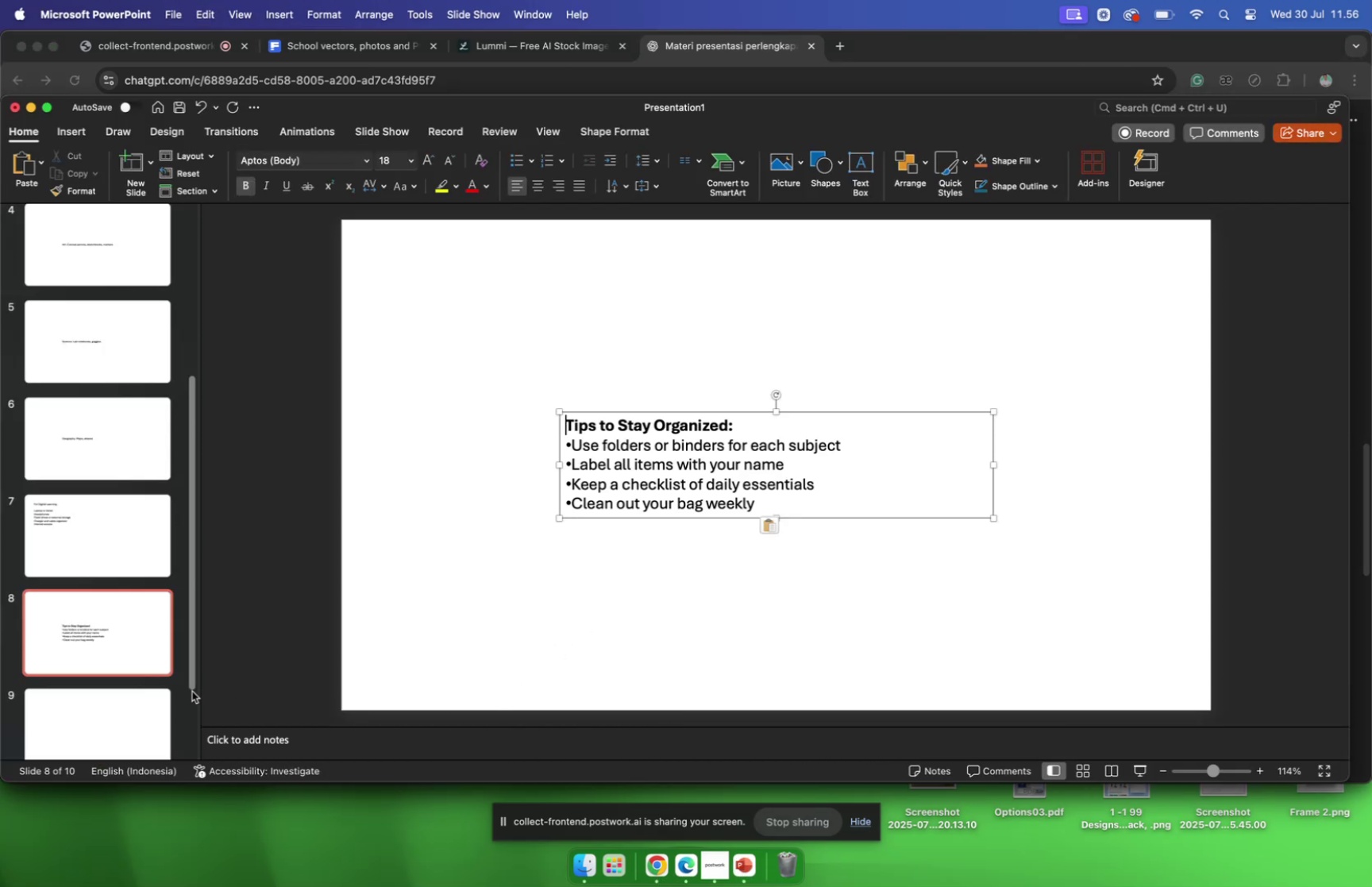 
left_click([156, 711])
 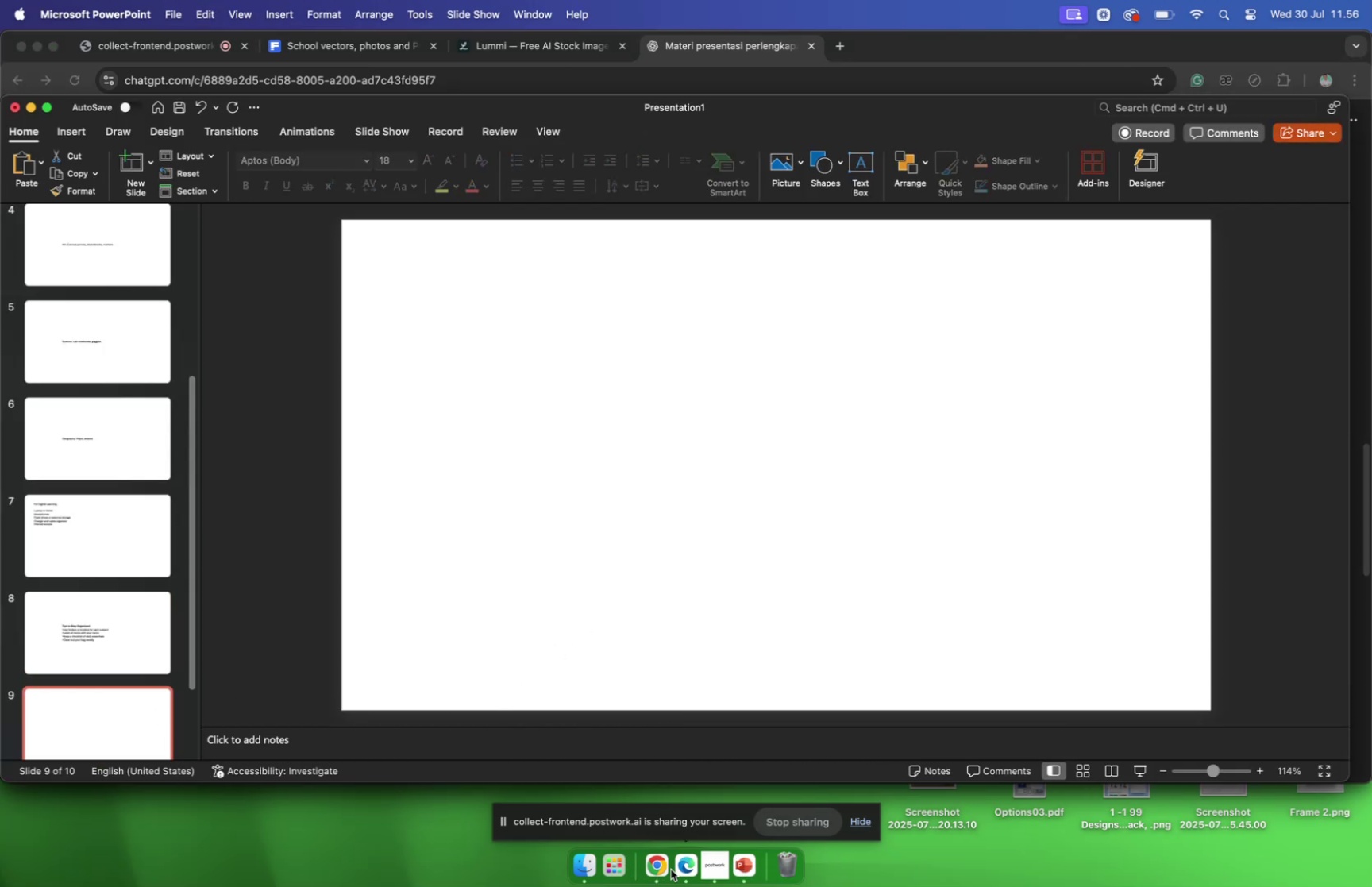 
left_click([665, 868])
 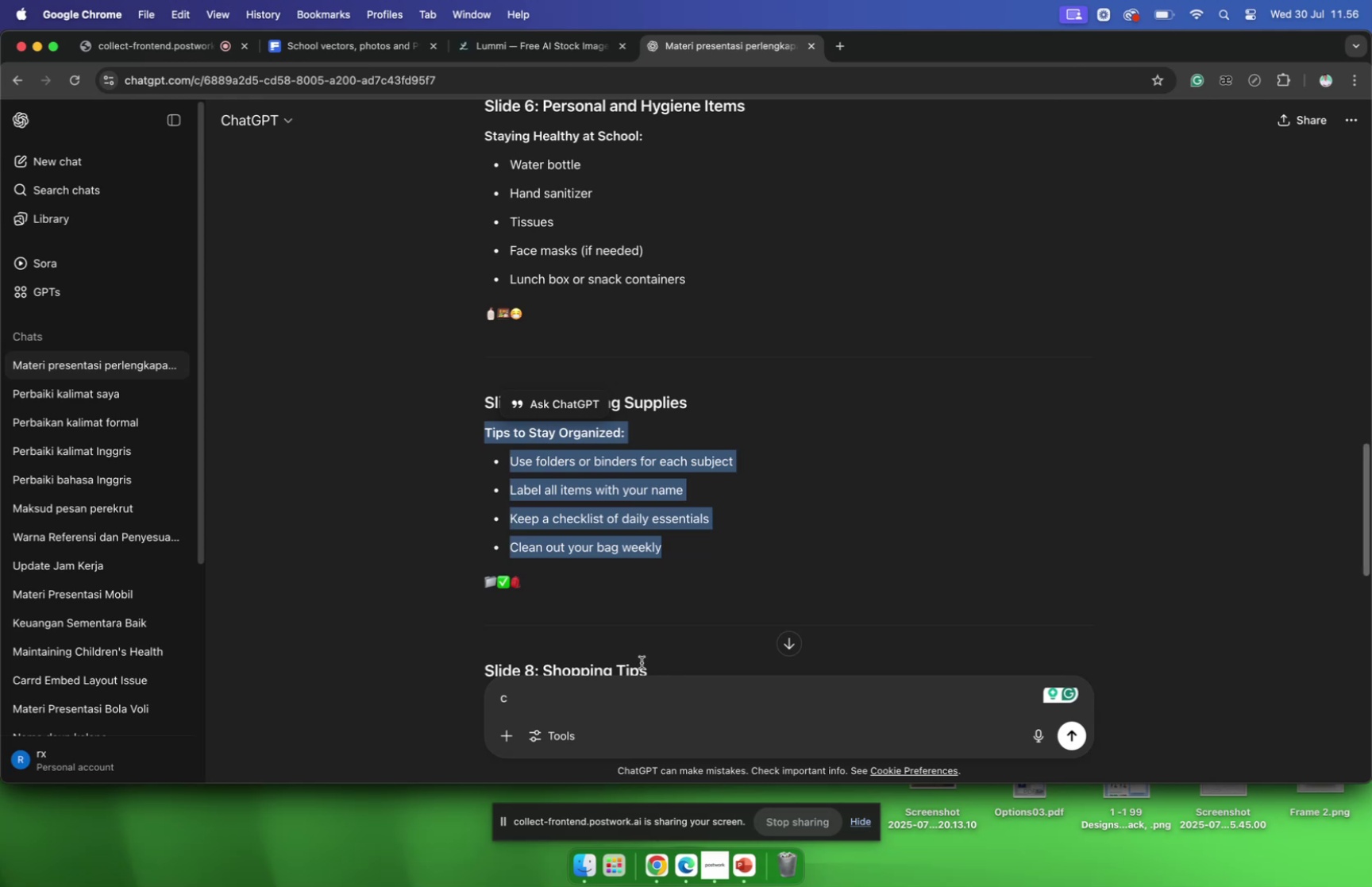 
scroll: coordinate [591, 577], scroll_direction: down, amount: 16.0
 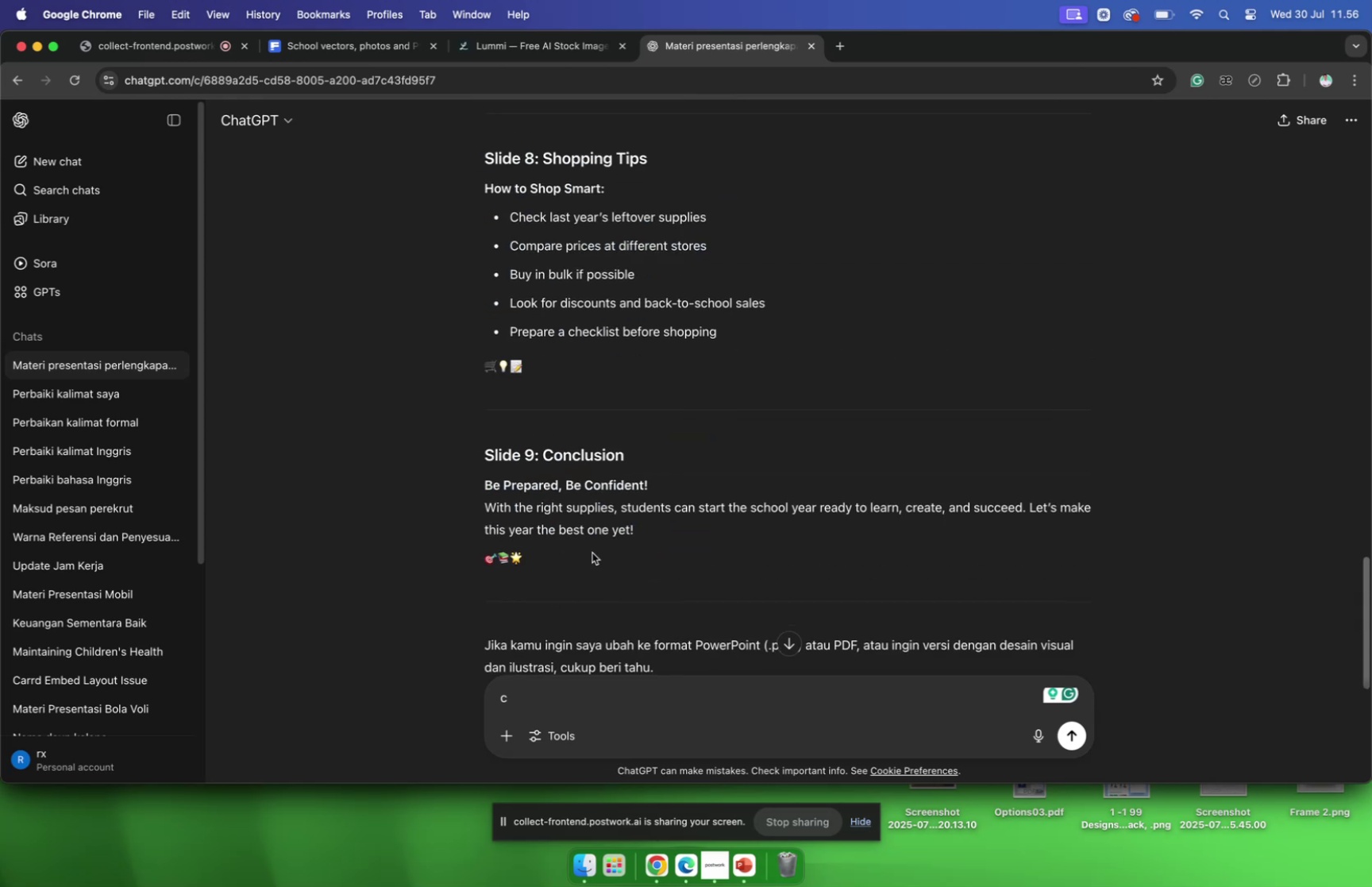 
scroll: coordinate [592, 552], scroll_direction: up, amount: 6.0
 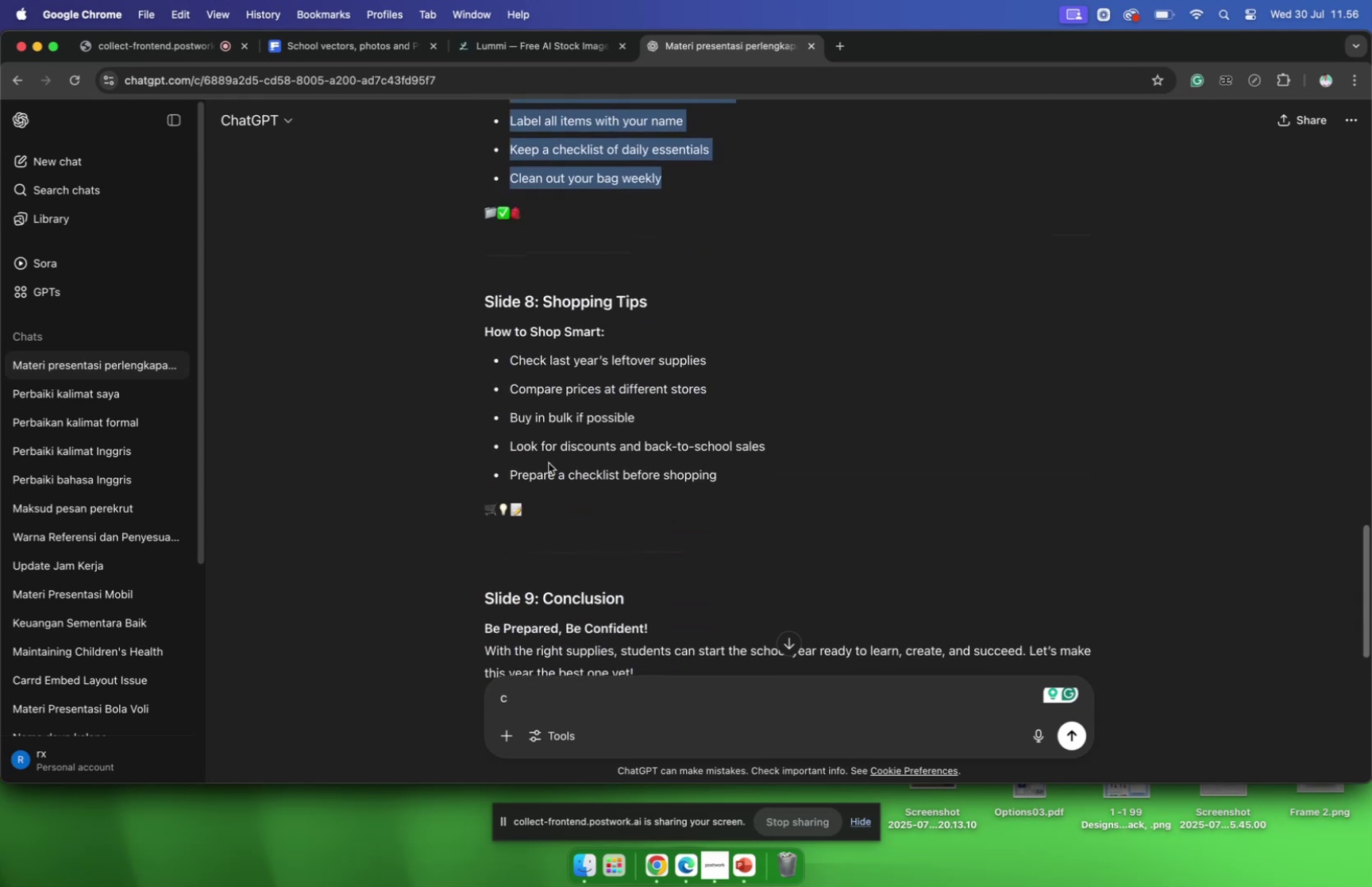 
left_click([549, 462])
 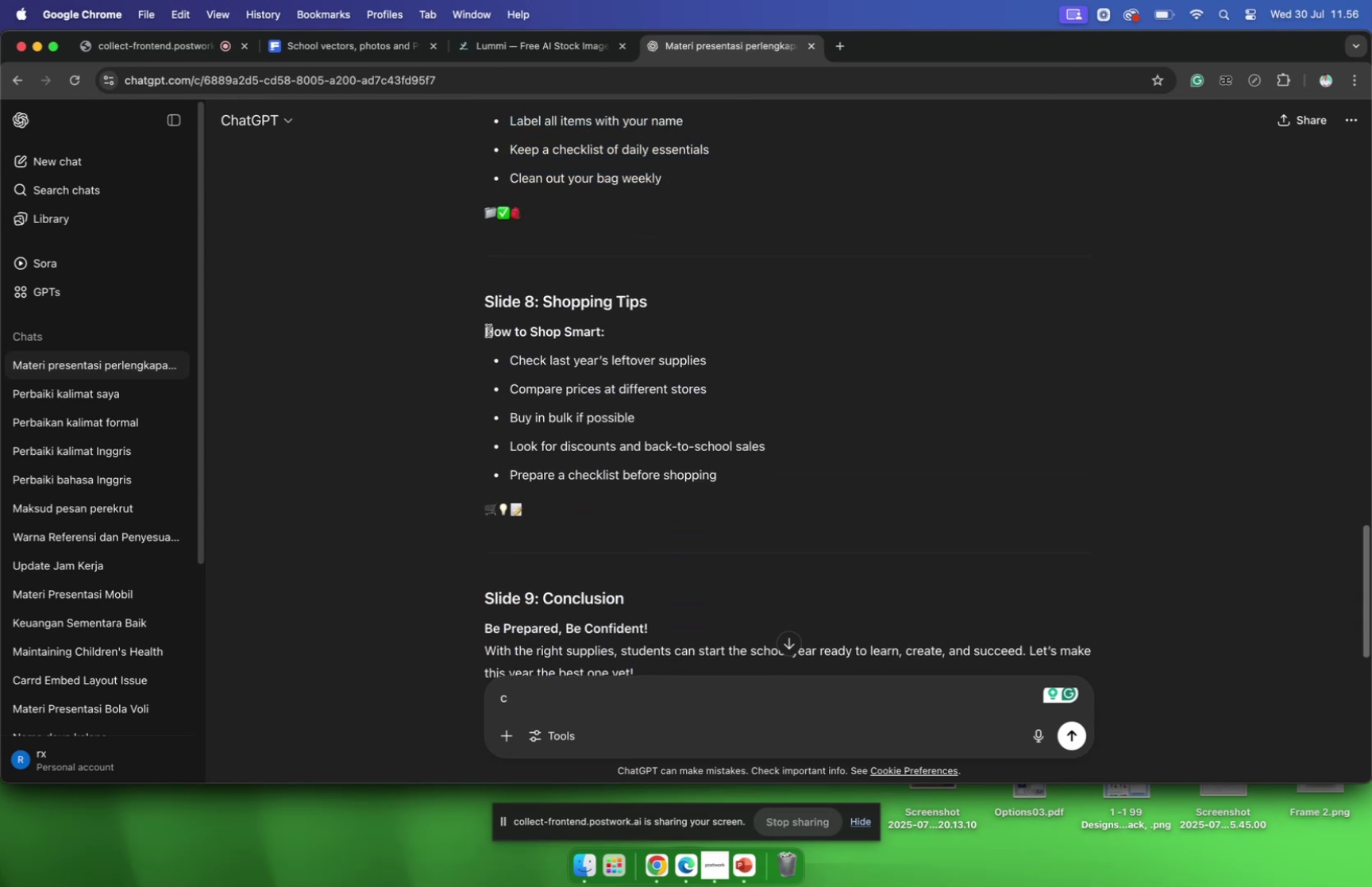 
left_click_drag(start_coordinate=[487, 330], to_coordinate=[734, 469])
 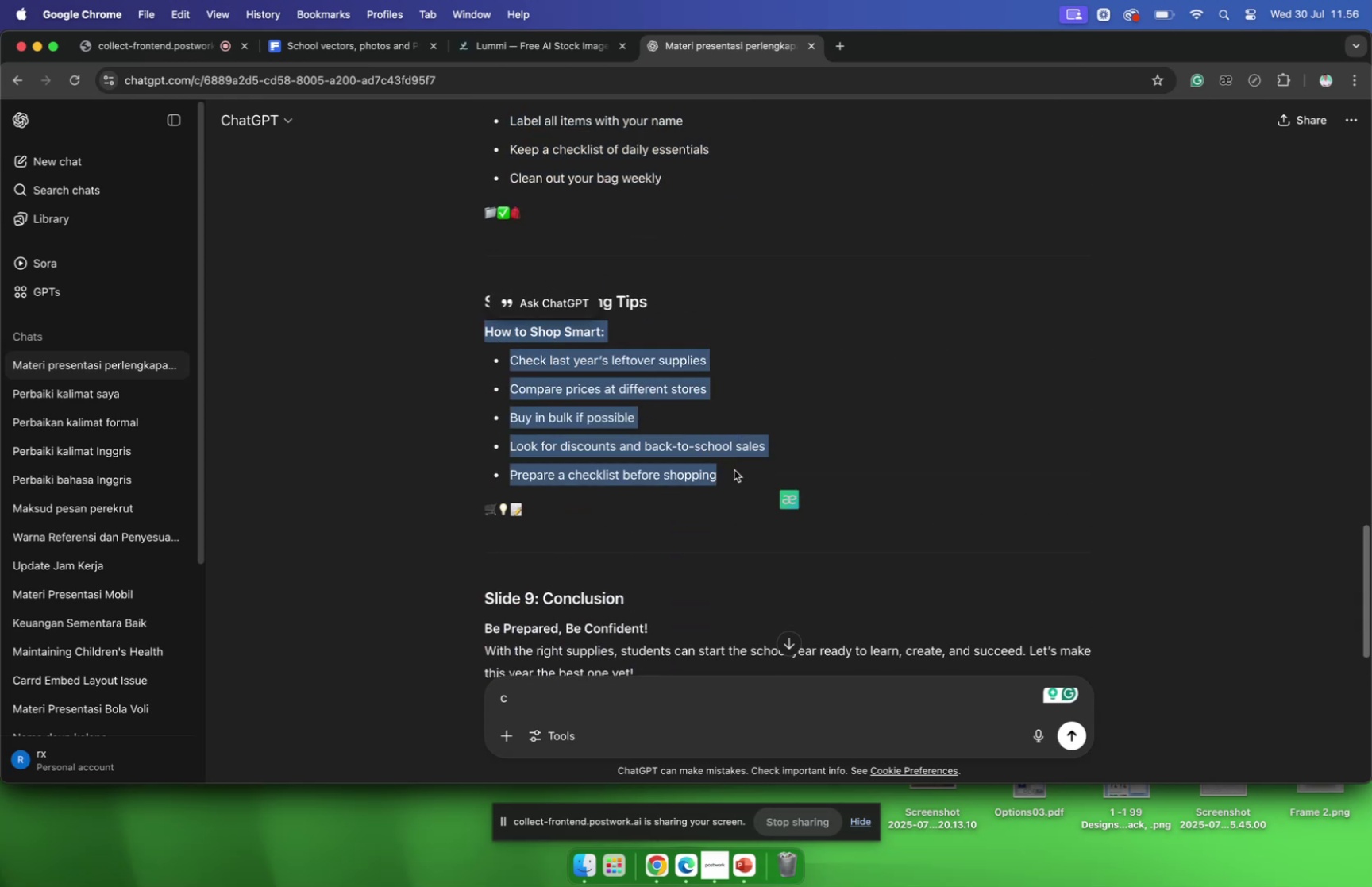 
key(Meta+C)
 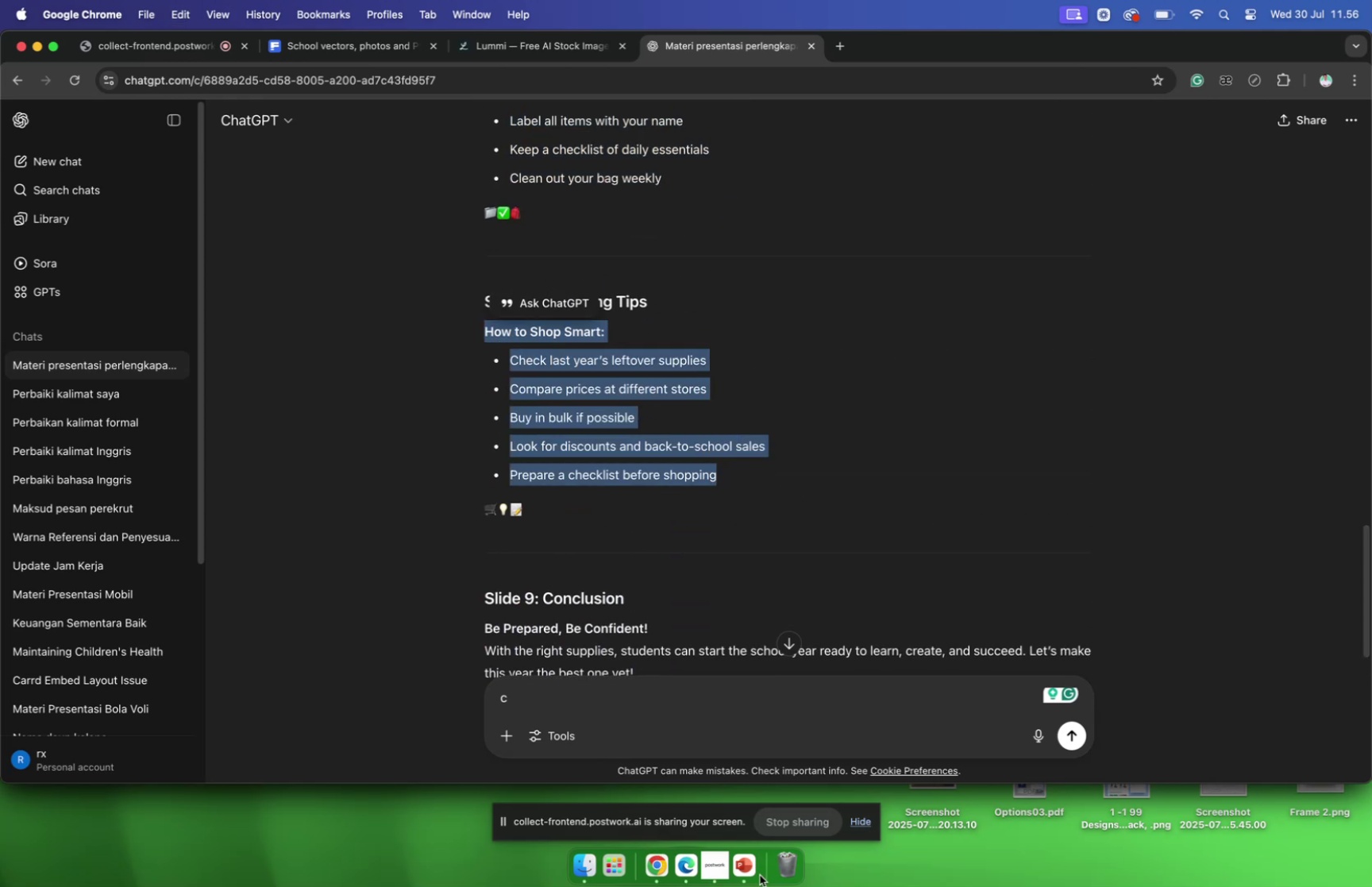 
left_click([746, 871])
 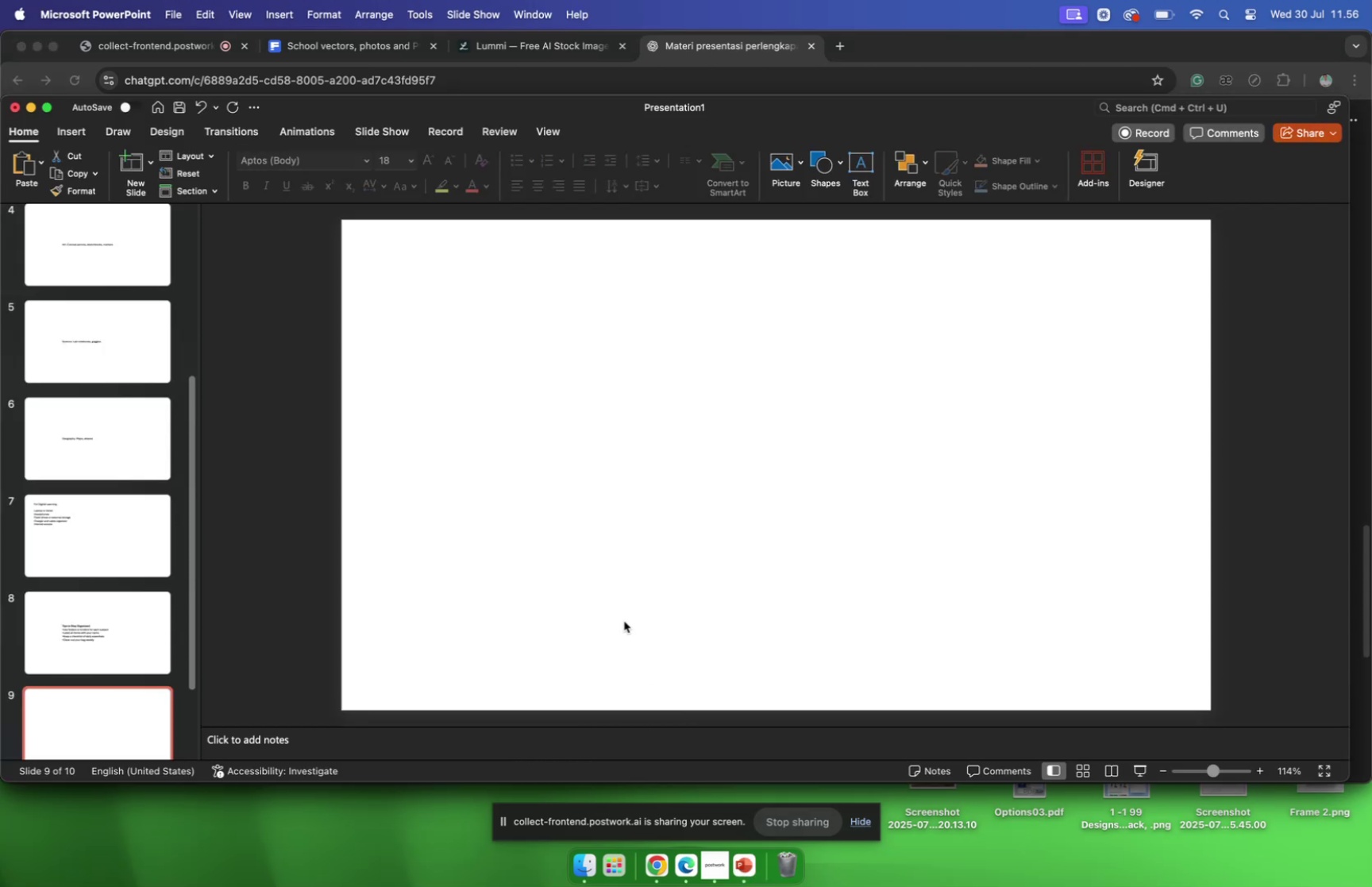 
key(Meta+V)
 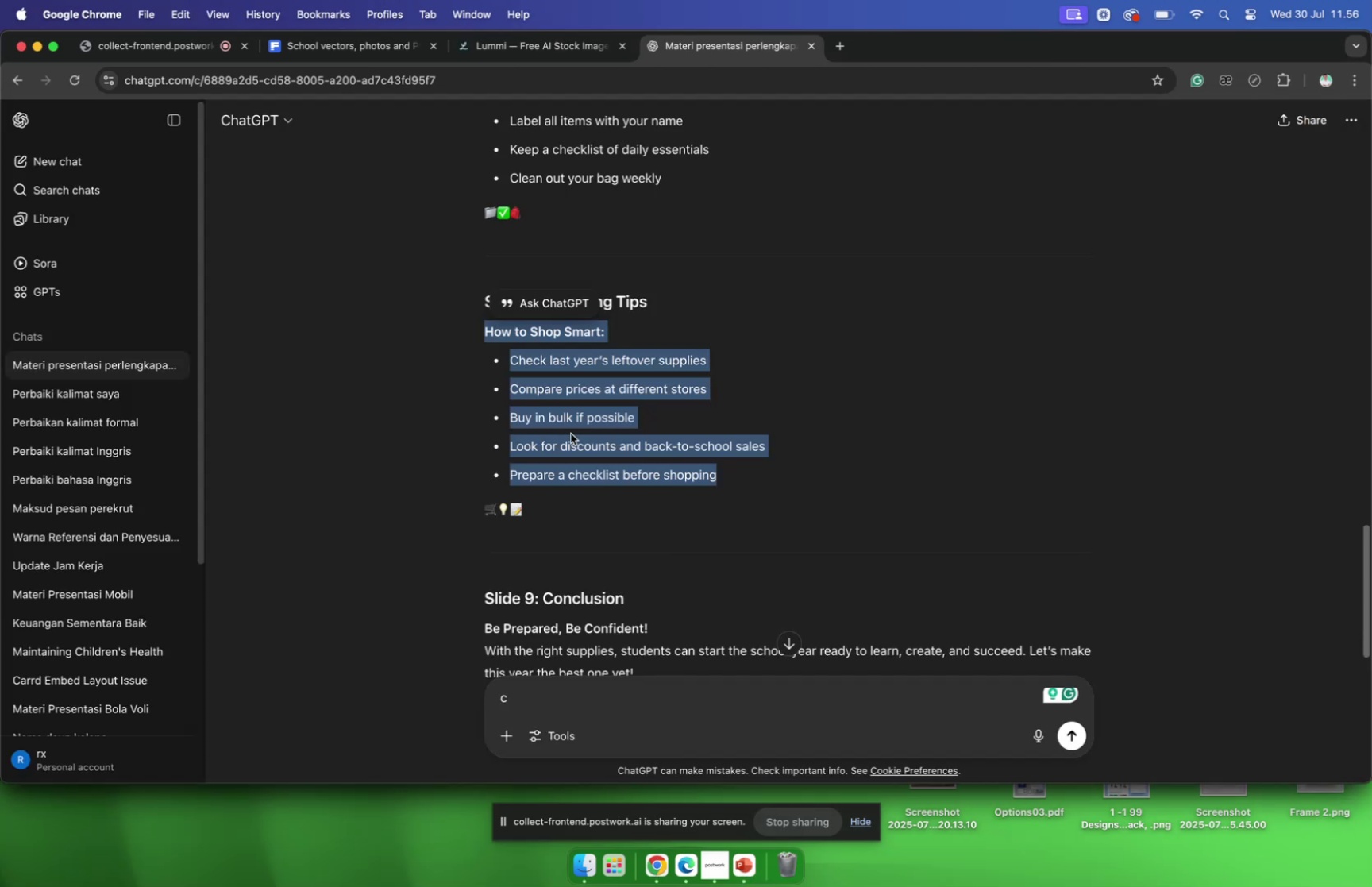 
left_click([411, 364])
 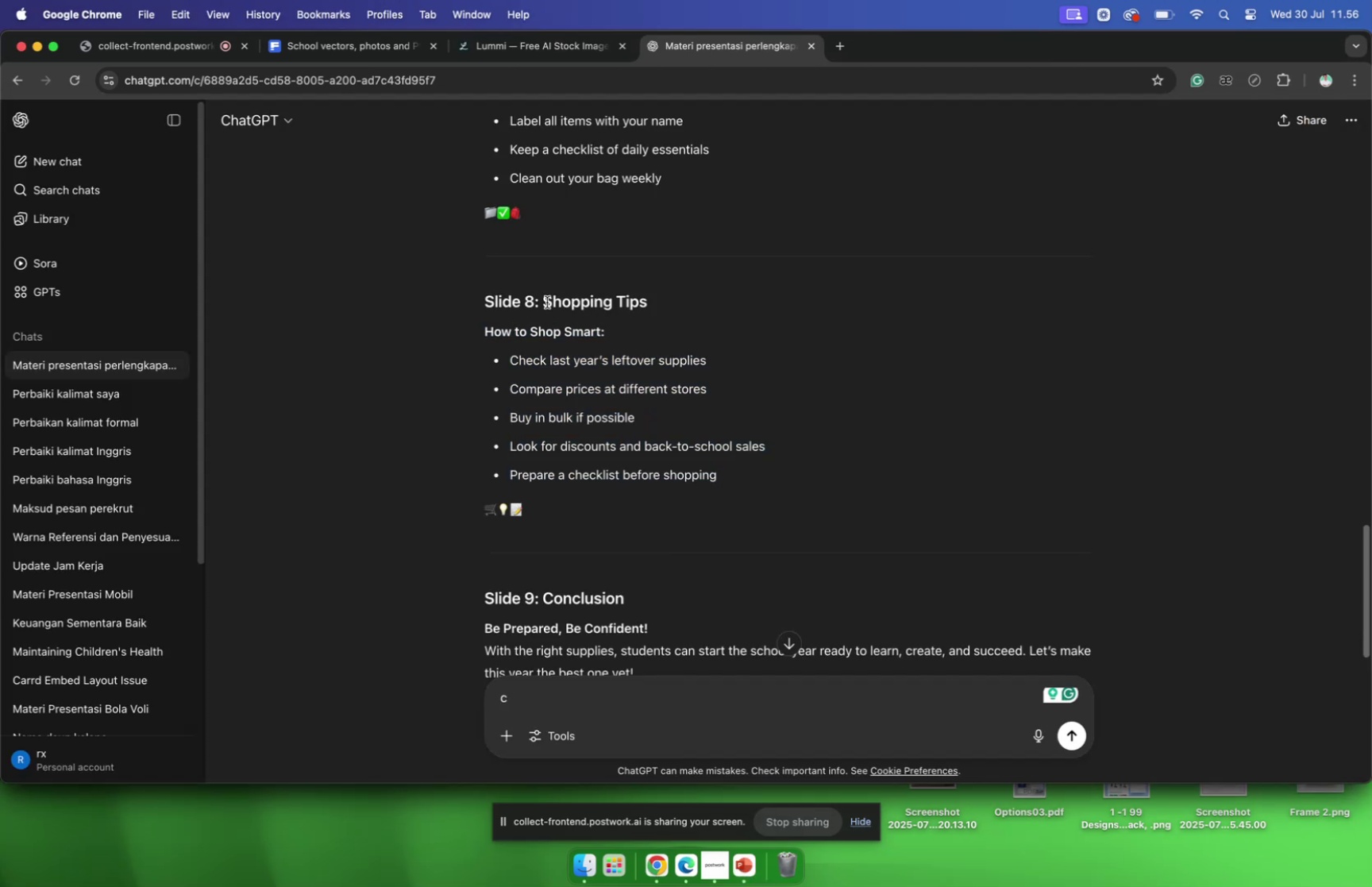 
left_click_drag(start_coordinate=[544, 303], to_coordinate=[649, 305])
 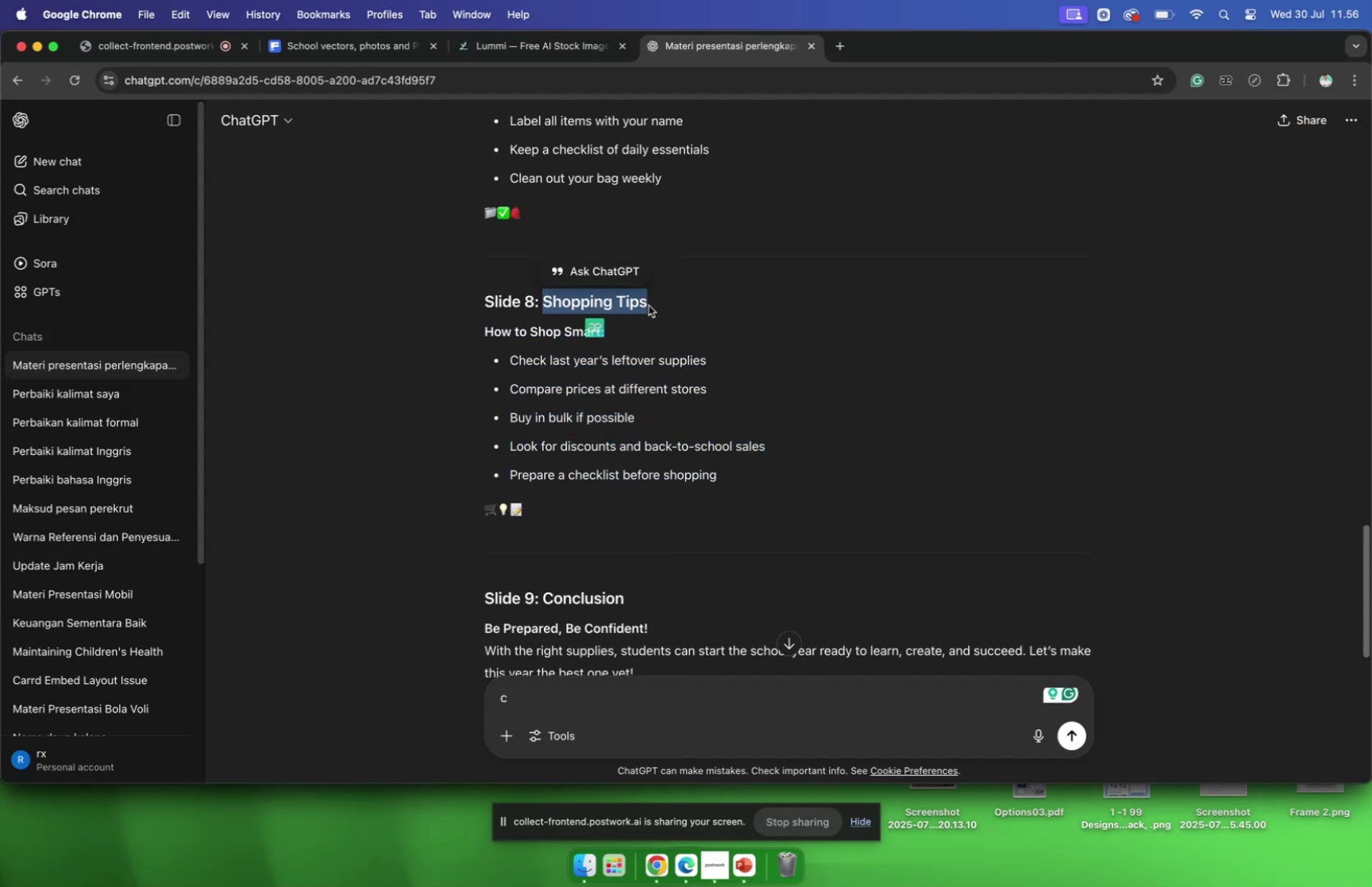 
key(Meta+C)
 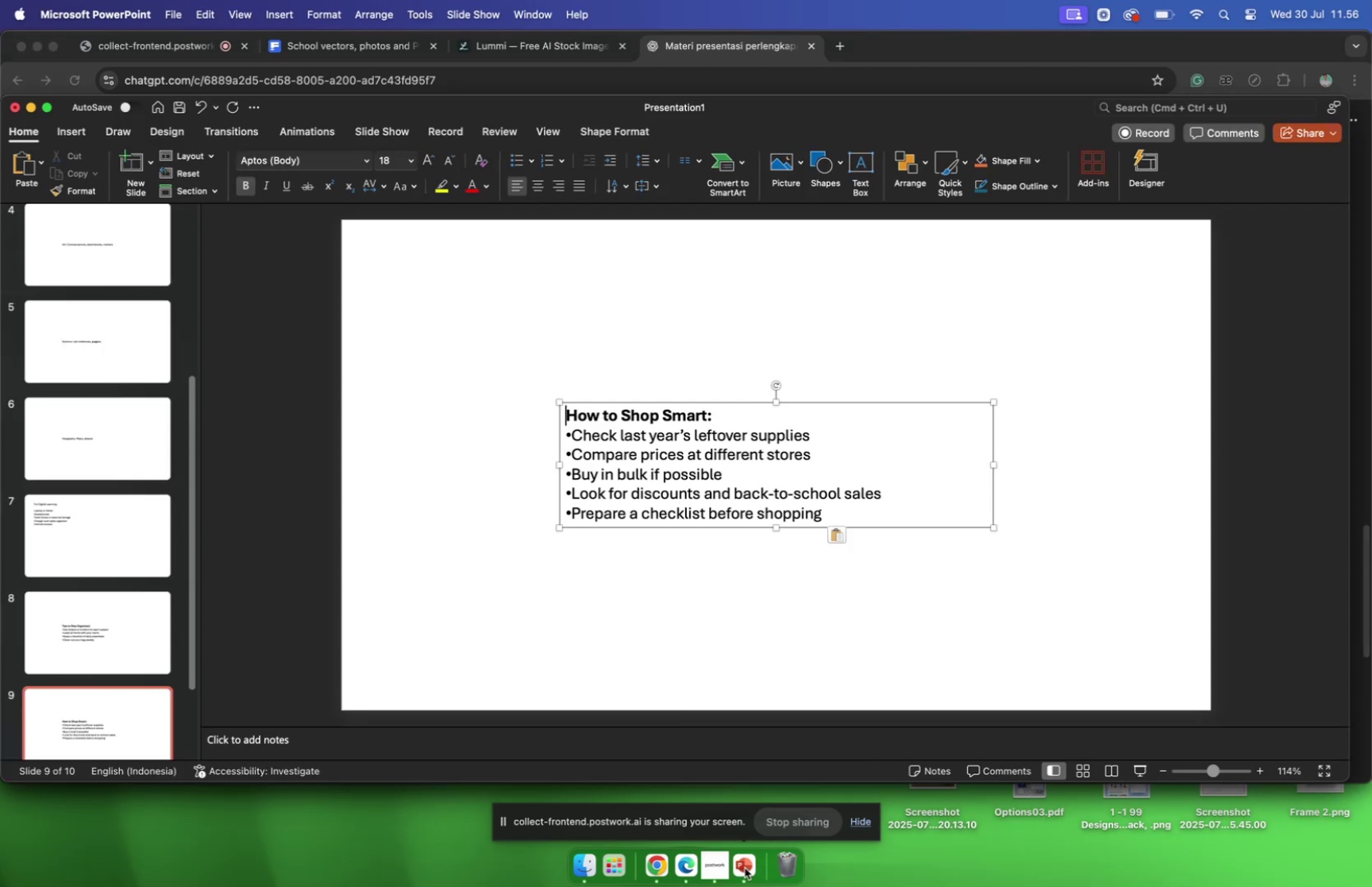 
left_click([694, 604])
 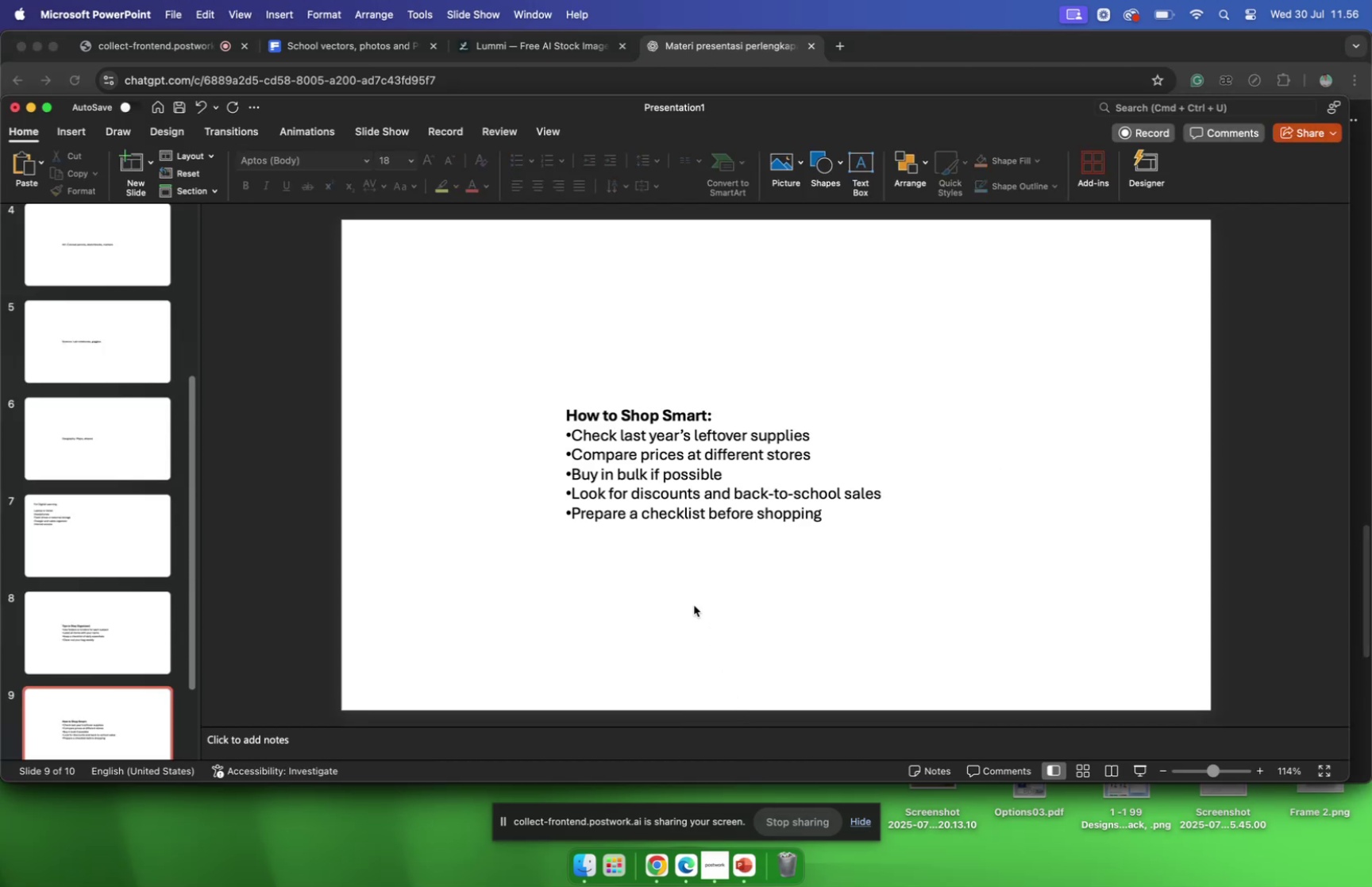 
key(Meta+V)
 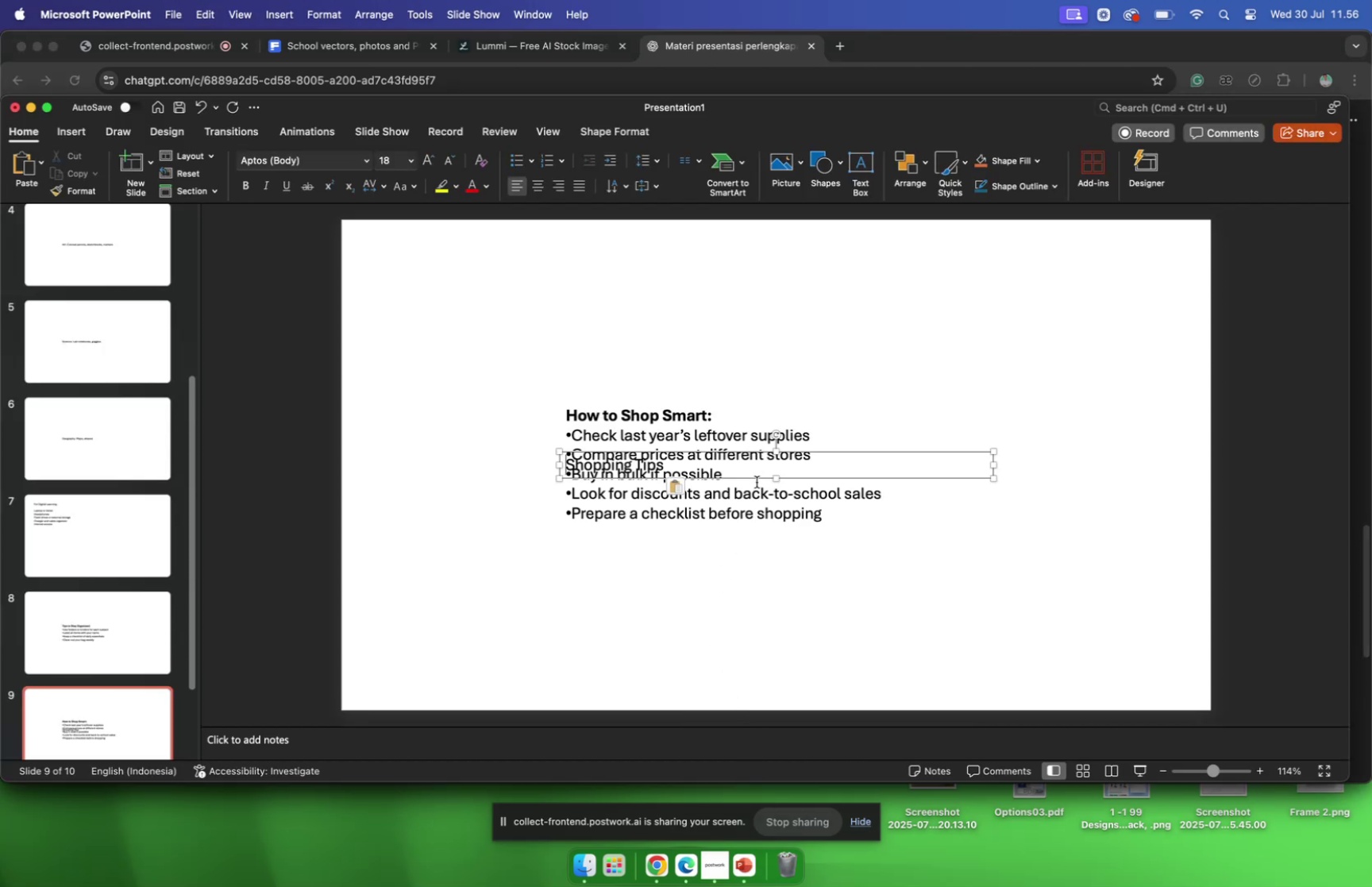 
left_click_drag(start_coordinate=[757, 478], to_coordinate=[678, 326])
 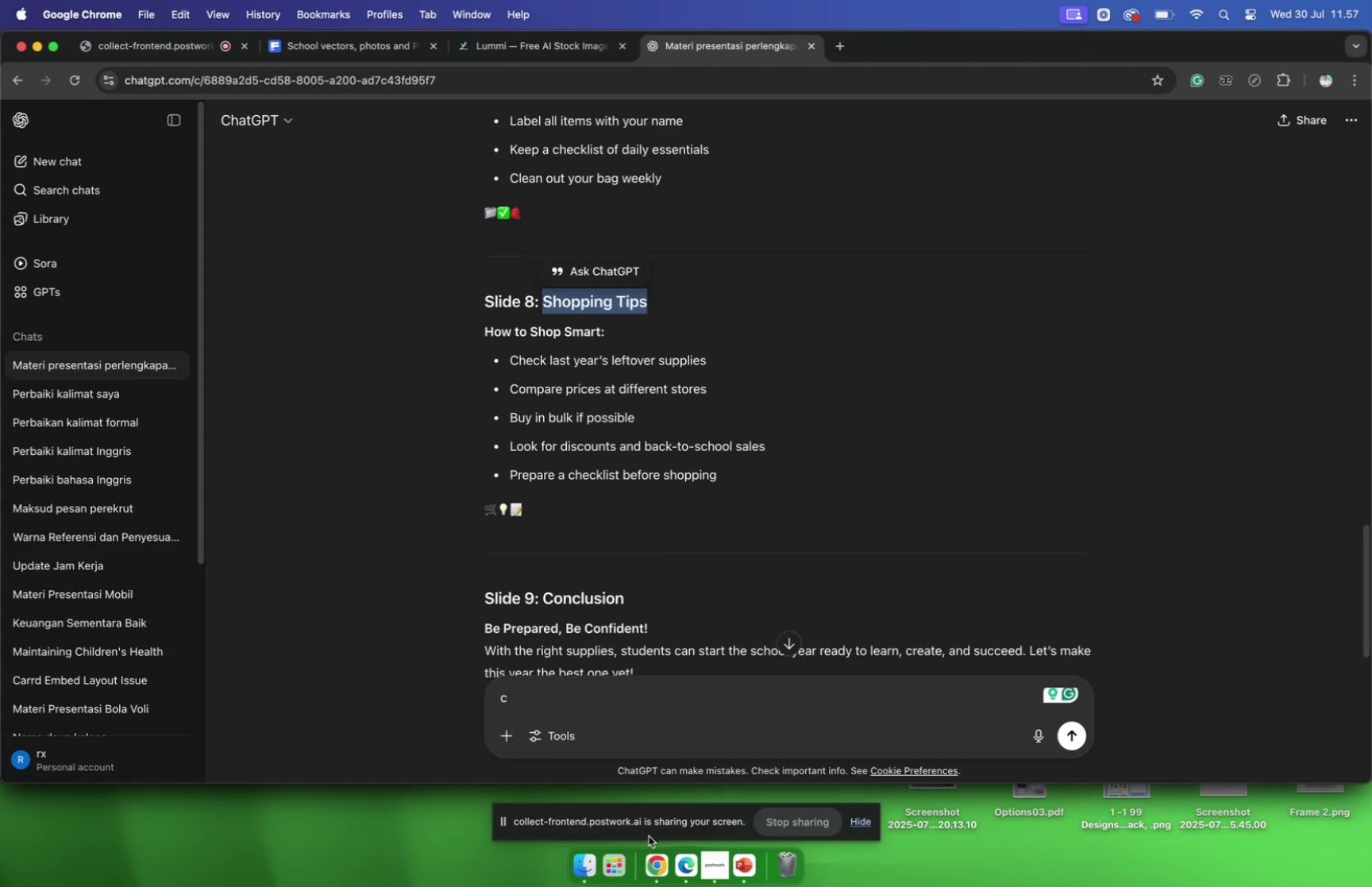 
scroll: coordinate [664, 619], scroll_direction: down, amount: 15.0
 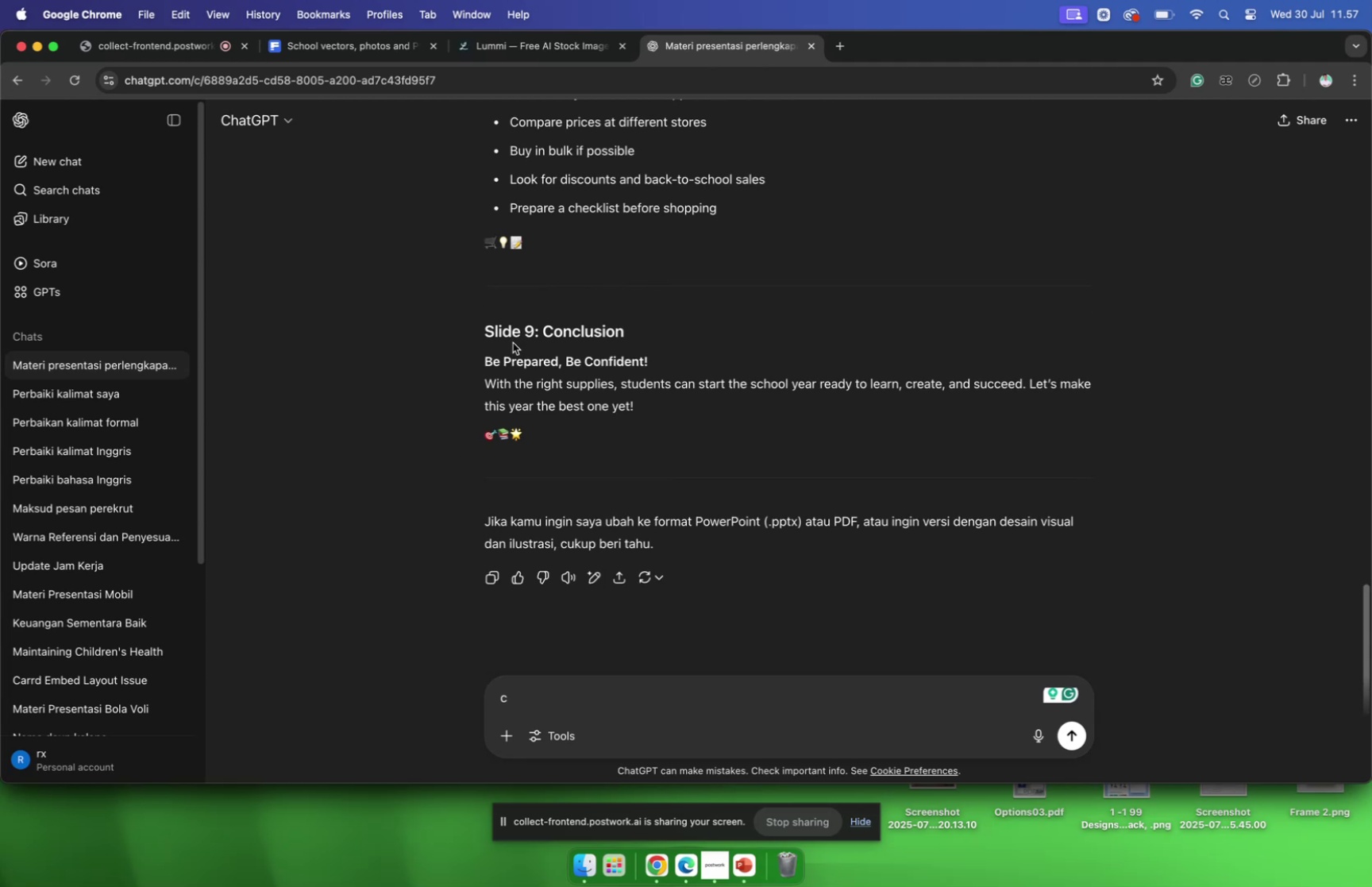 
wait(5.13)
 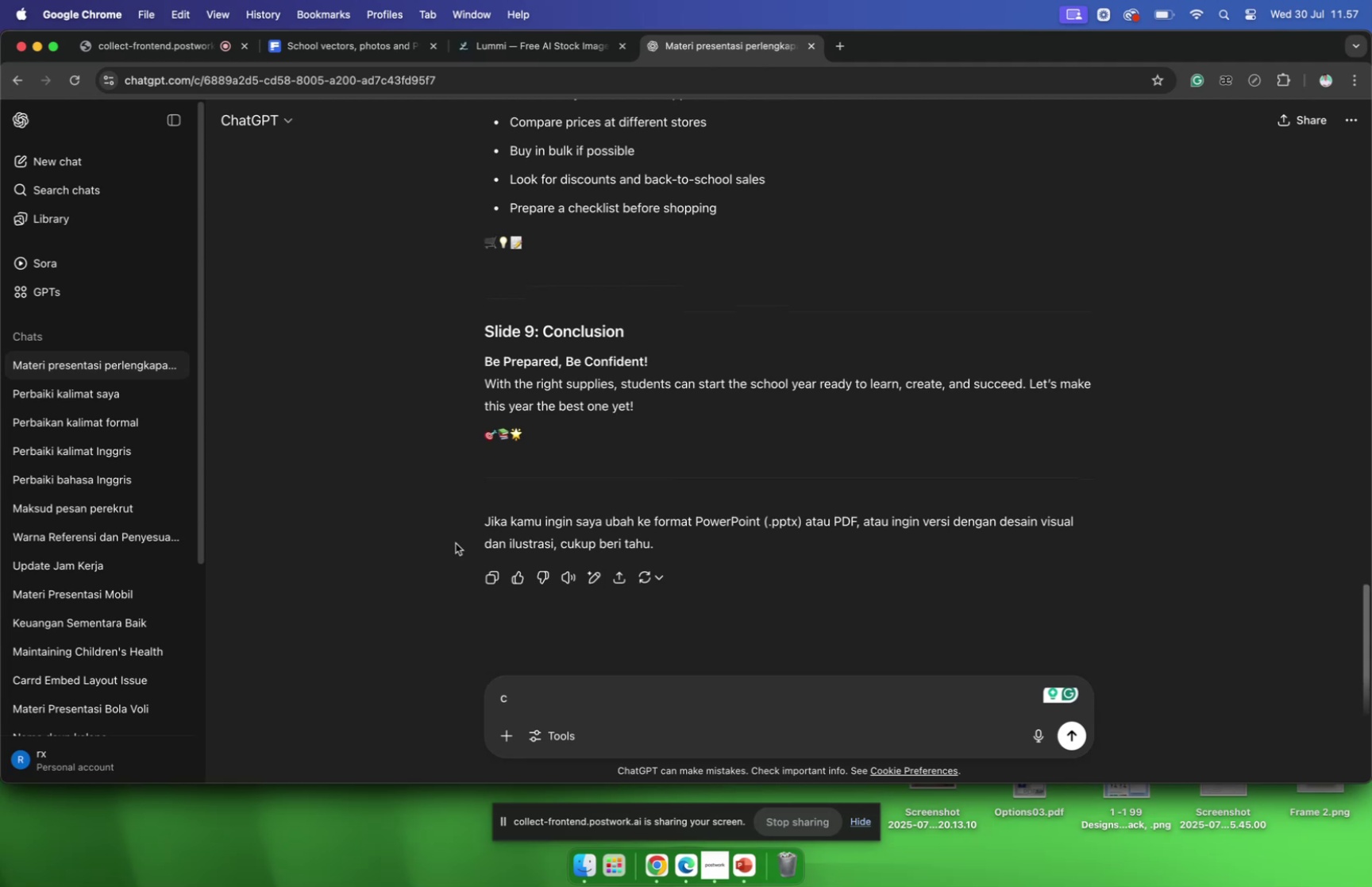 
left_click_drag(start_coordinate=[486, 361], to_coordinate=[634, 404])
 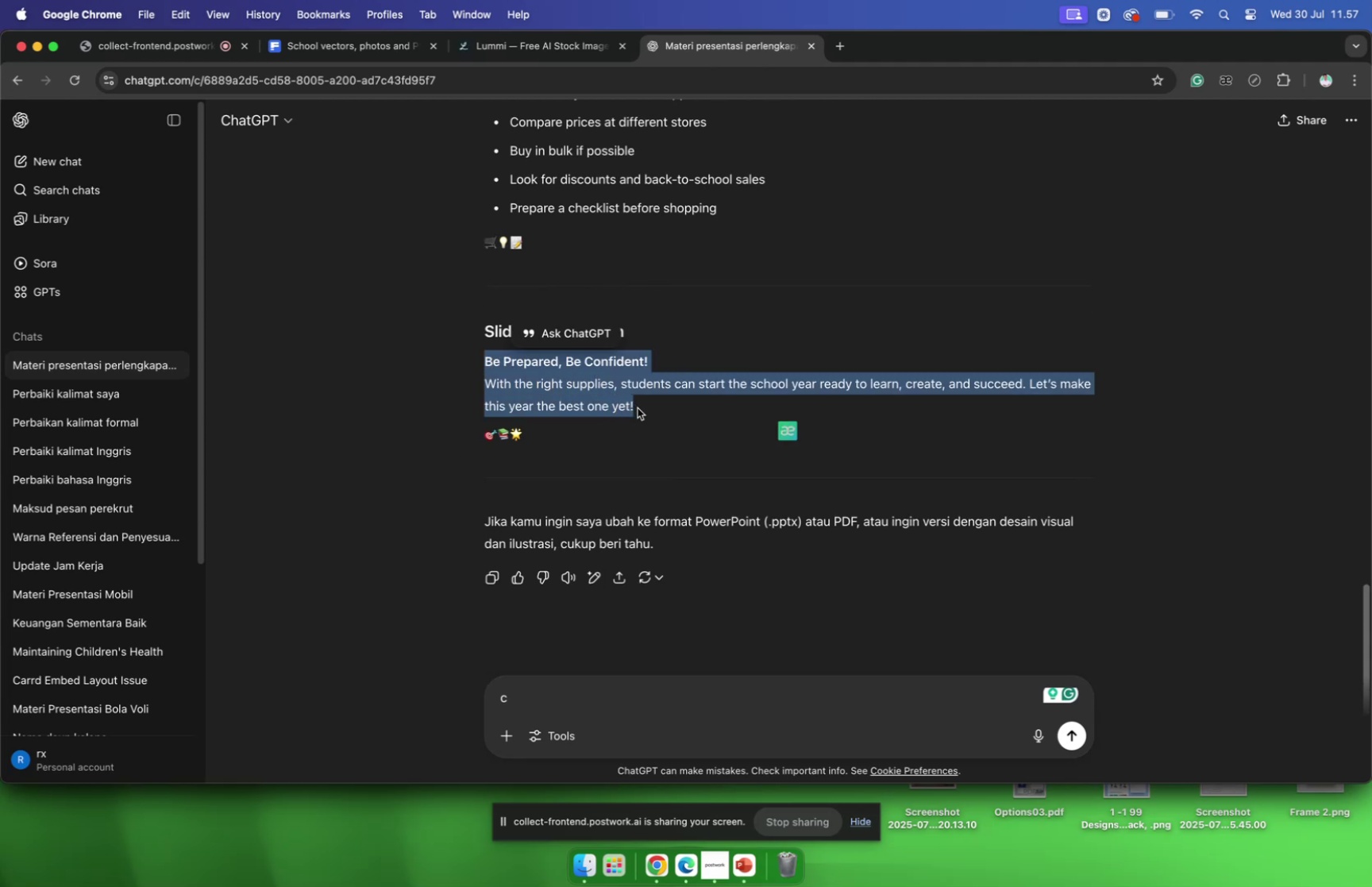 
key(Meta+C)
 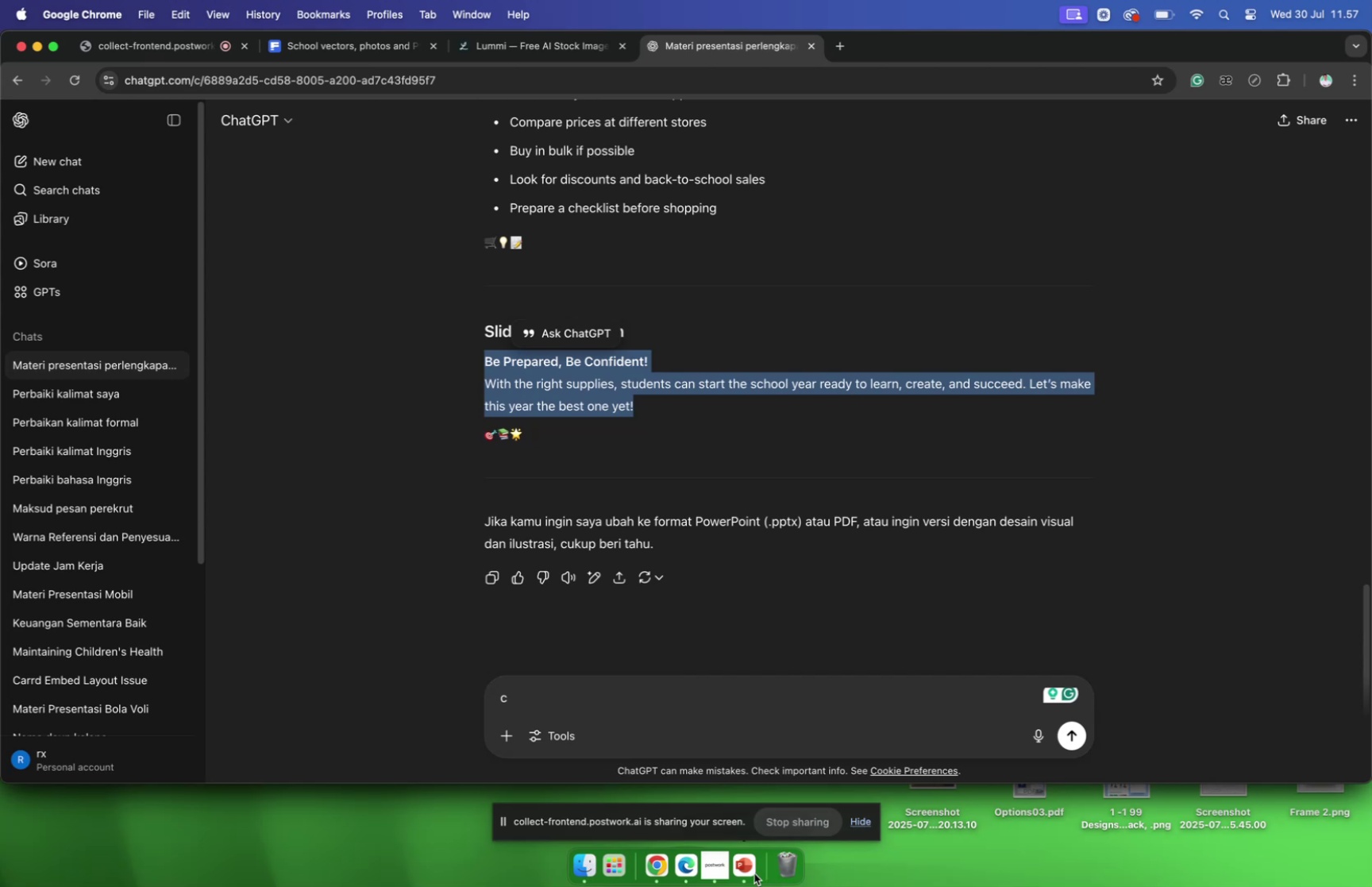 
left_click([750, 870])
 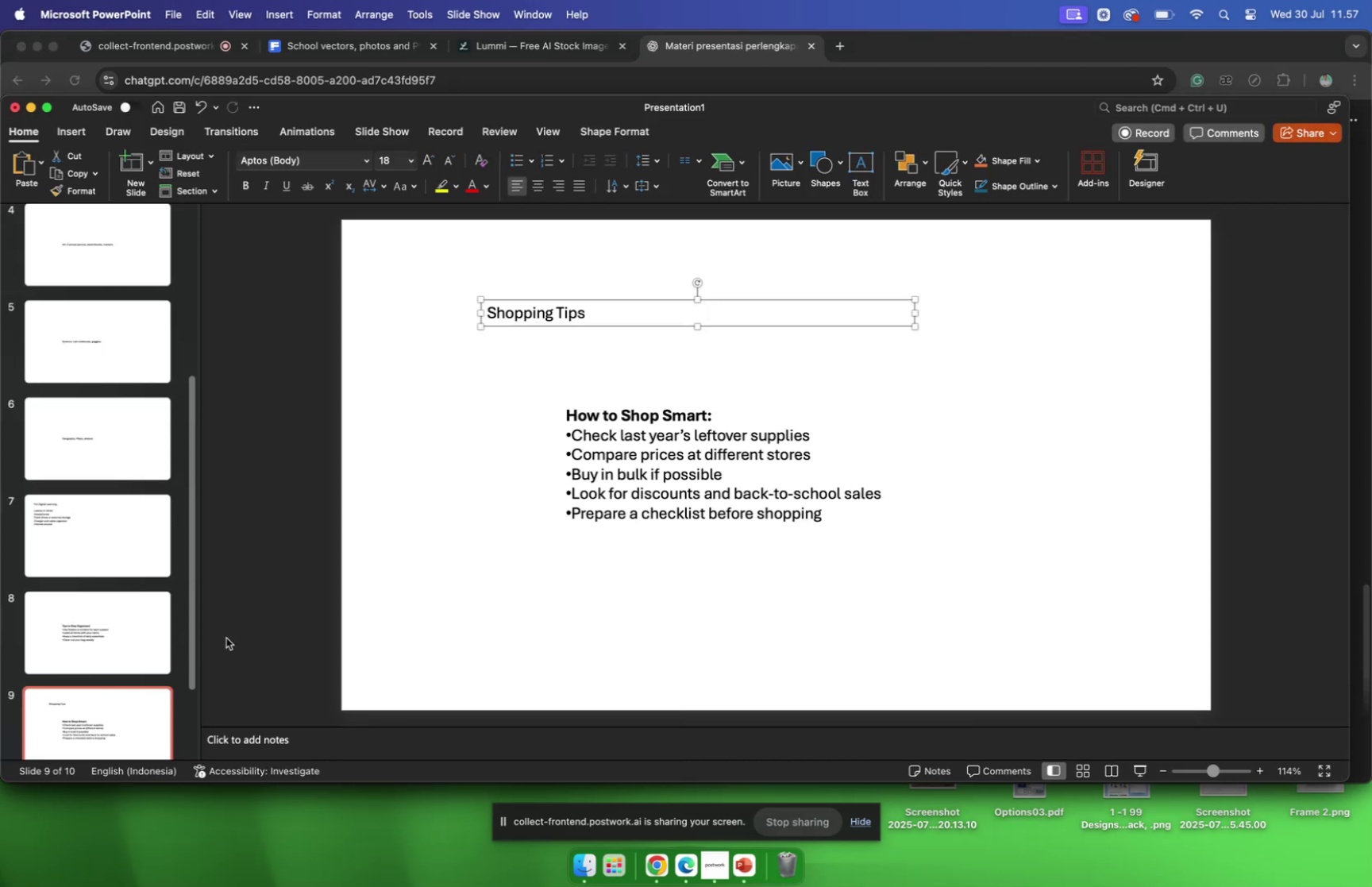 
scroll: coordinate [62, 575], scroll_direction: down, amount: 15.0
 